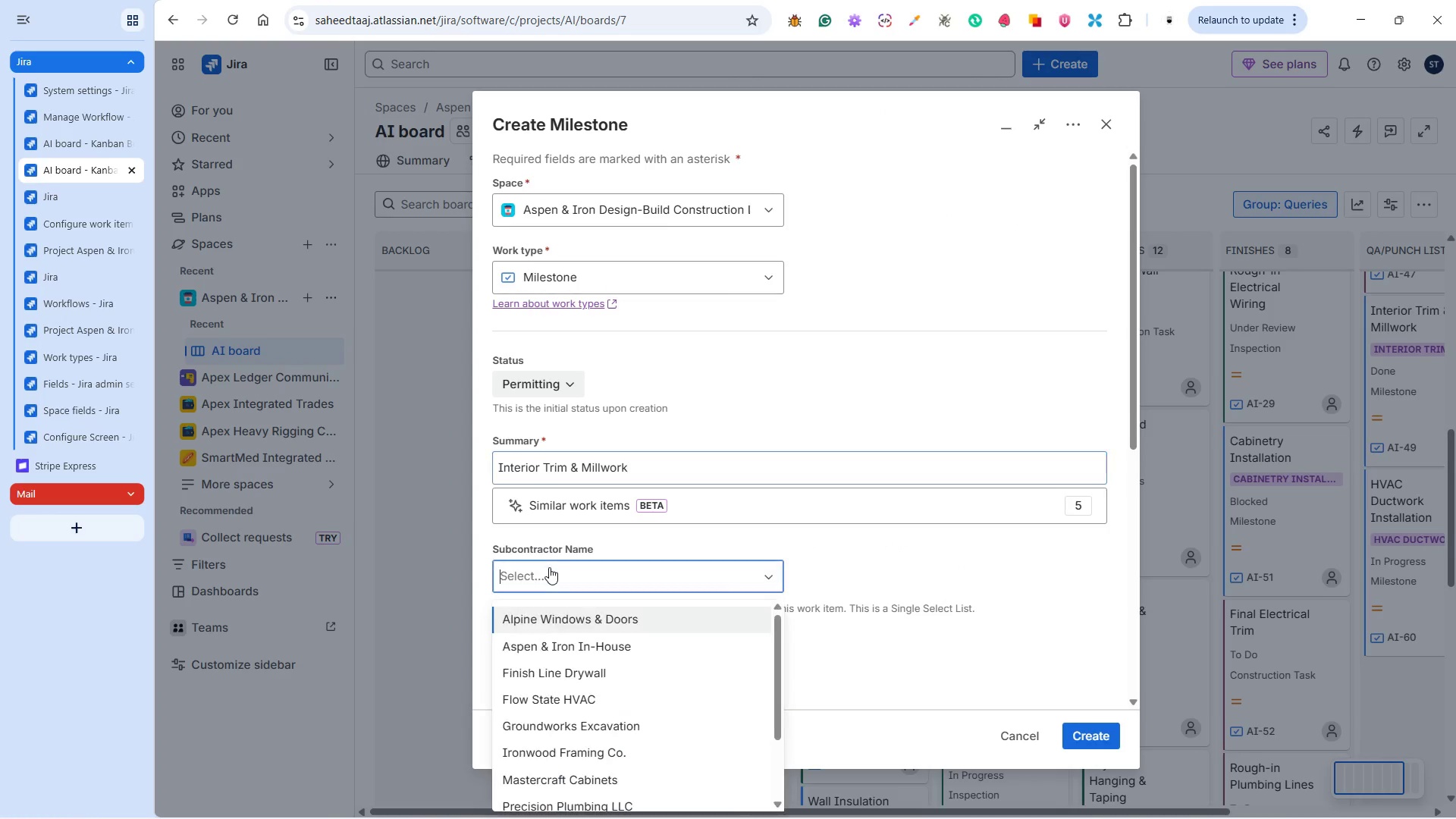 
key(Control+V)
 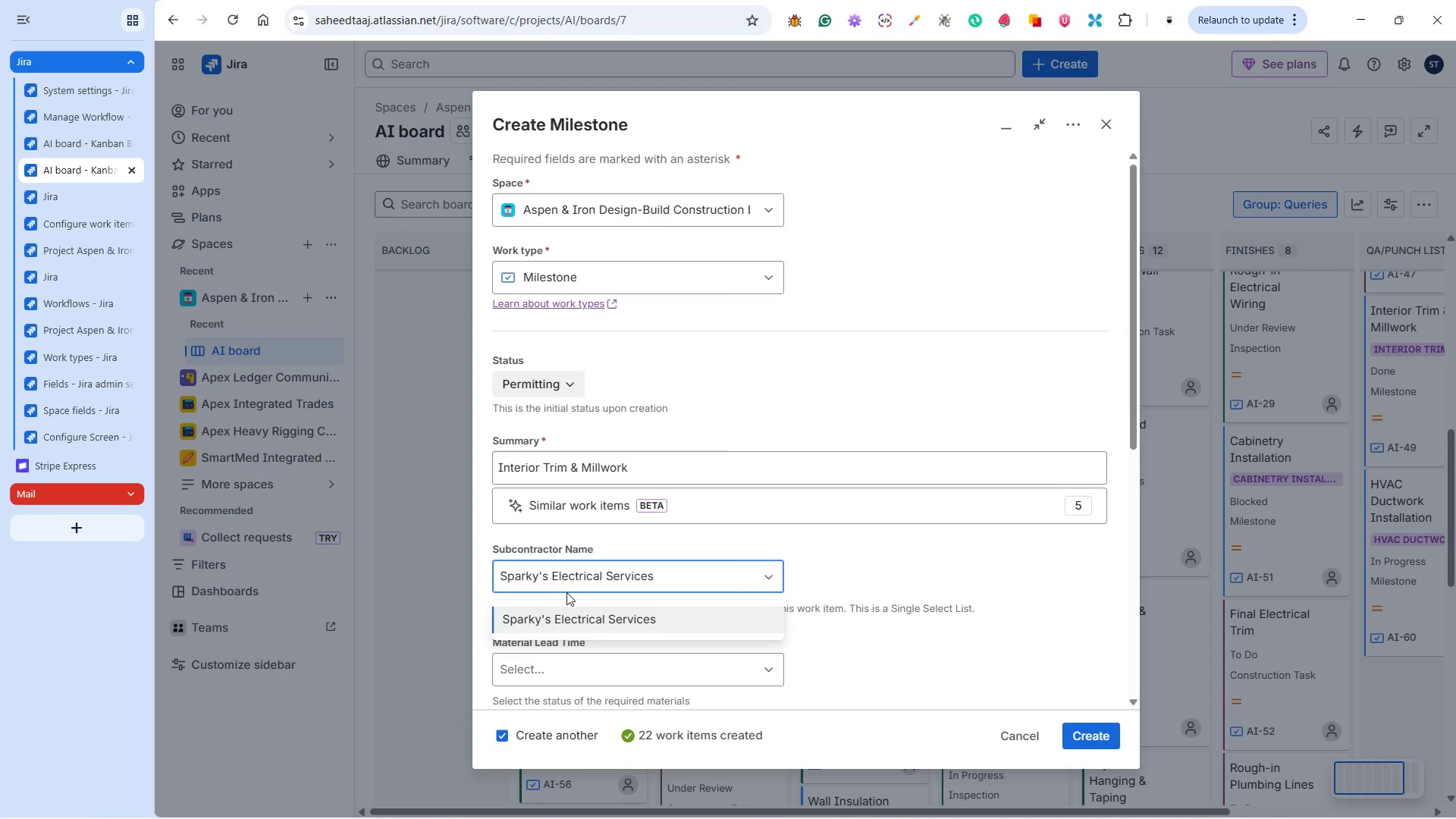 
left_click([563, 617])
 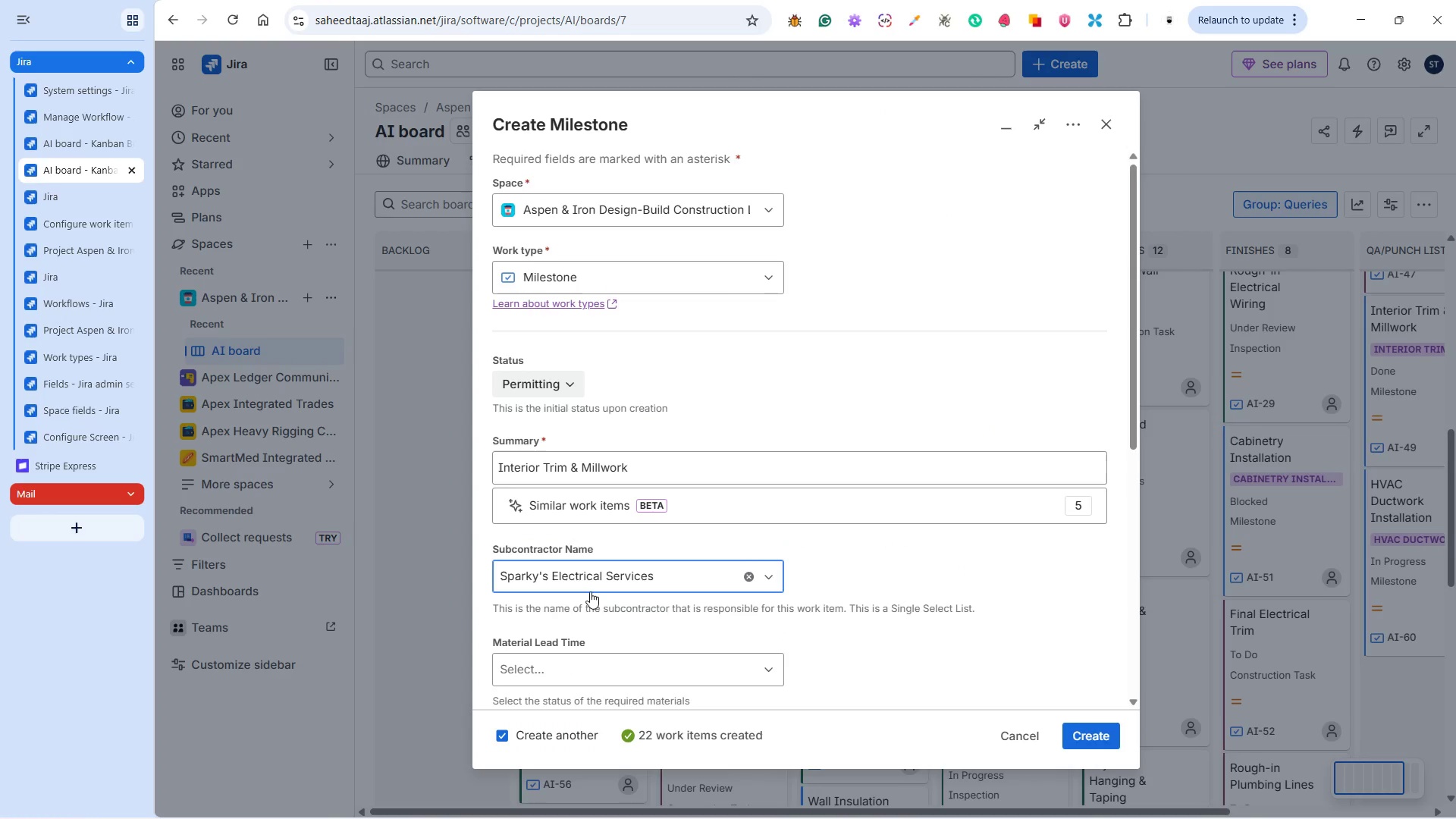 
scroll: coordinate [586, 570], scroll_direction: down, amount: 13.0
 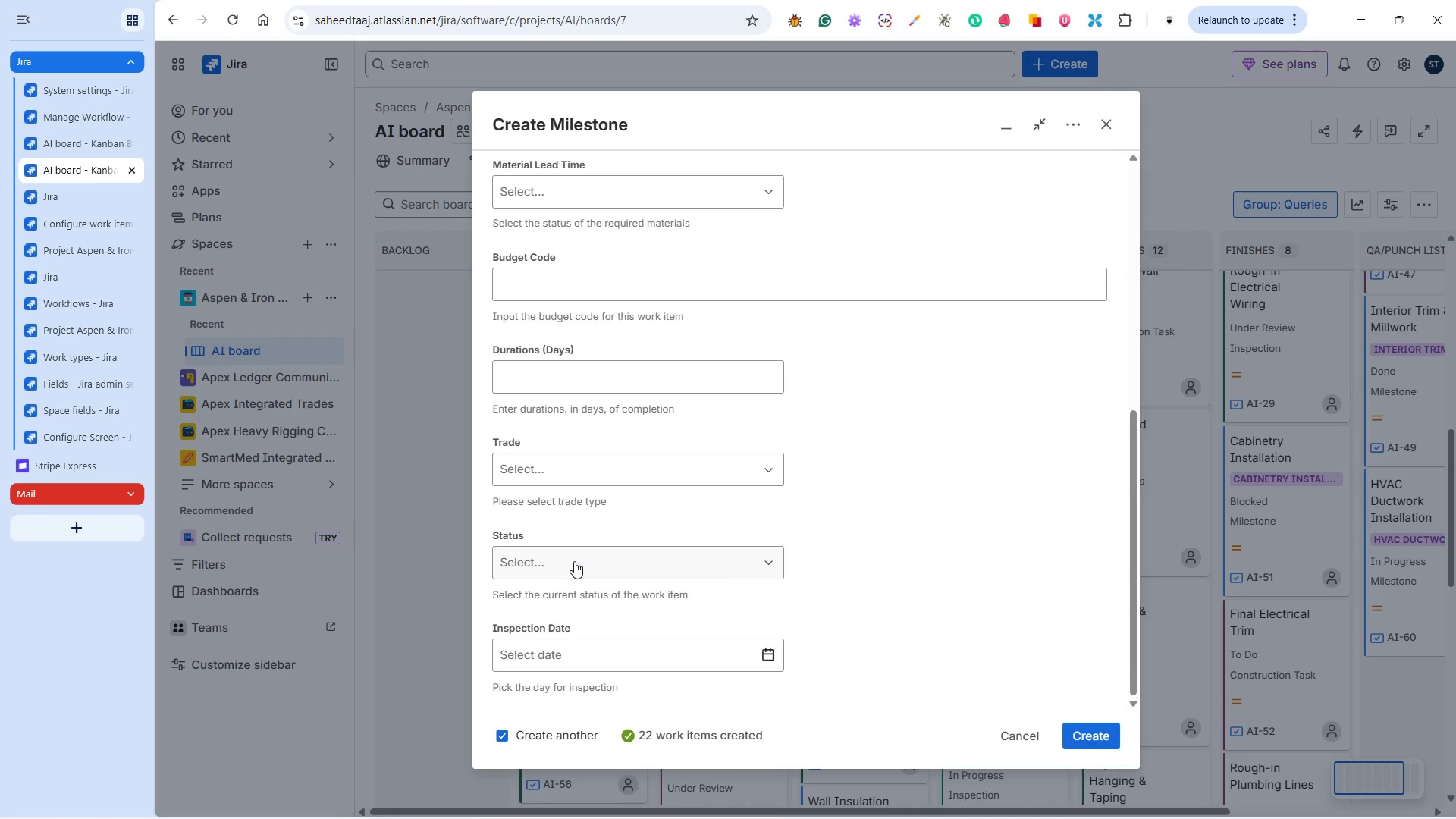 
left_click([574, 561])
 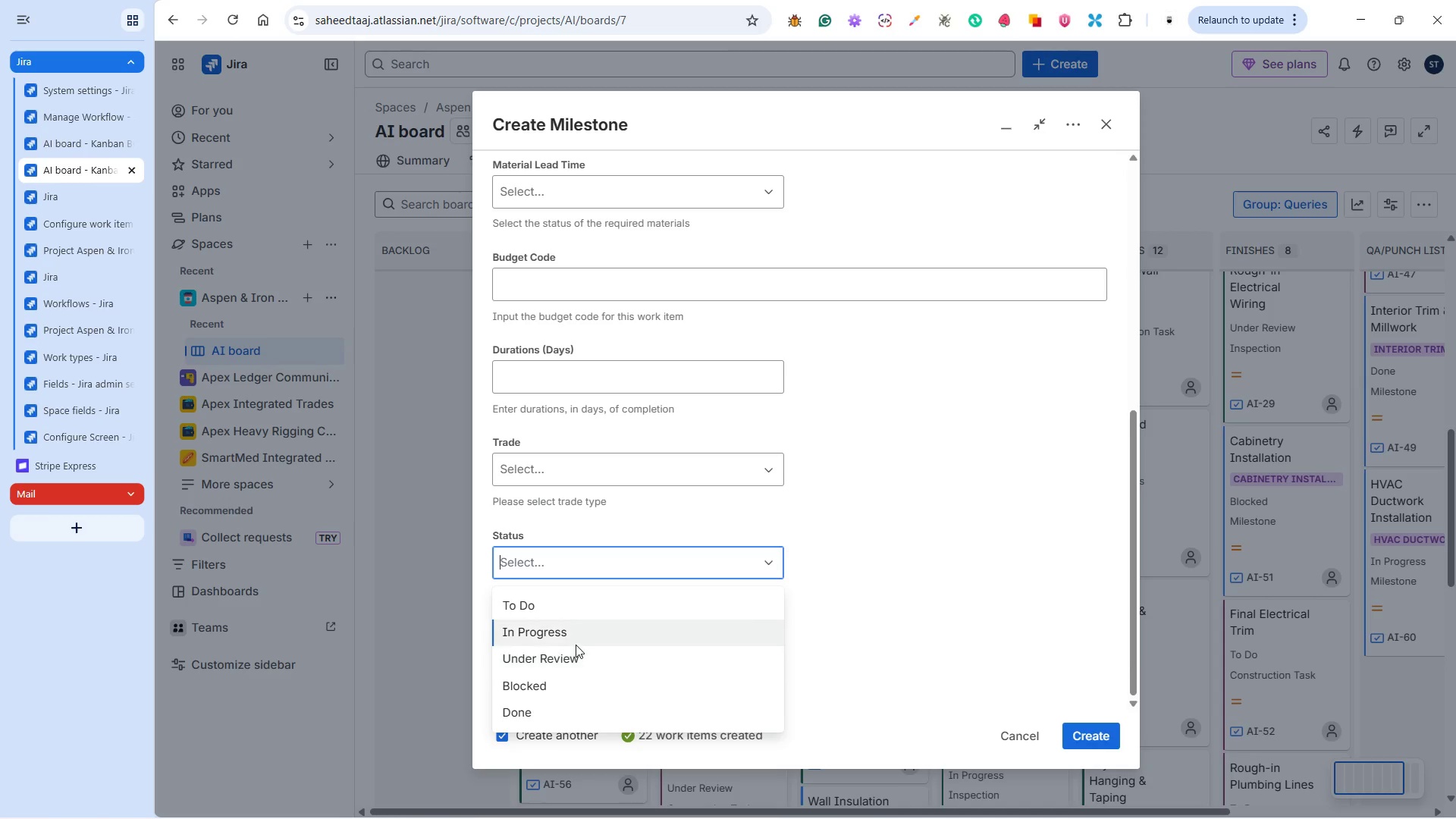 
left_click([576, 662])
 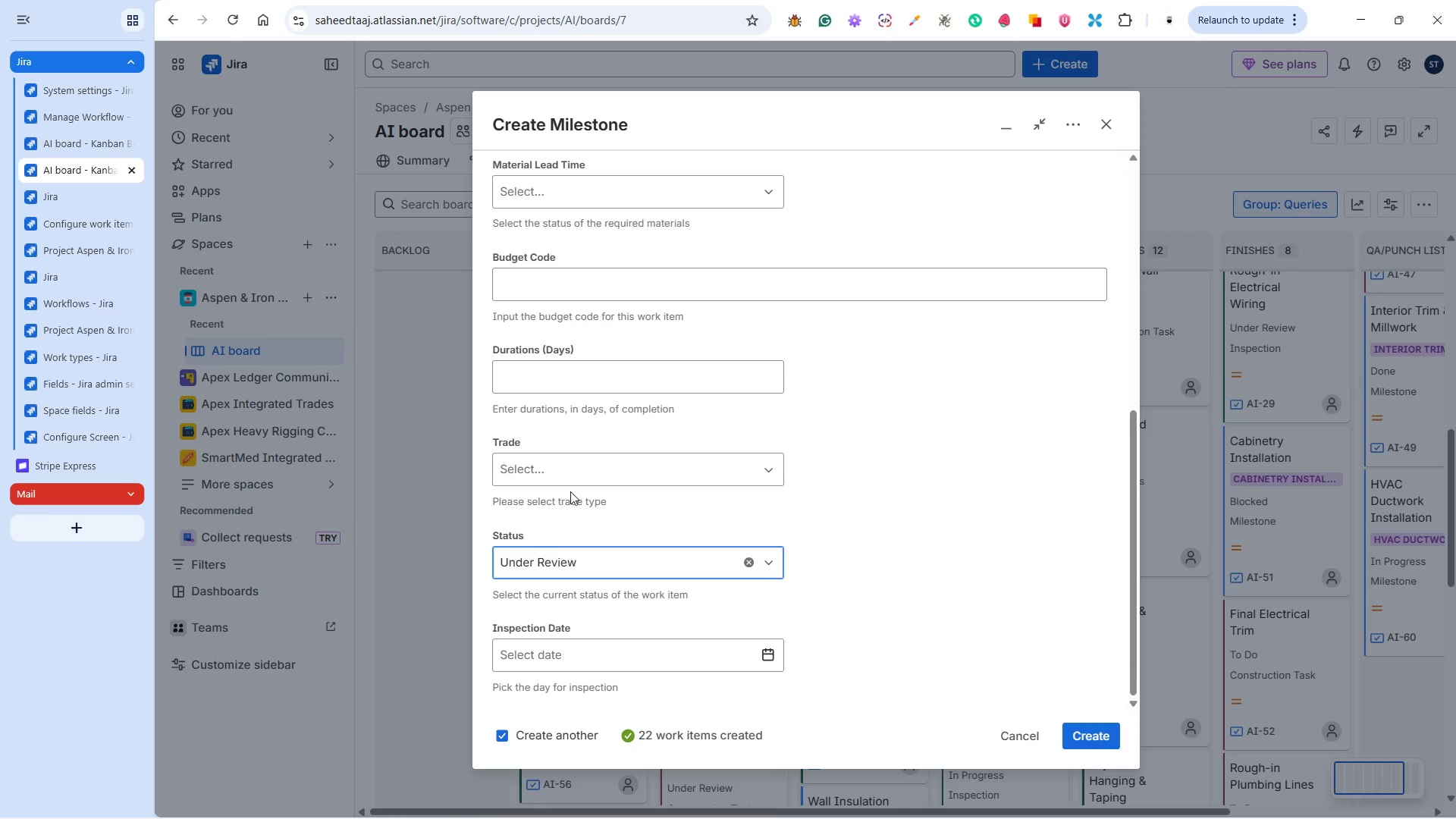 
left_click([566, 471])
 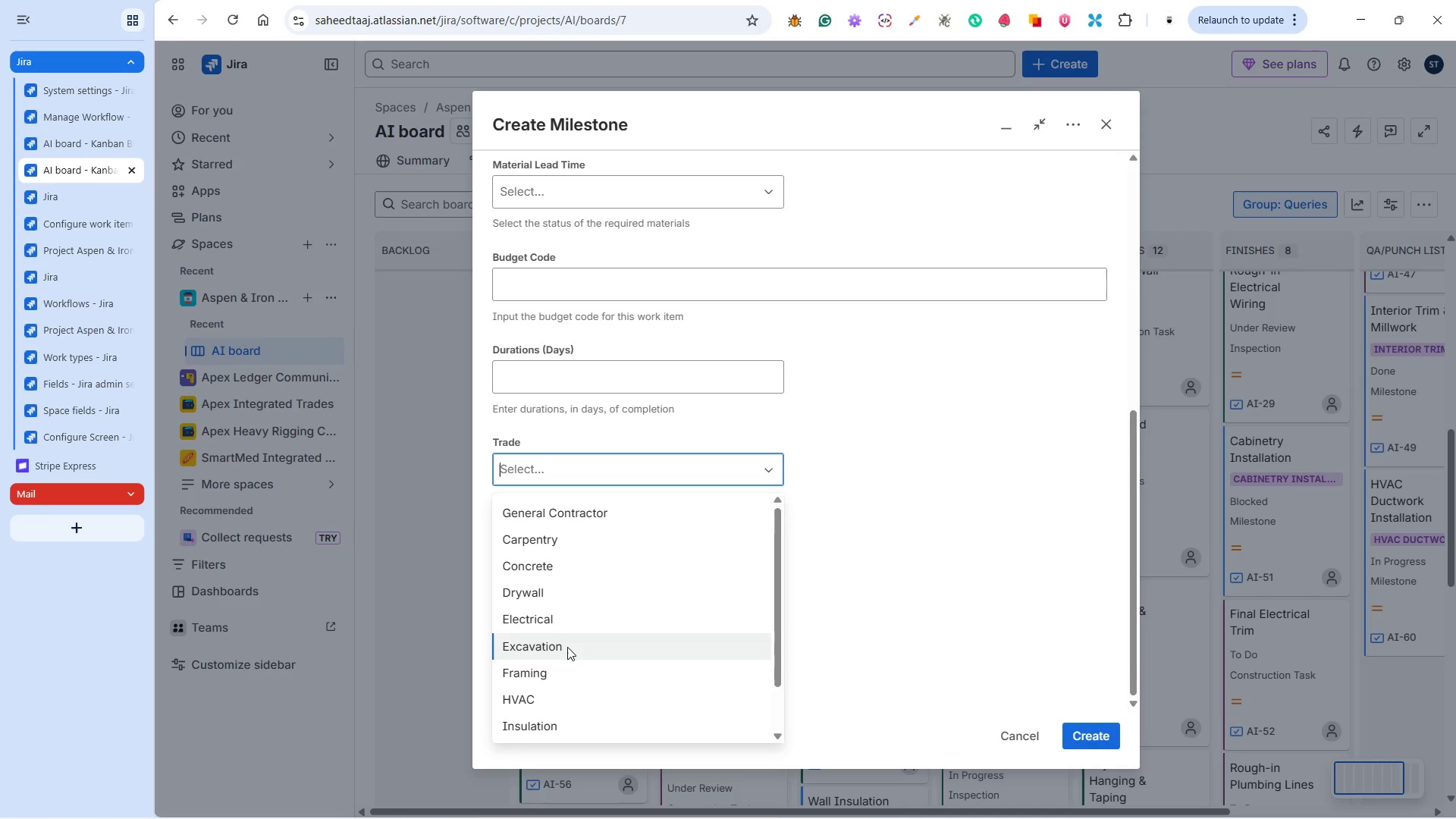 
left_click([566, 591])
 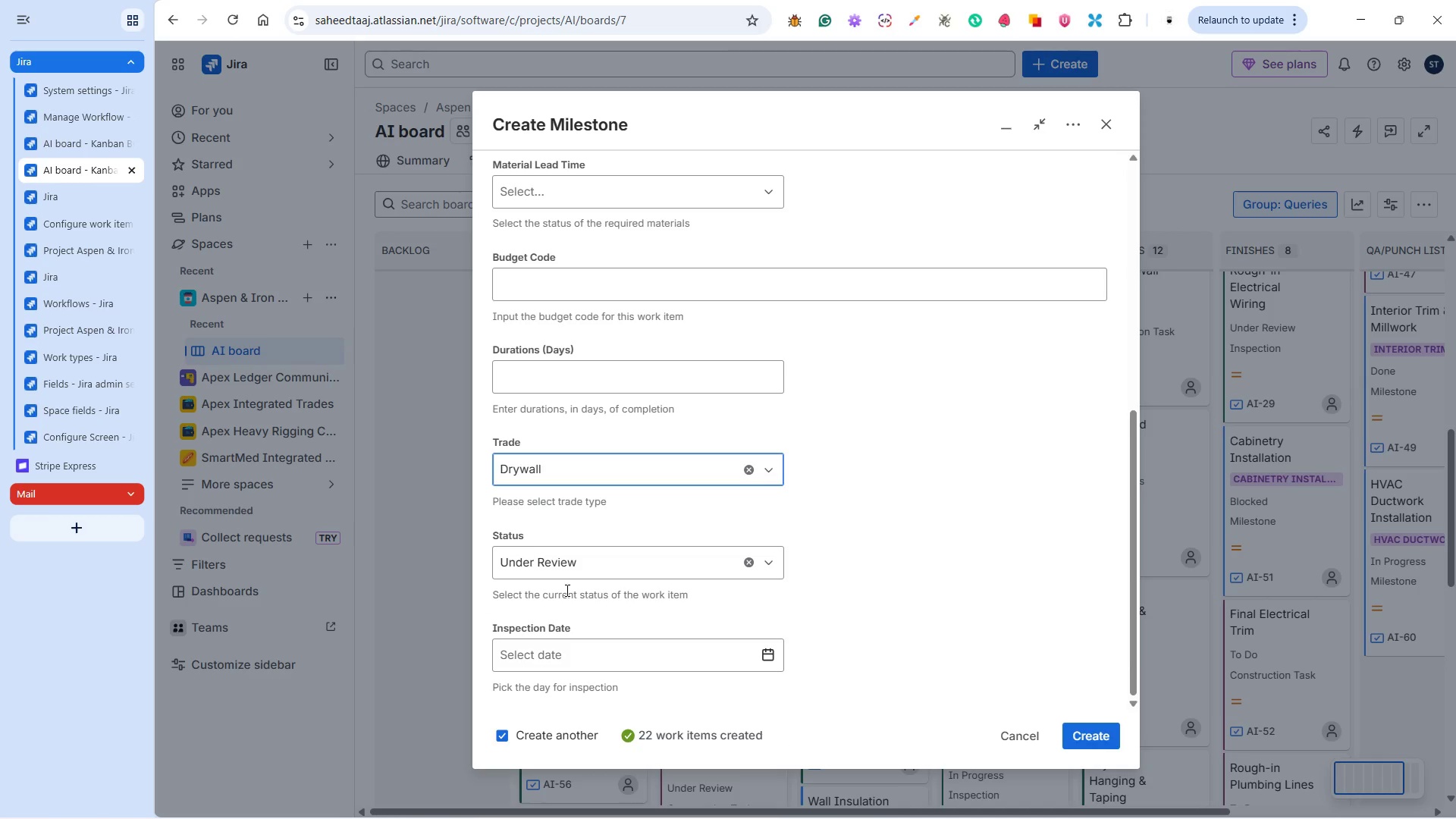 
key(Alt+AltLeft)
 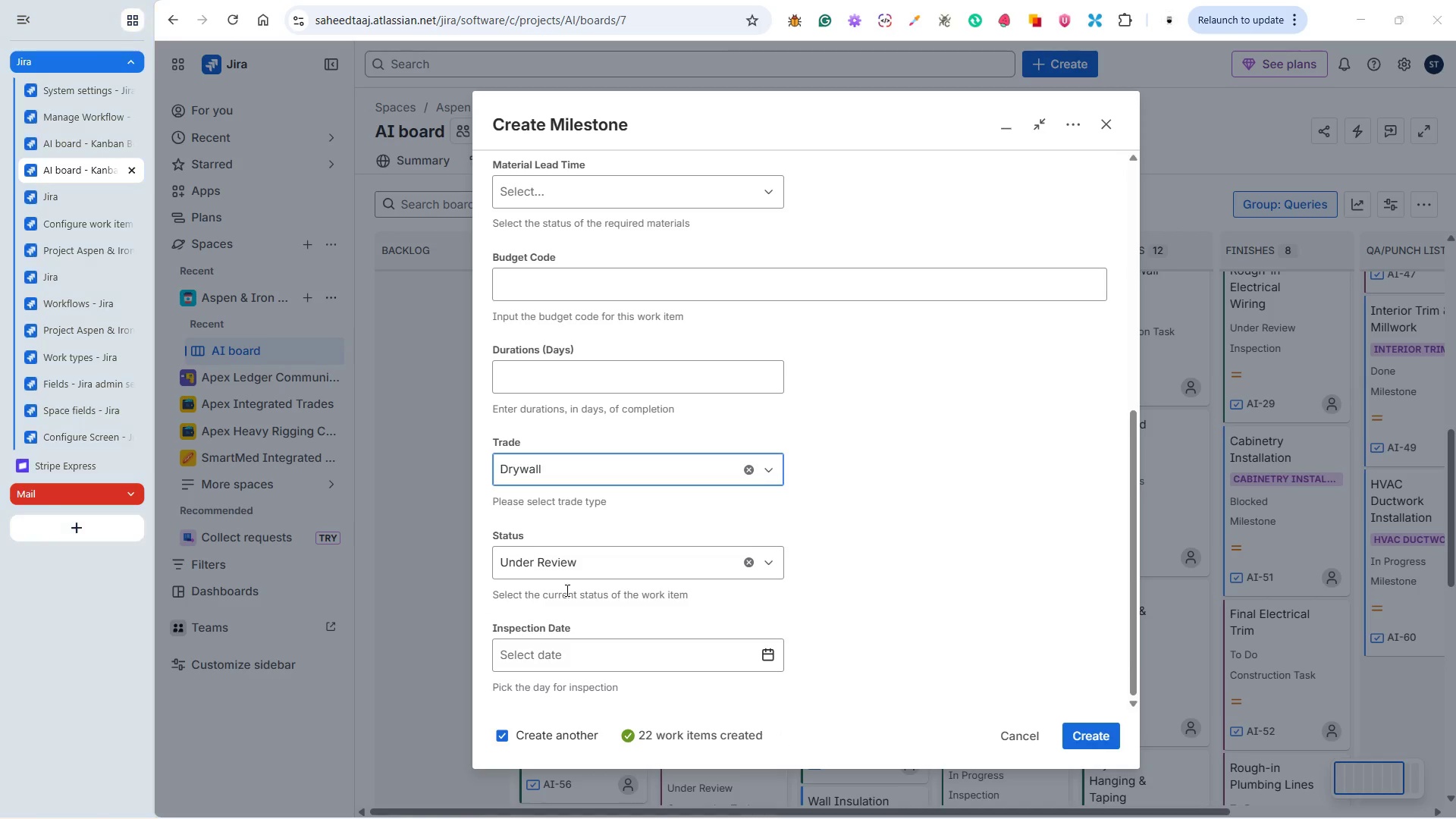 
key(Alt+Tab)
 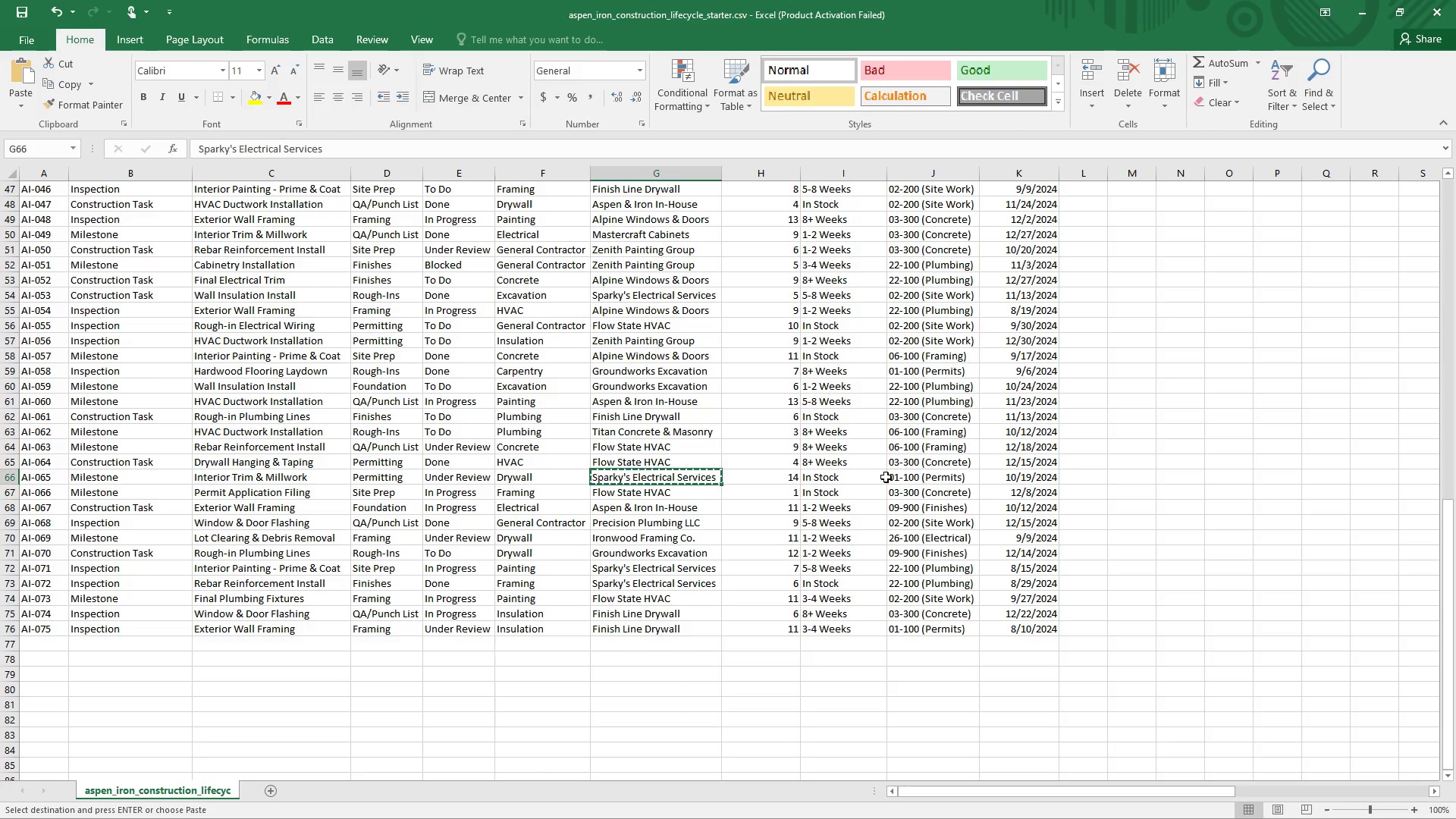 
left_click([902, 479])
 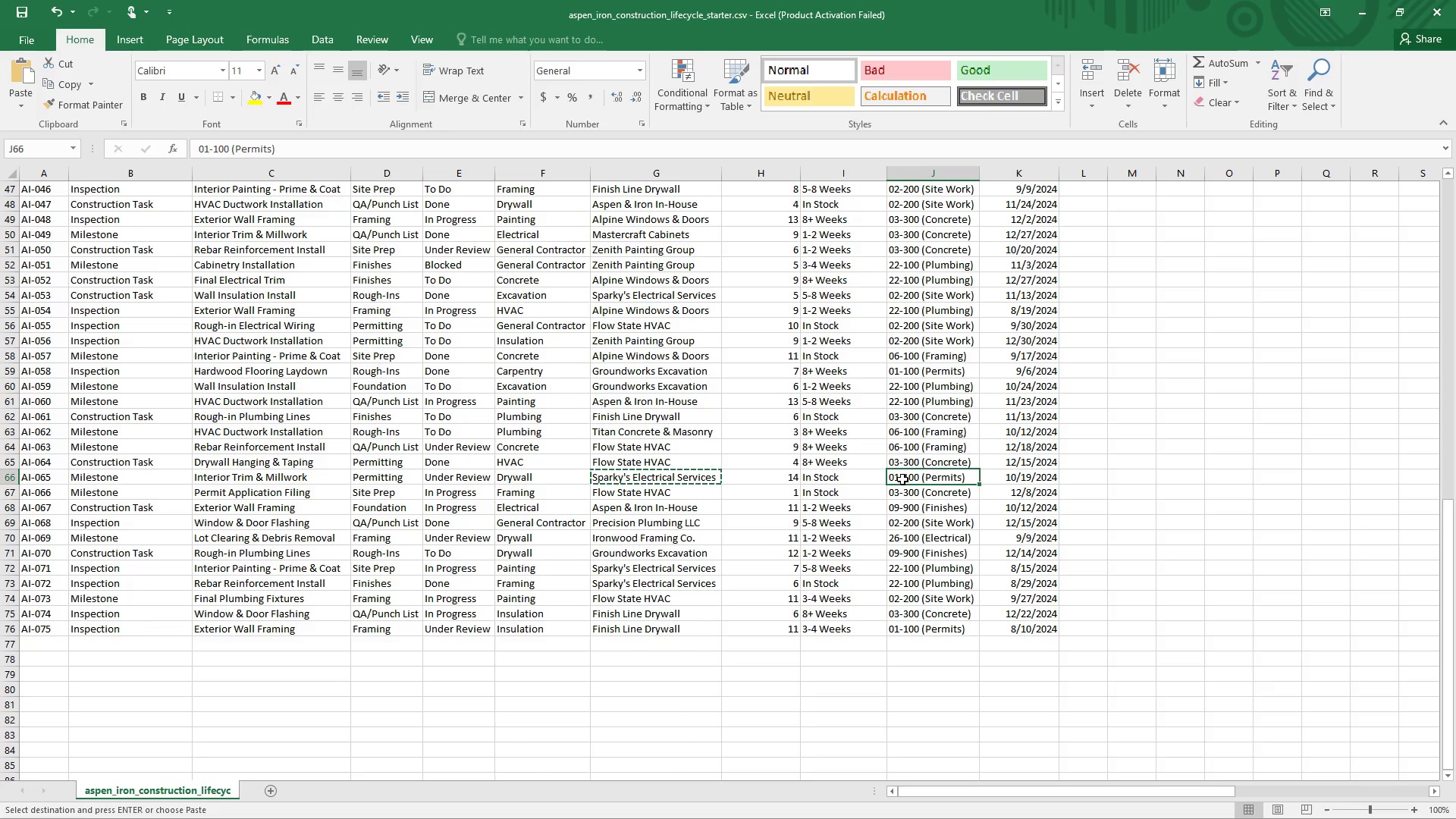 
key(Control+C)
 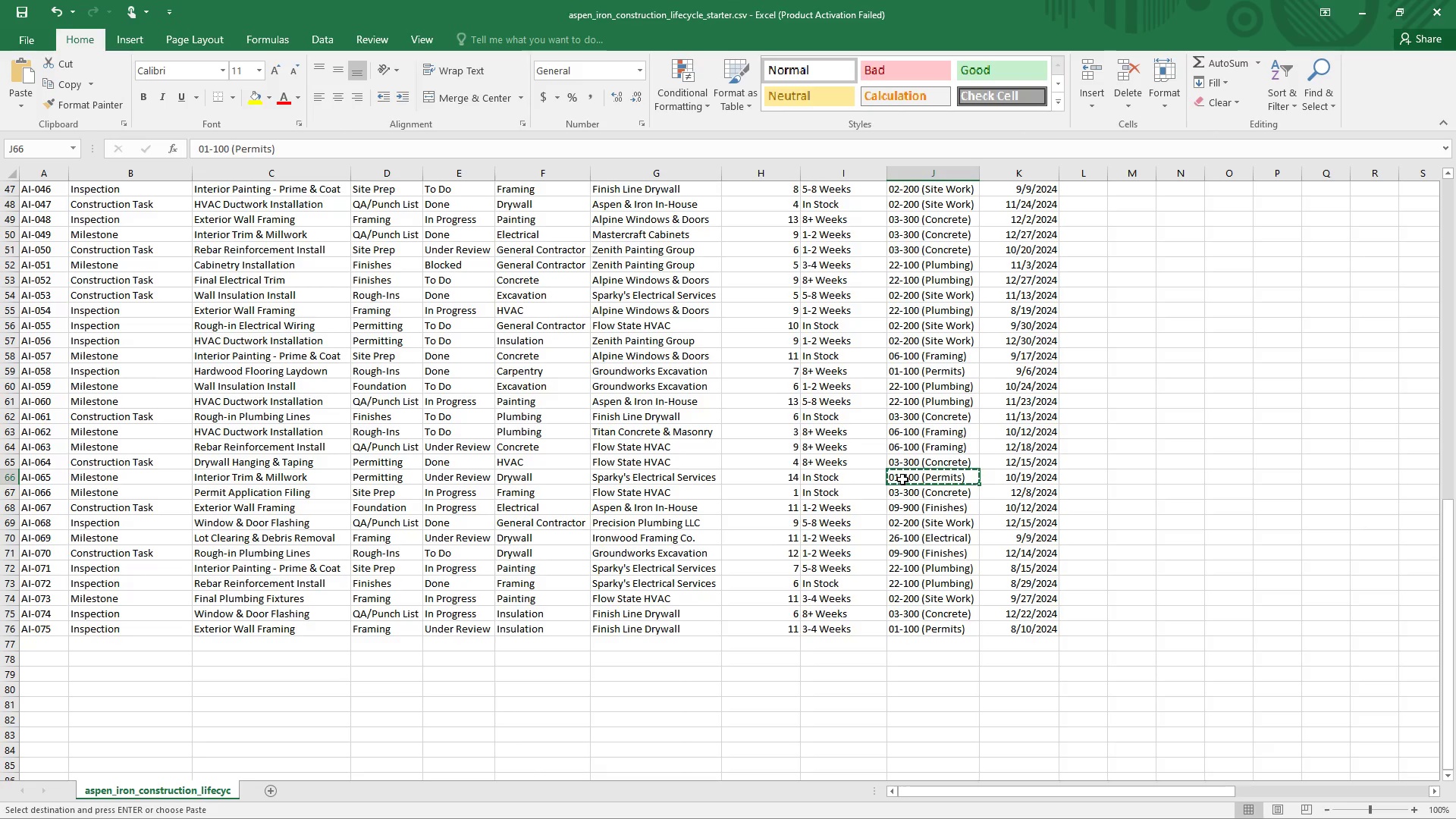 
key(Alt+Tab)
 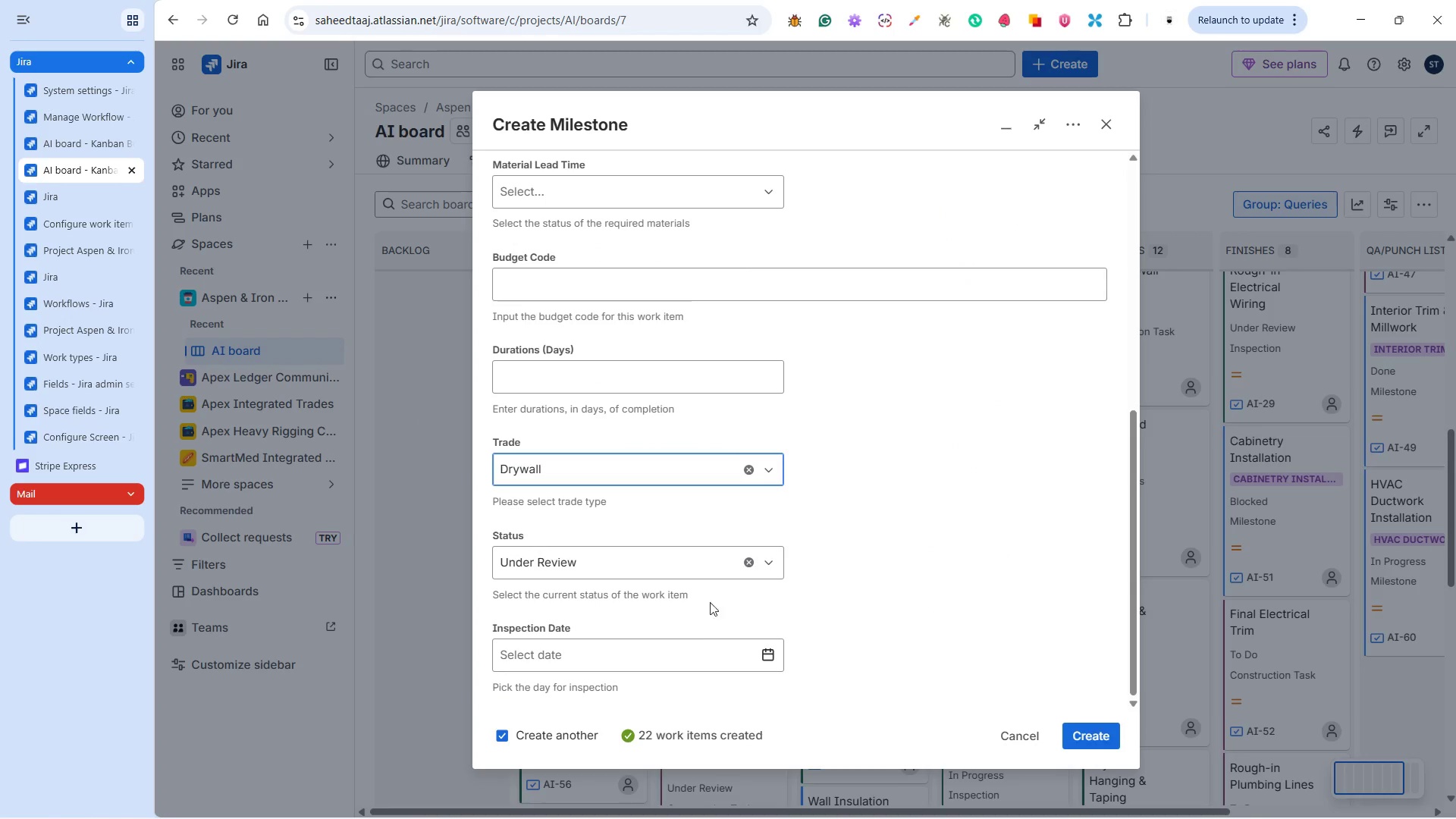 
scroll: coordinate [716, 615], scroll_direction: down, amount: 4.0
 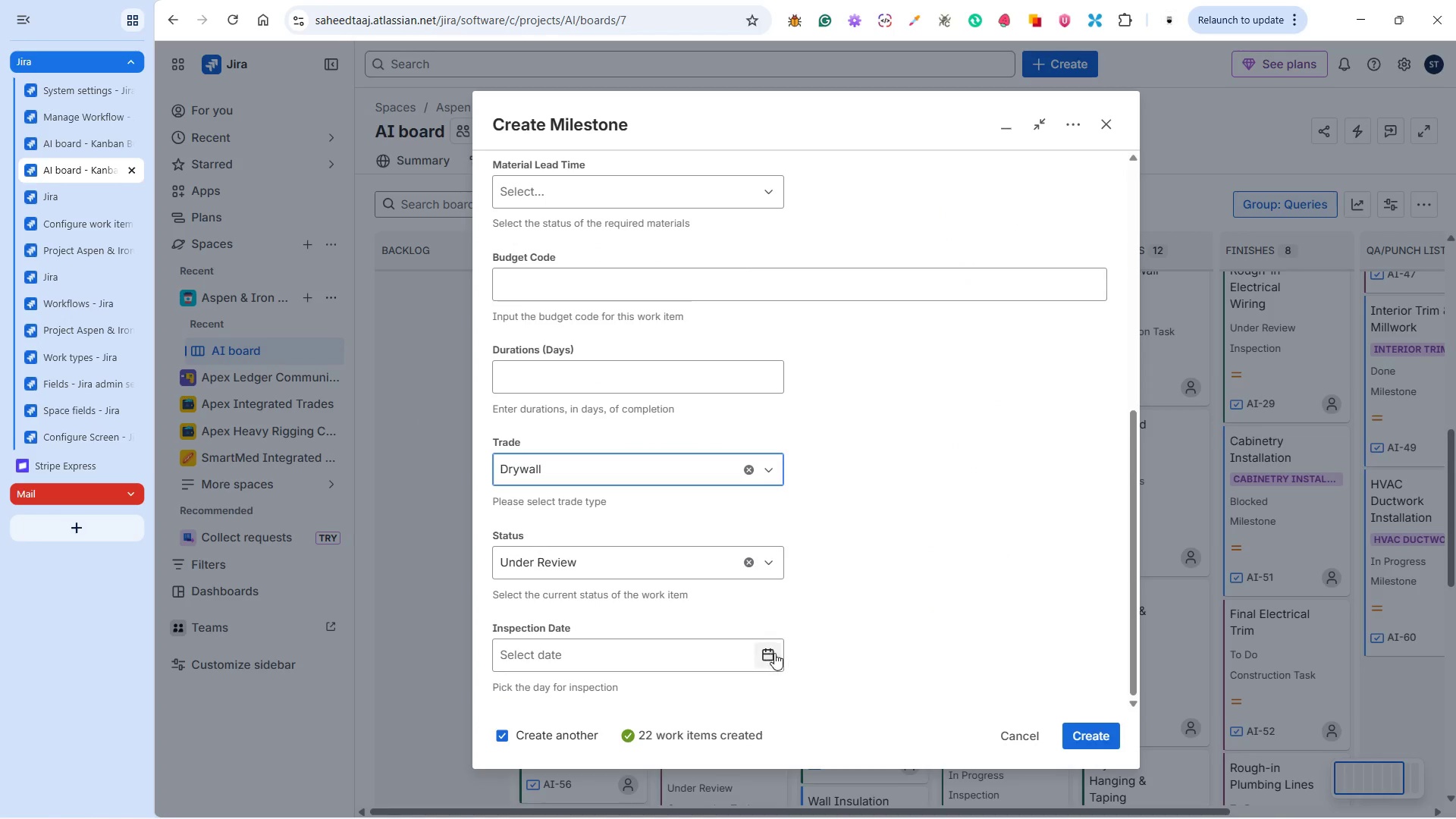 
left_click([775, 654])
 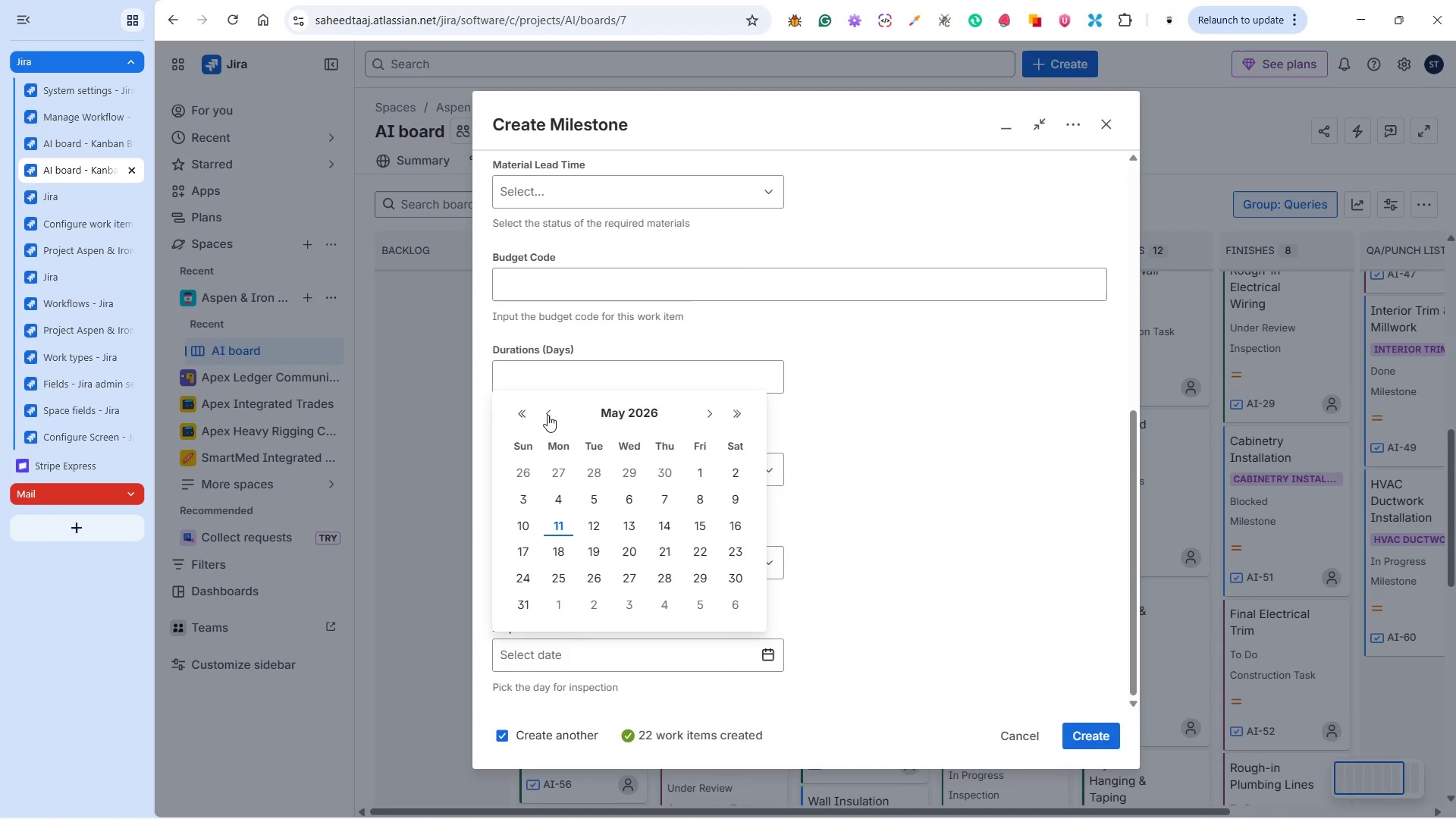 
left_click([523, 408])
 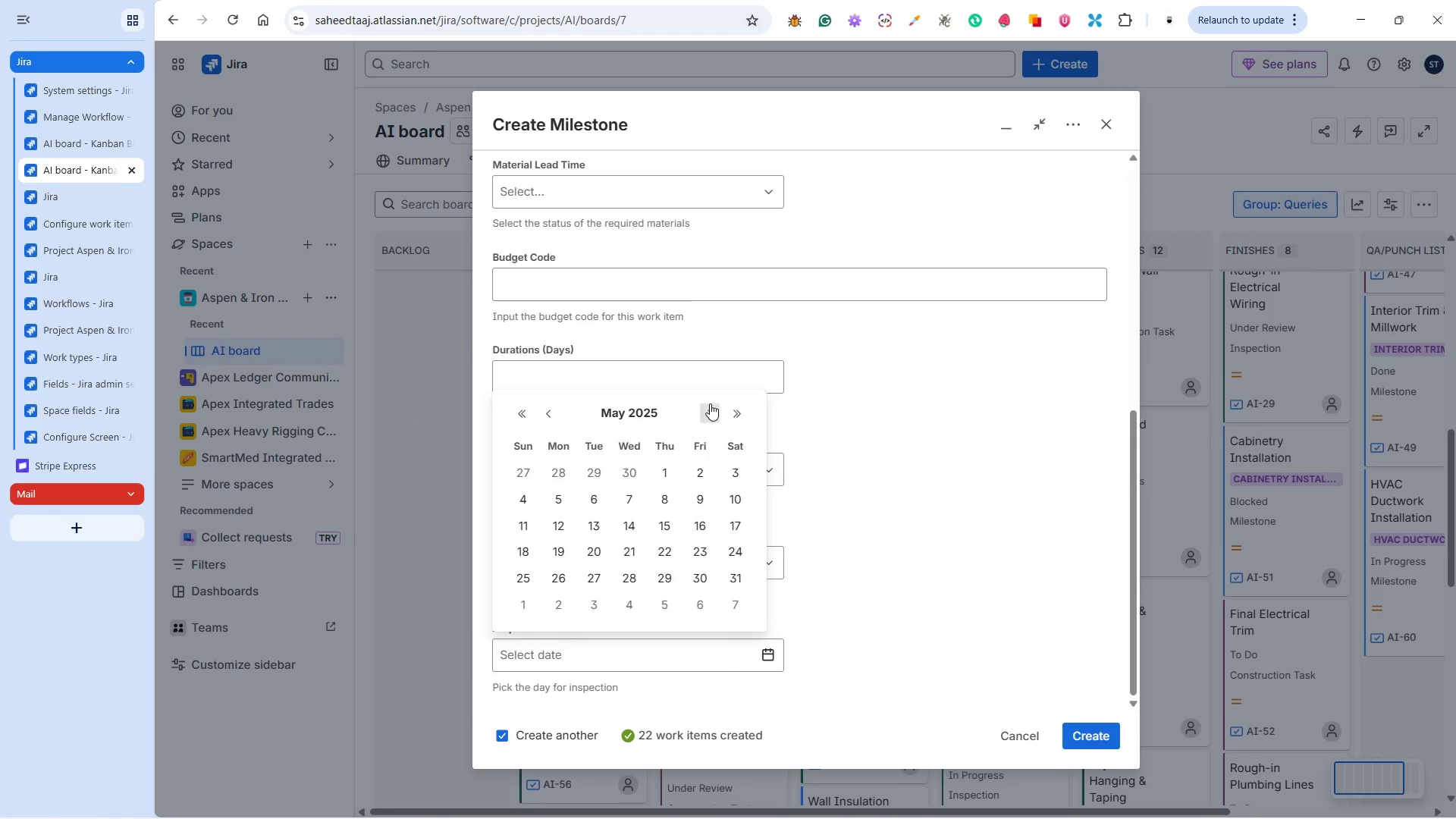 
double_click([710, 403])
 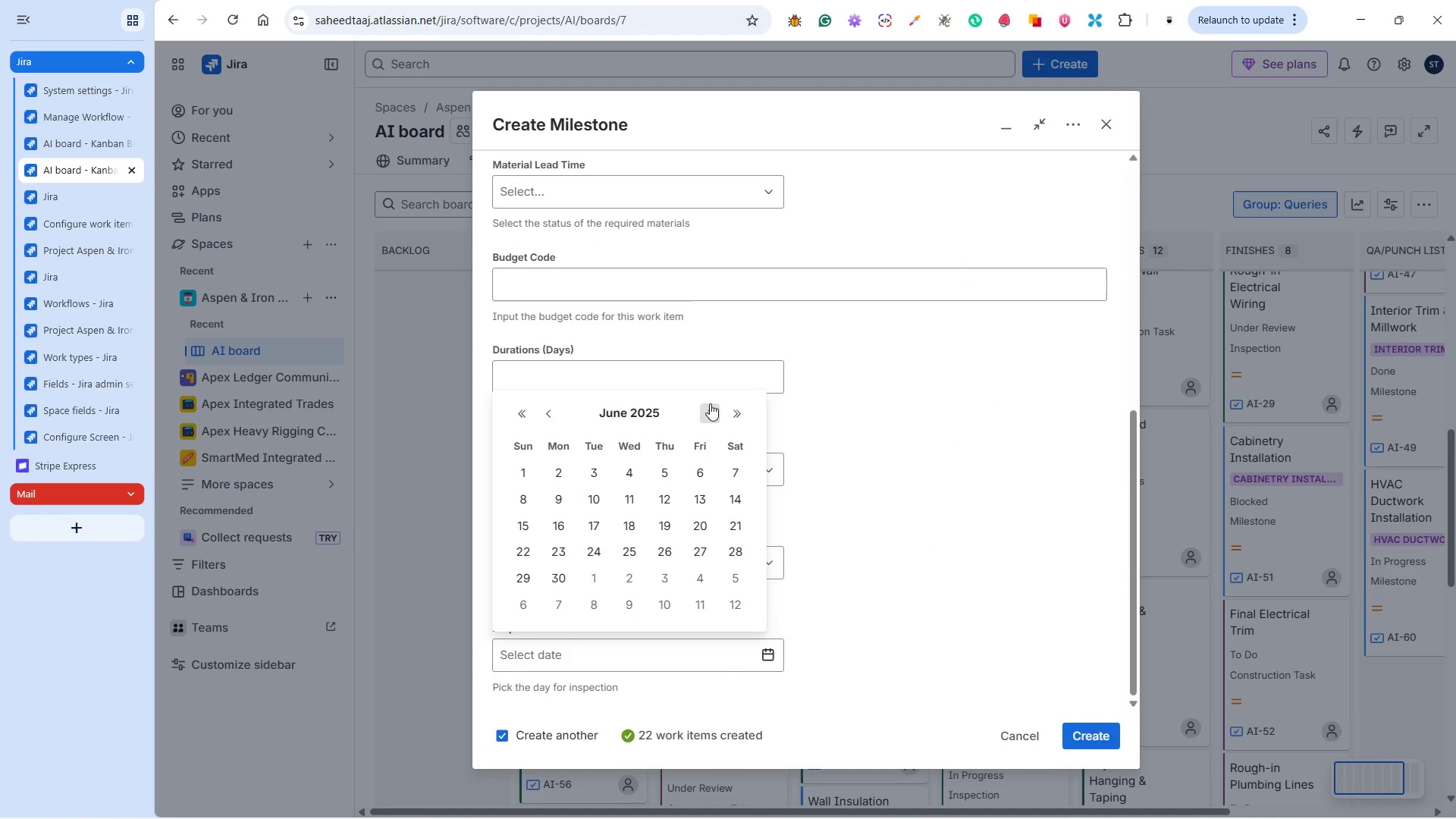 
triple_click([710, 403])
 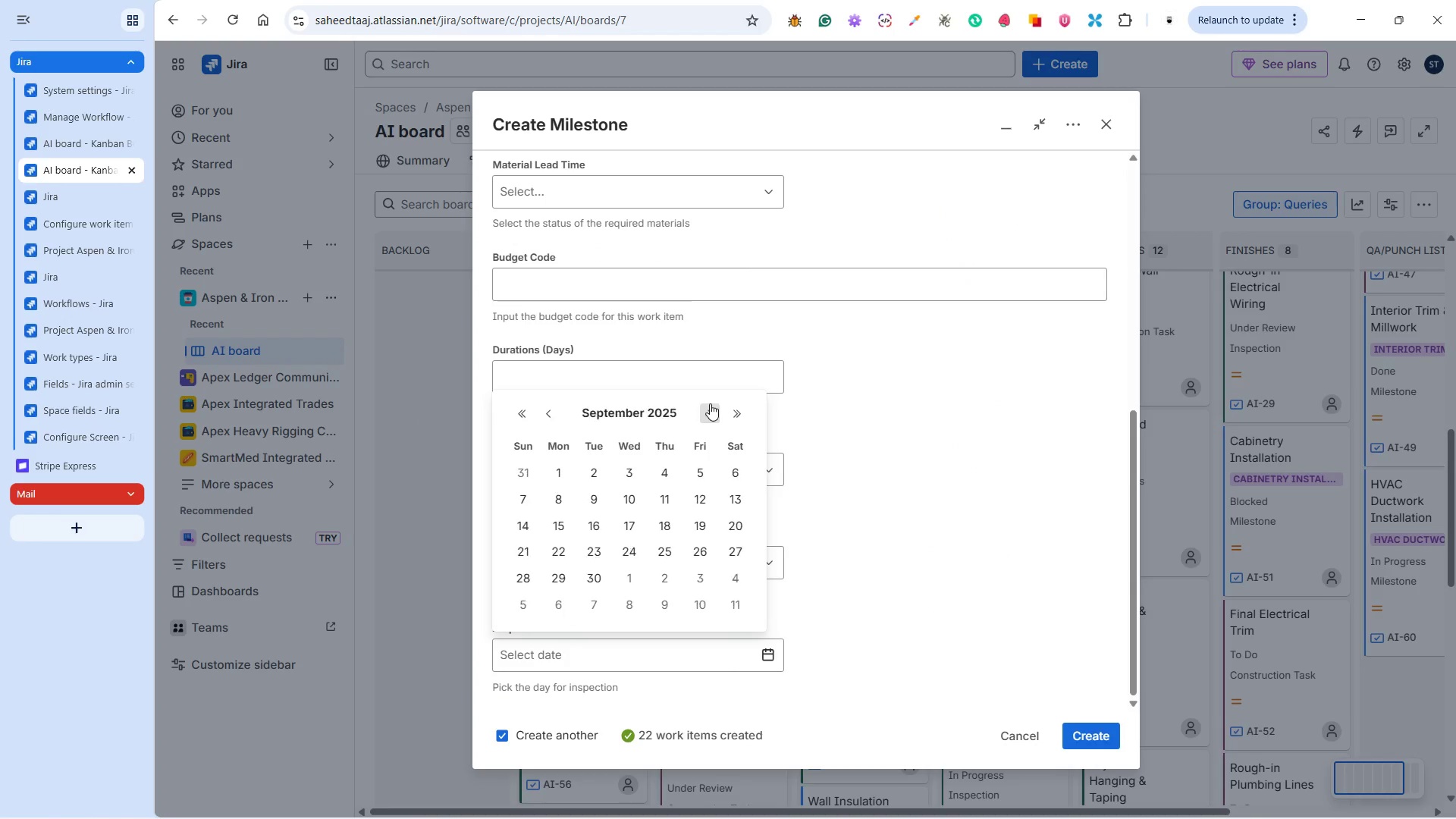 
double_click([710, 403])
 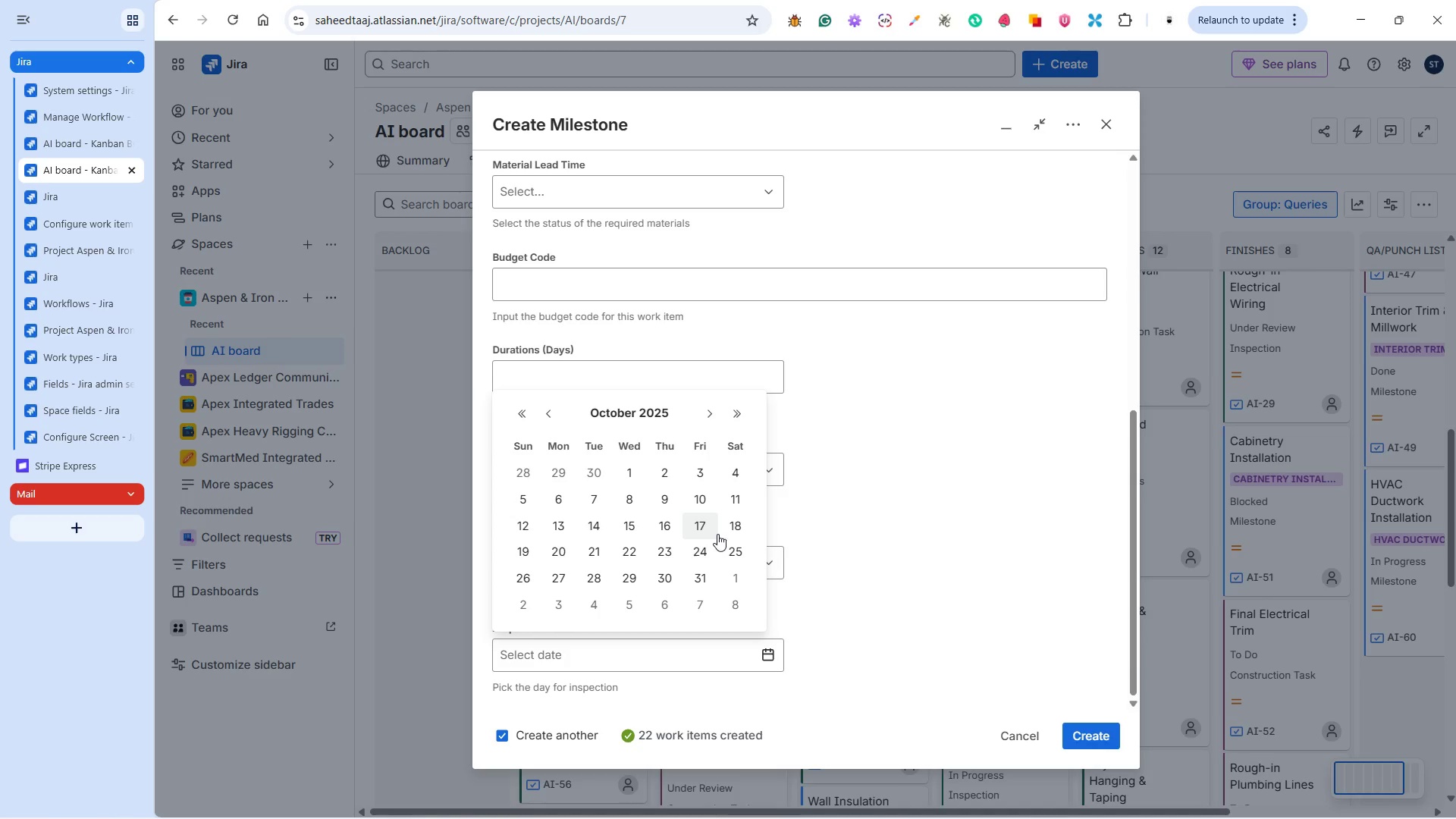 
left_click([528, 551])
 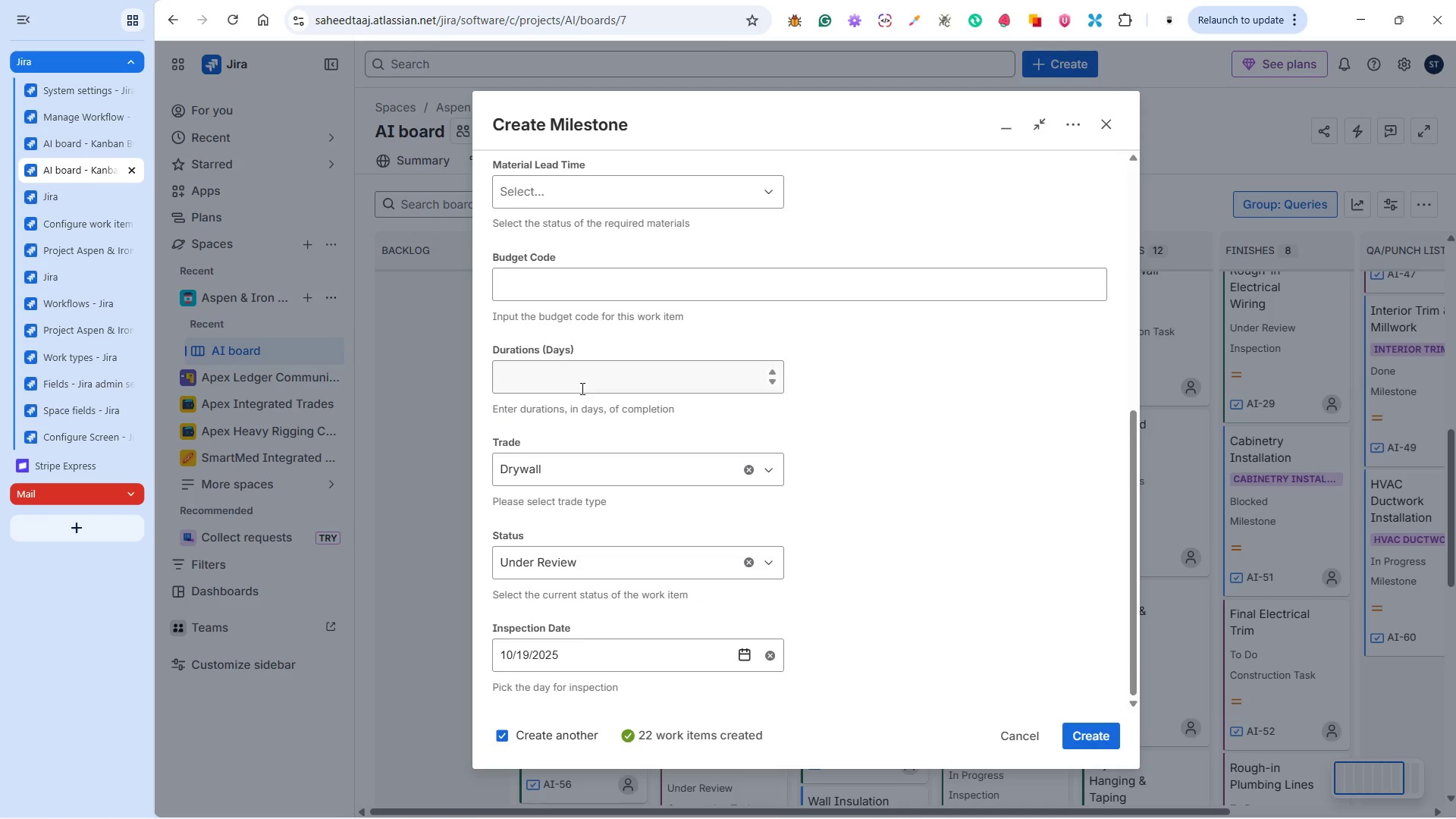 
key(Alt+AltLeft)
 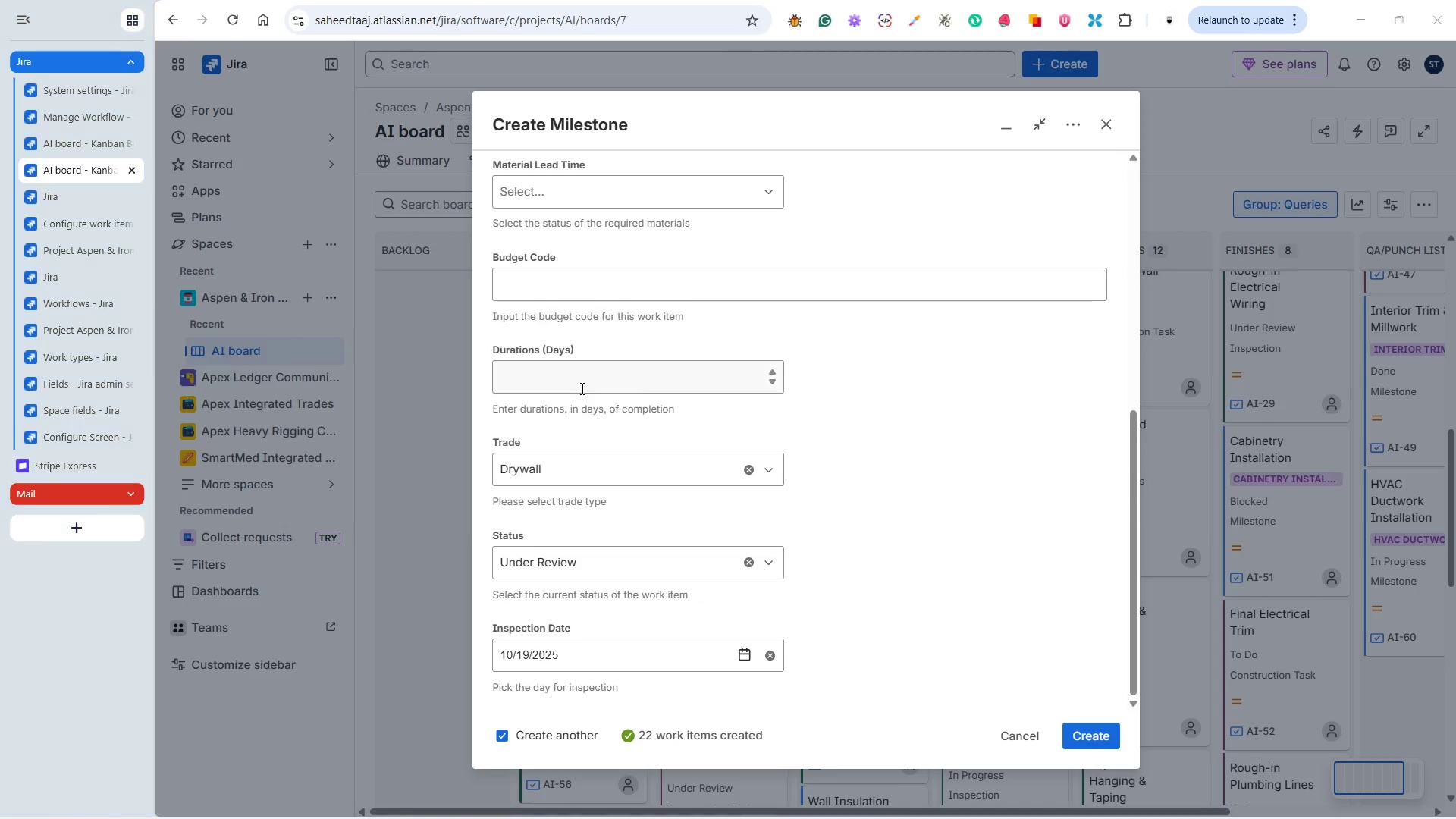 
key(Alt+Tab)
 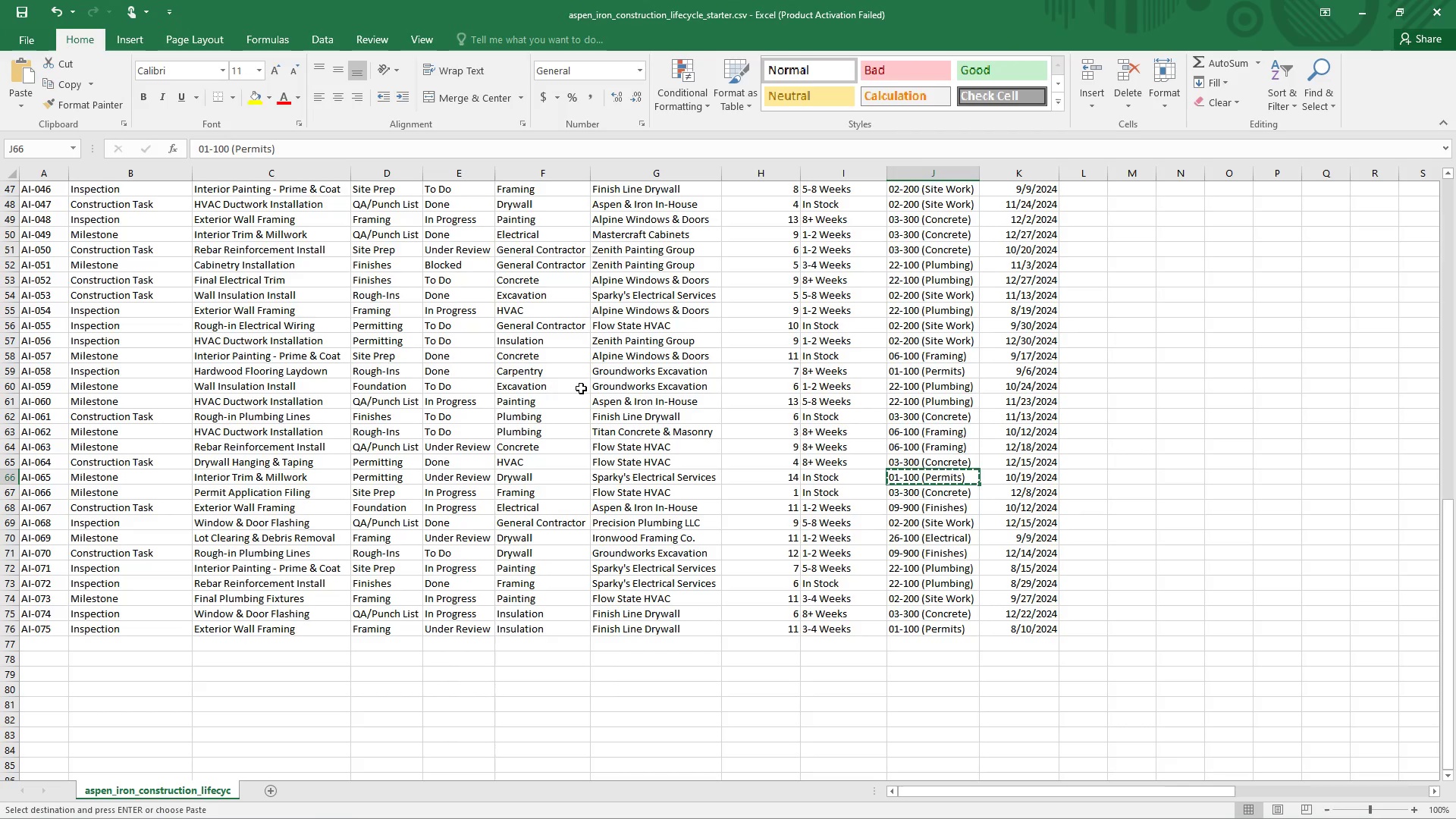 
key(Alt+AltLeft)
 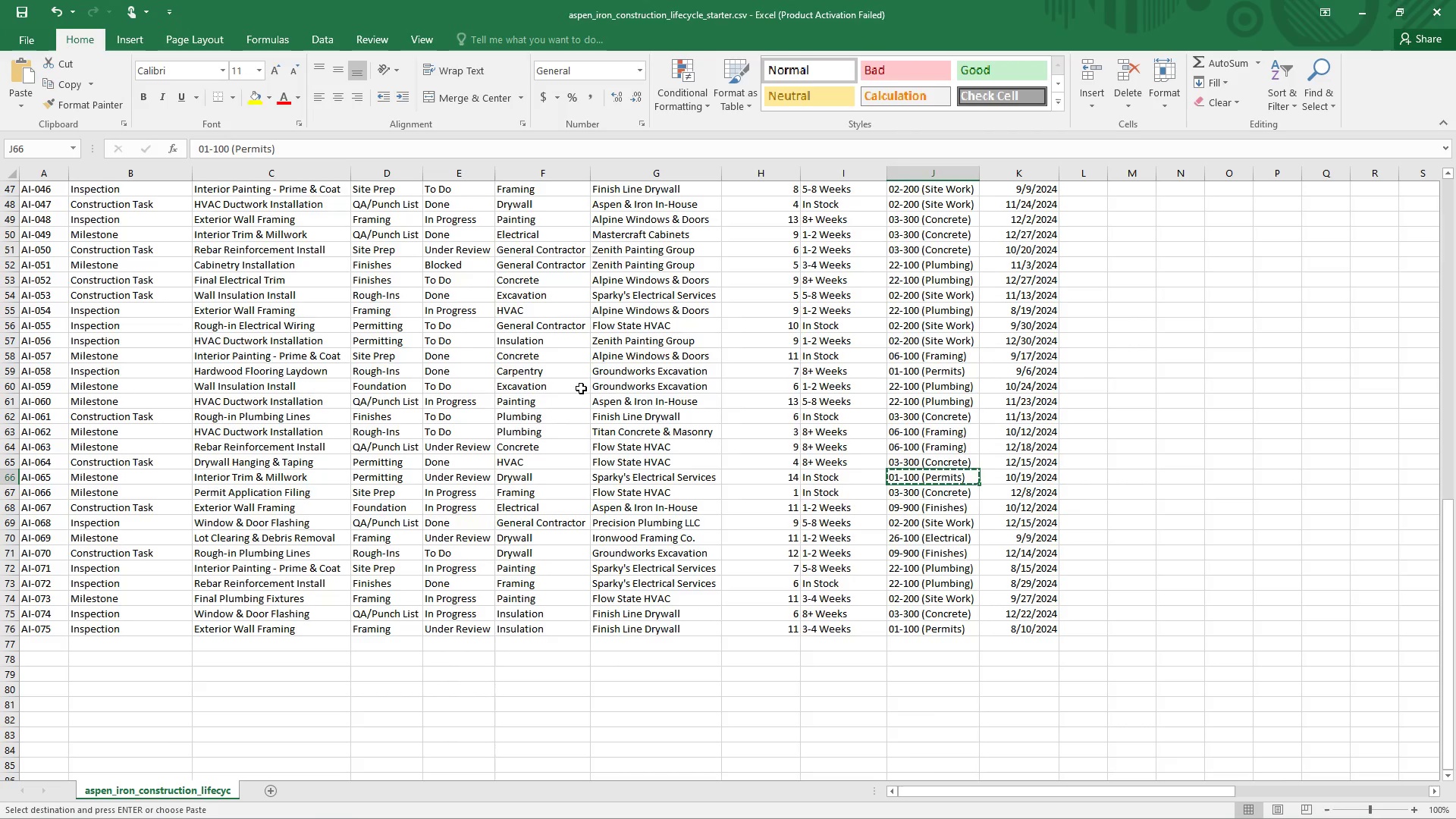 
key(Alt+Tab)
 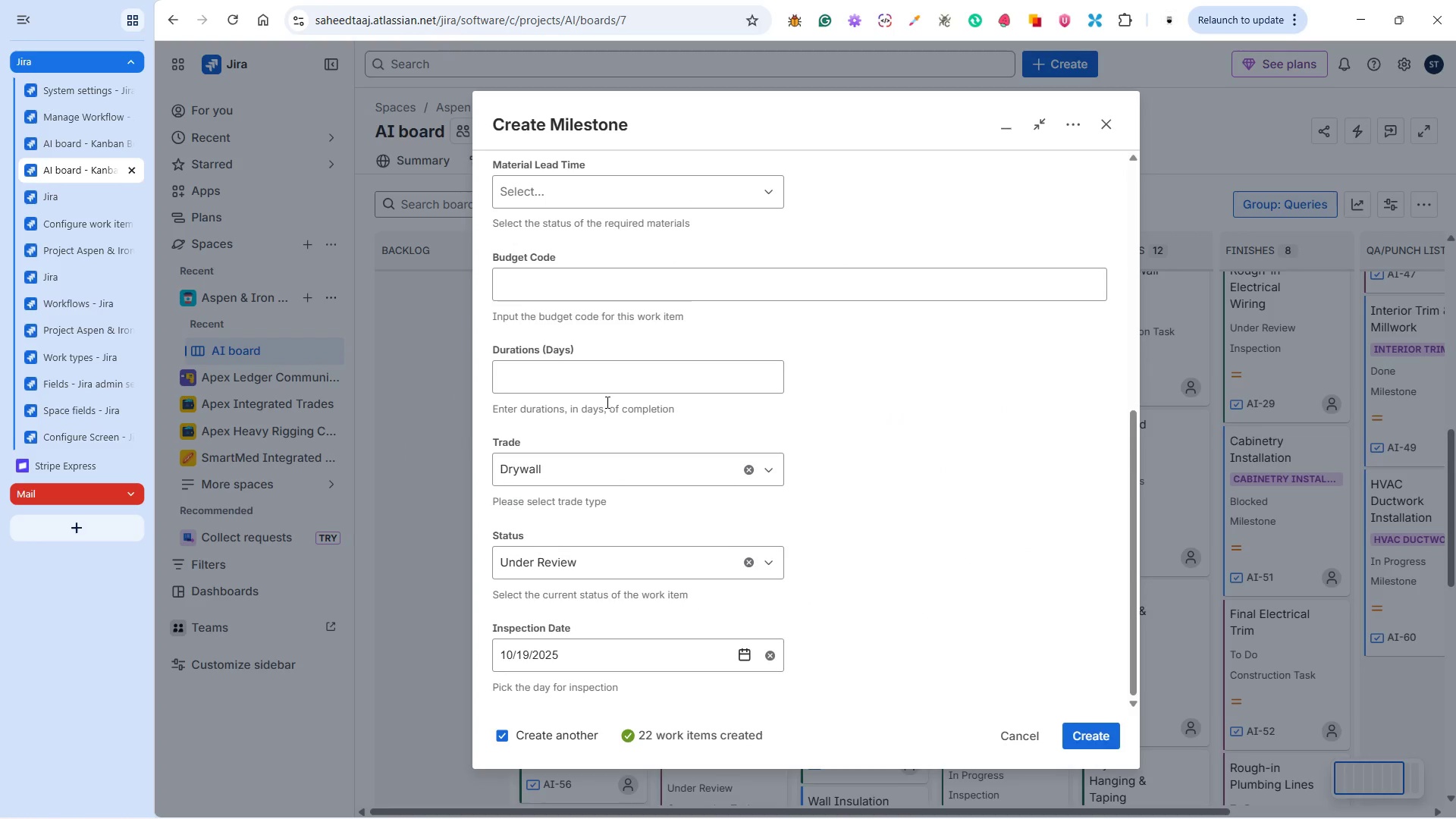 
left_click([604, 391])
 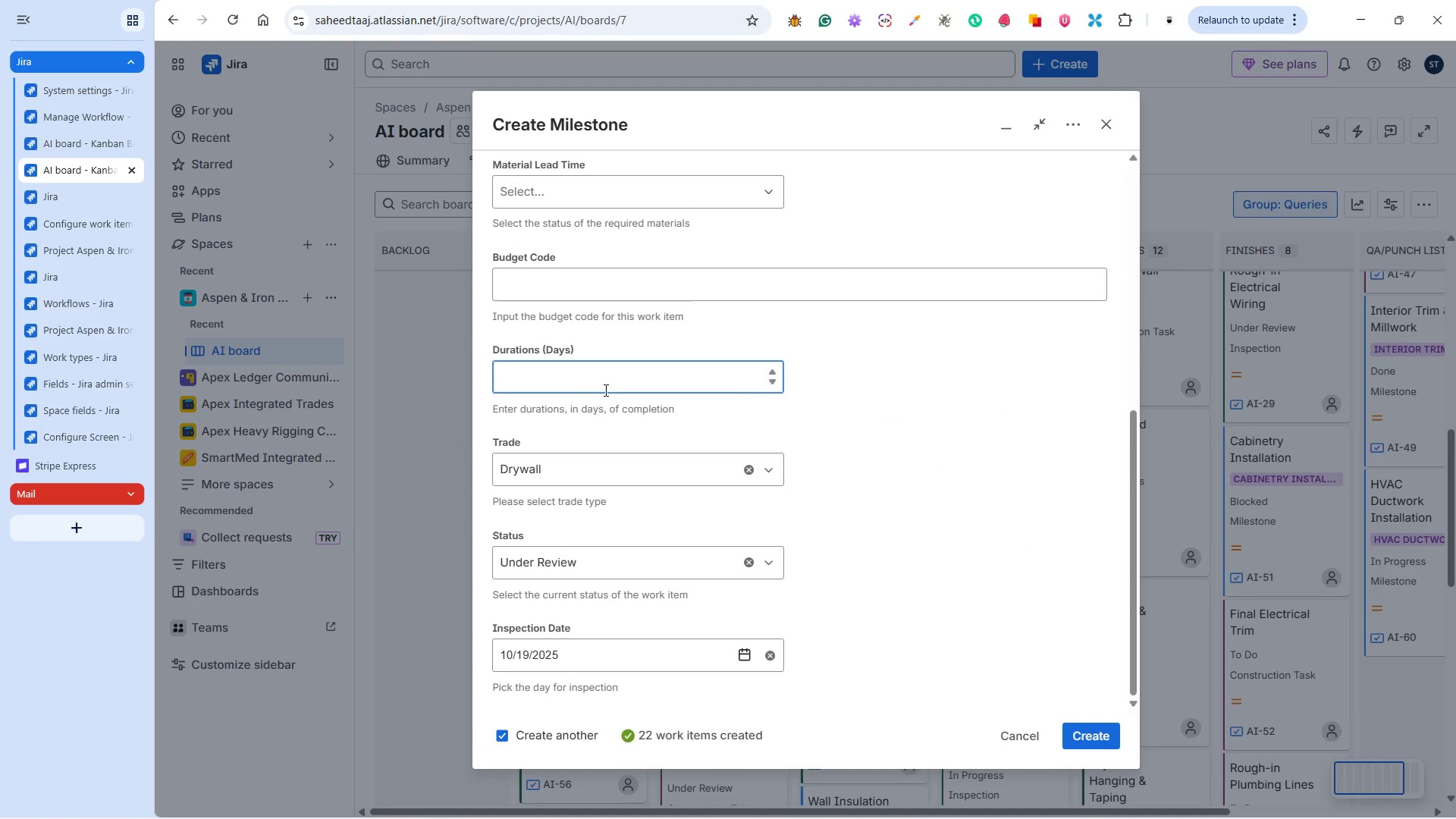 
type(14)
 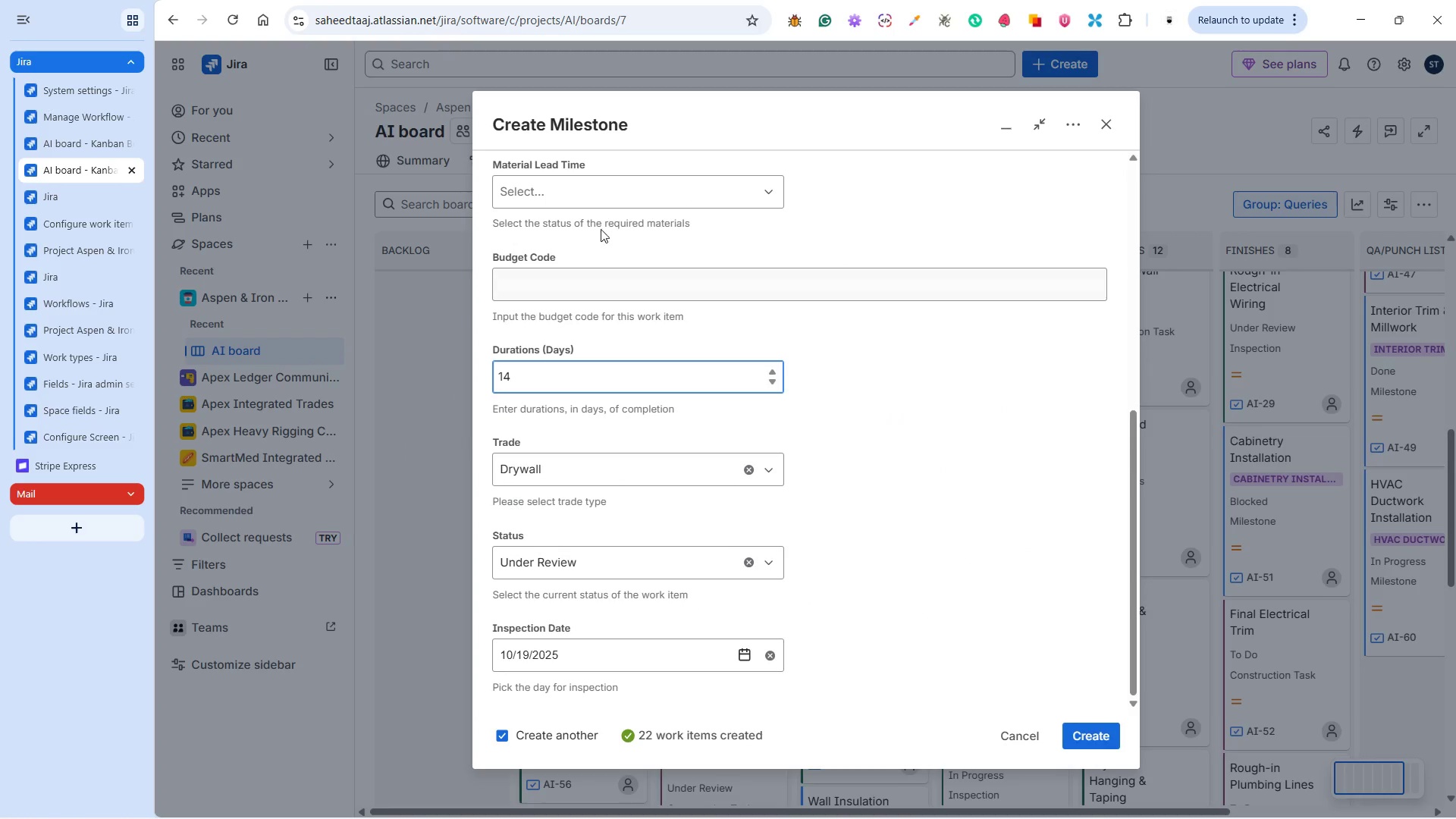 
left_click([601, 196])
 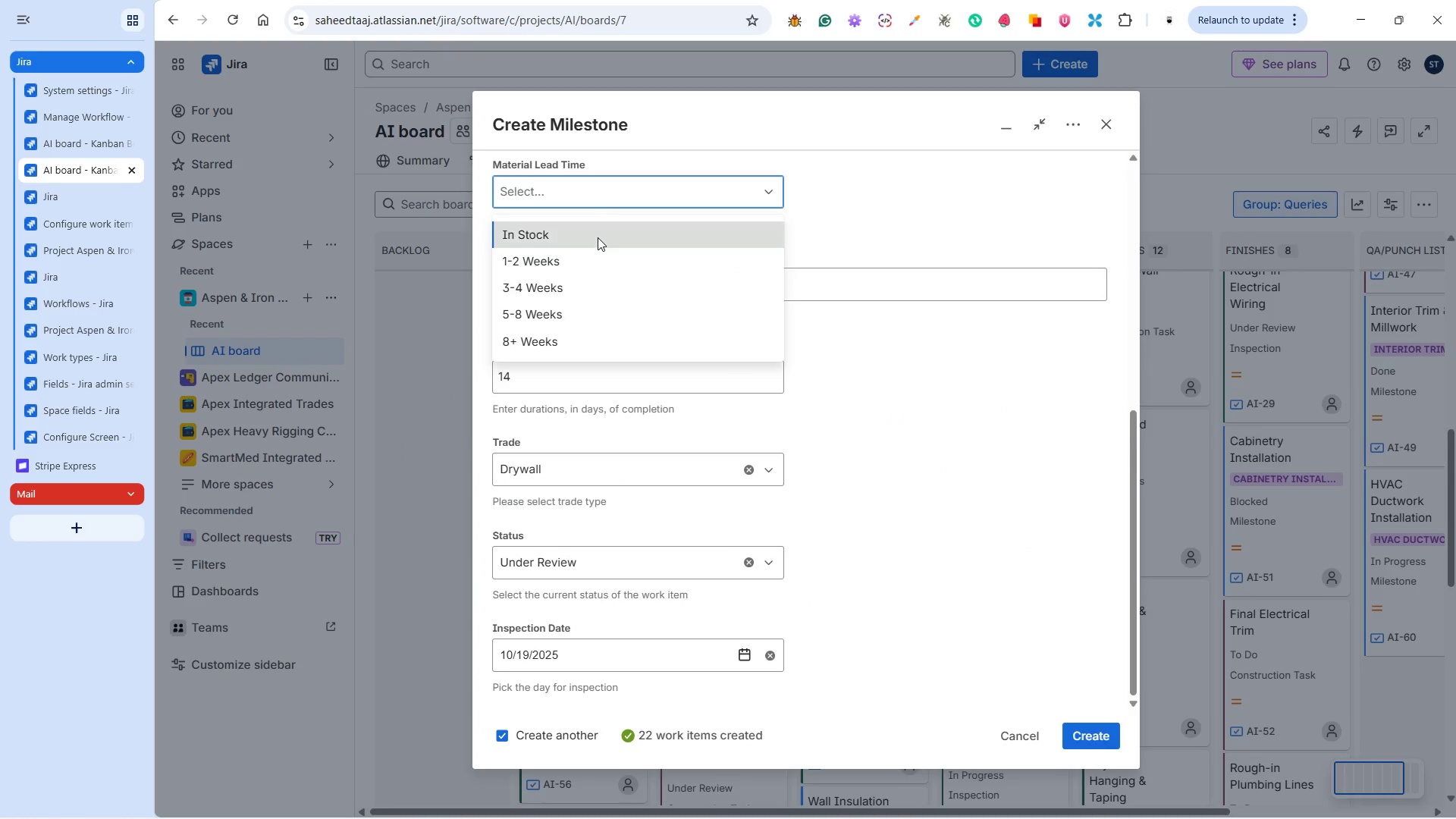 
double_click([590, 265])
 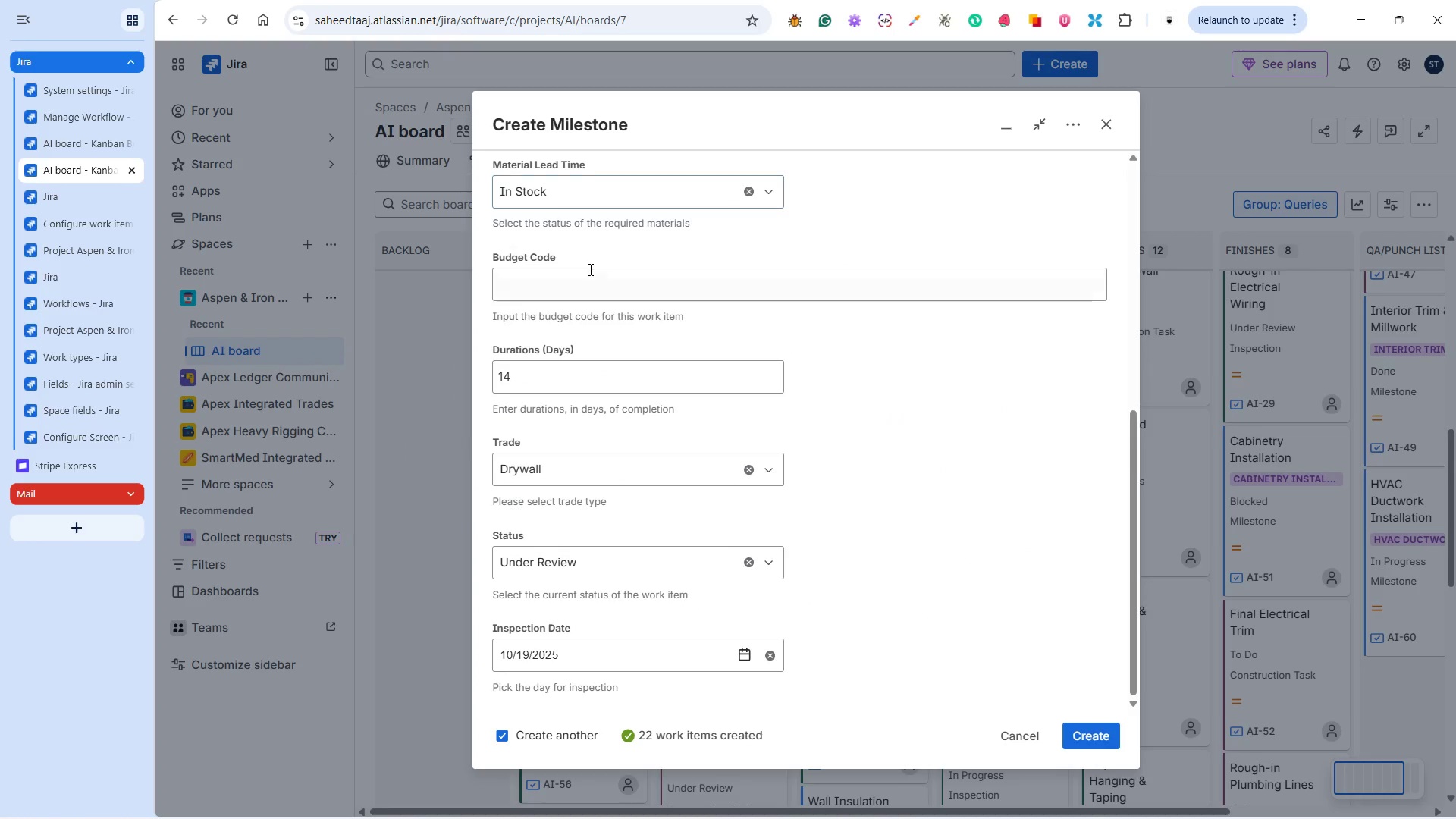 
triple_click([589, 271])
 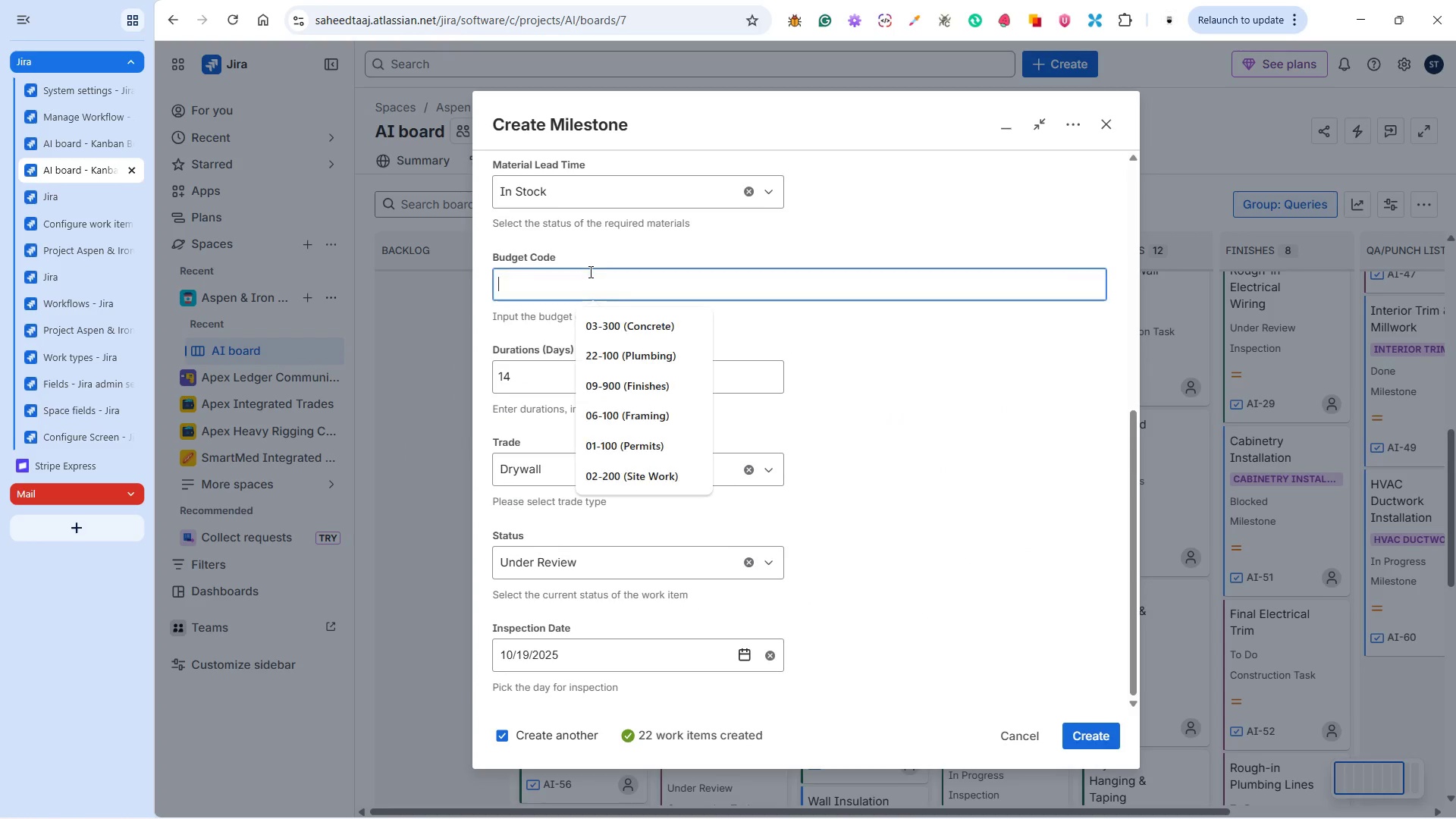 
key(Control+V)
 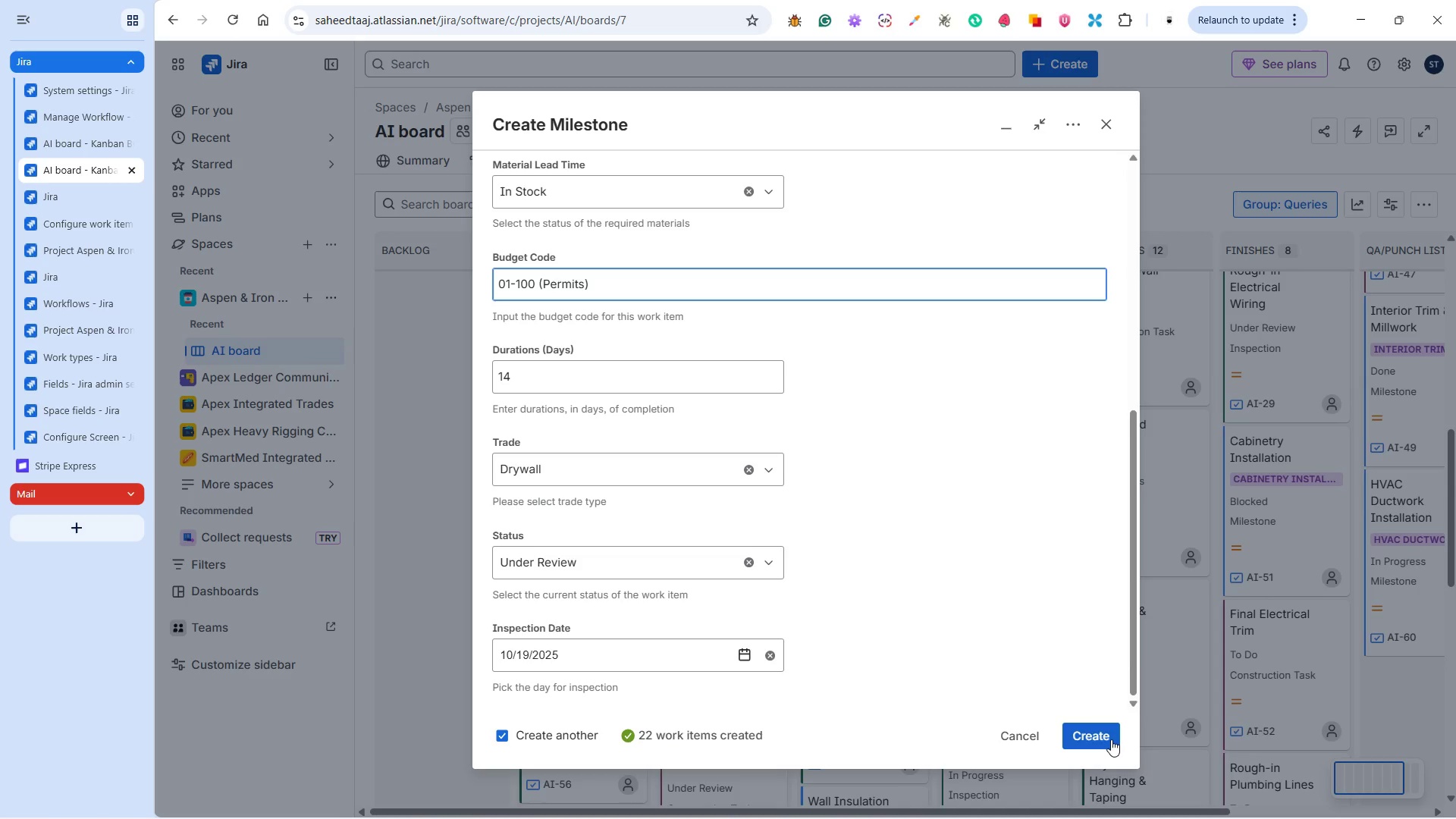 
left_click([1100, 734])
 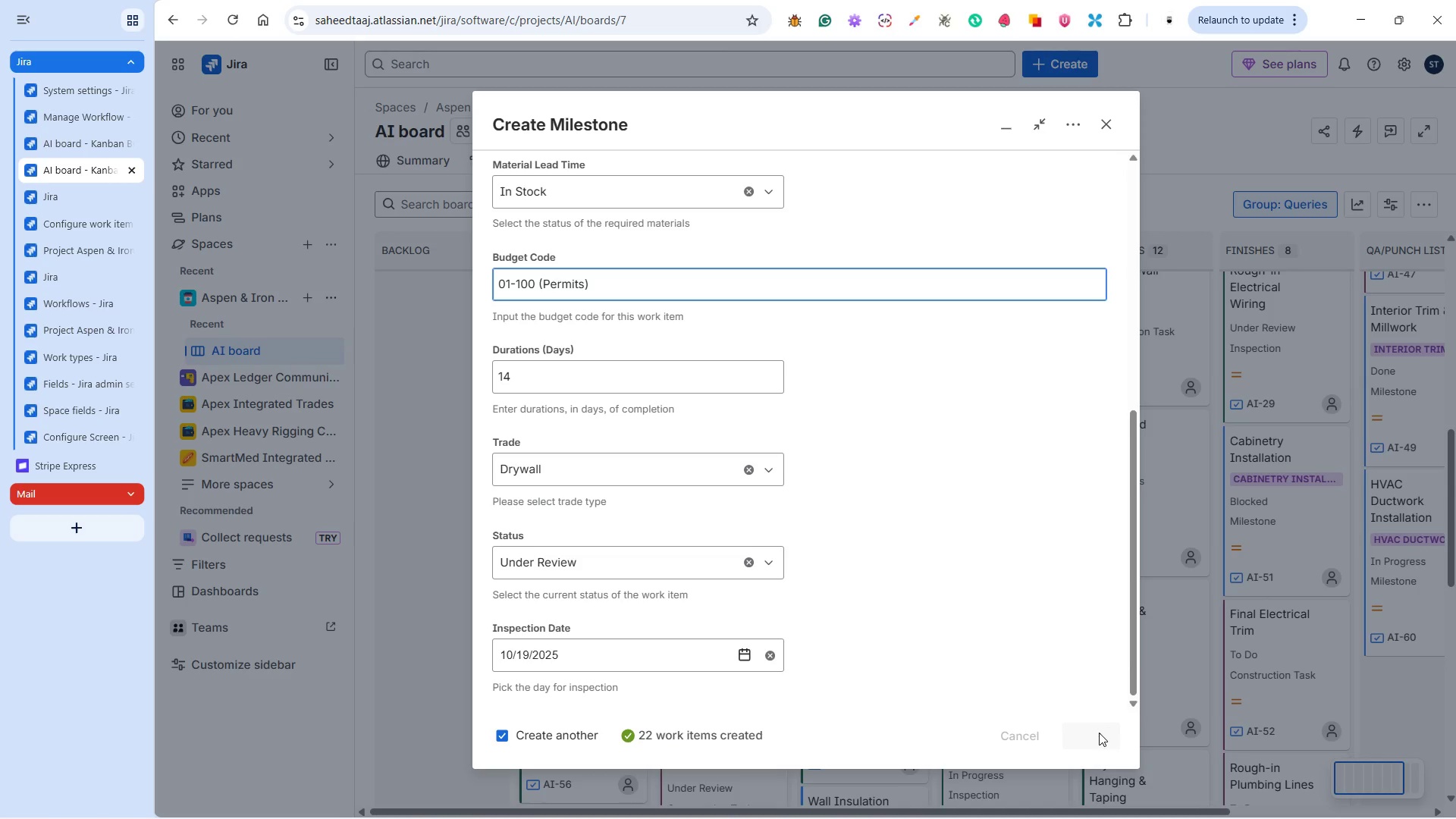 
key(Alt+Tab)
 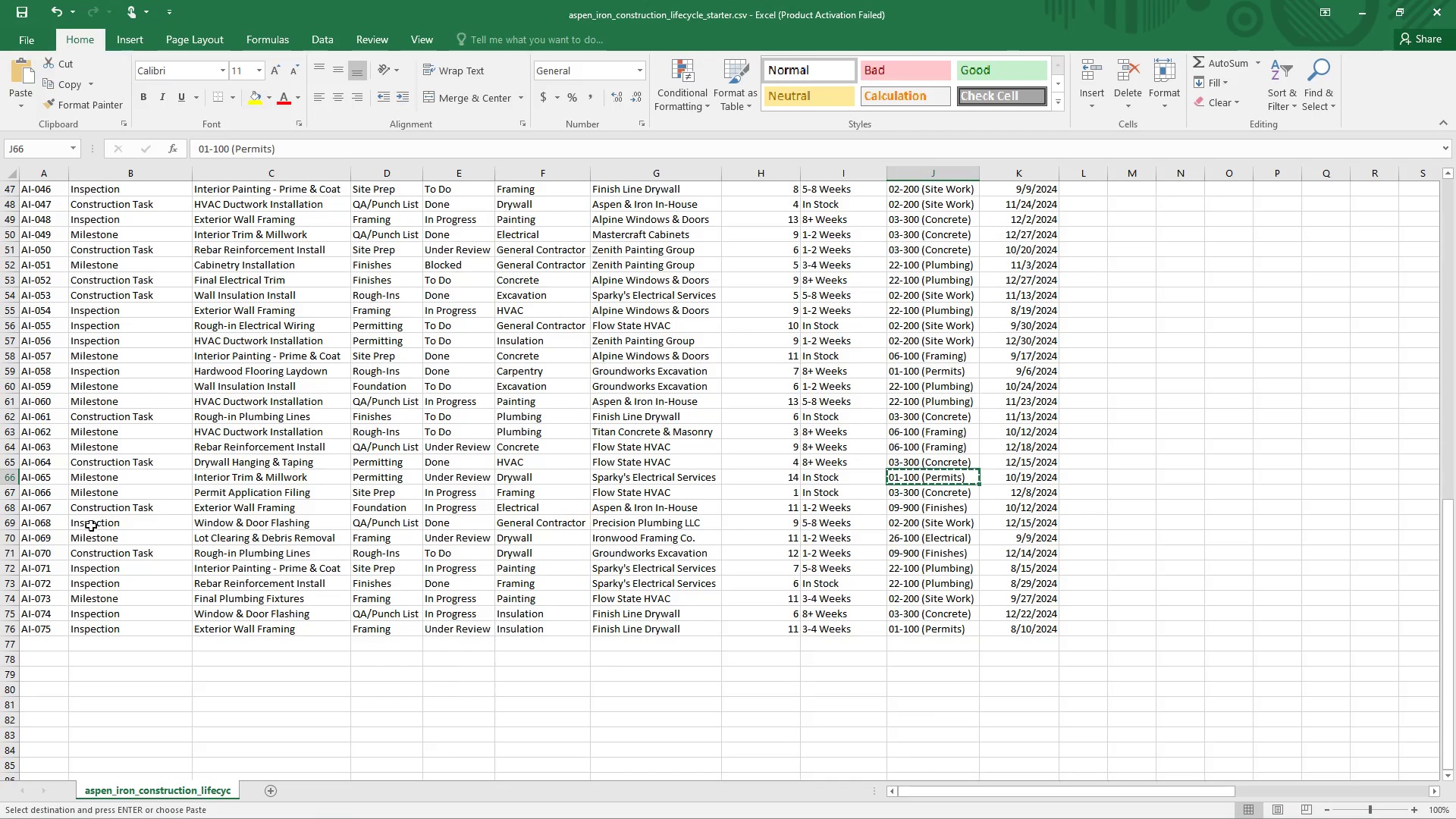 
wait(5.84)
 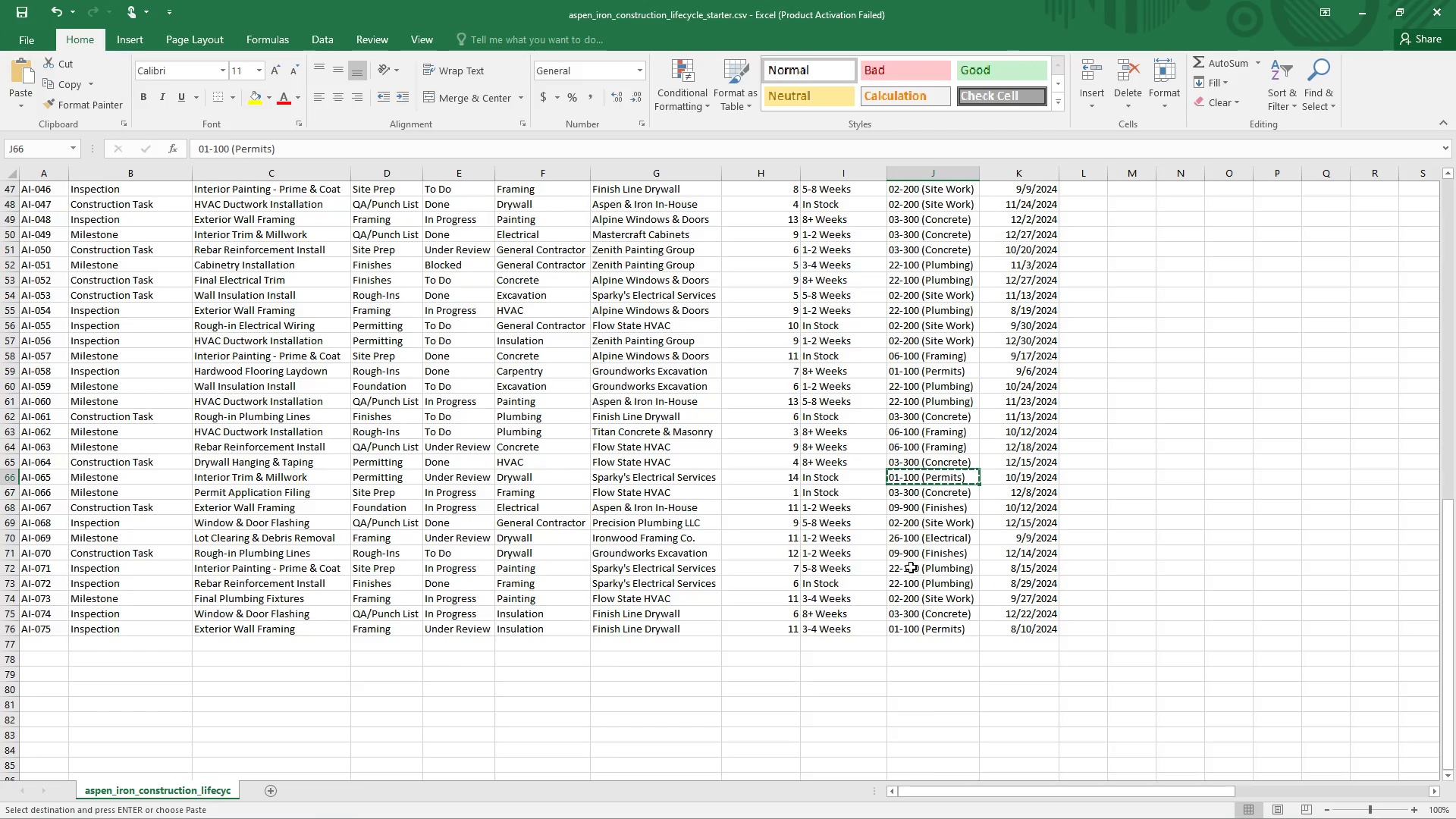 
left_click([215, 494])
 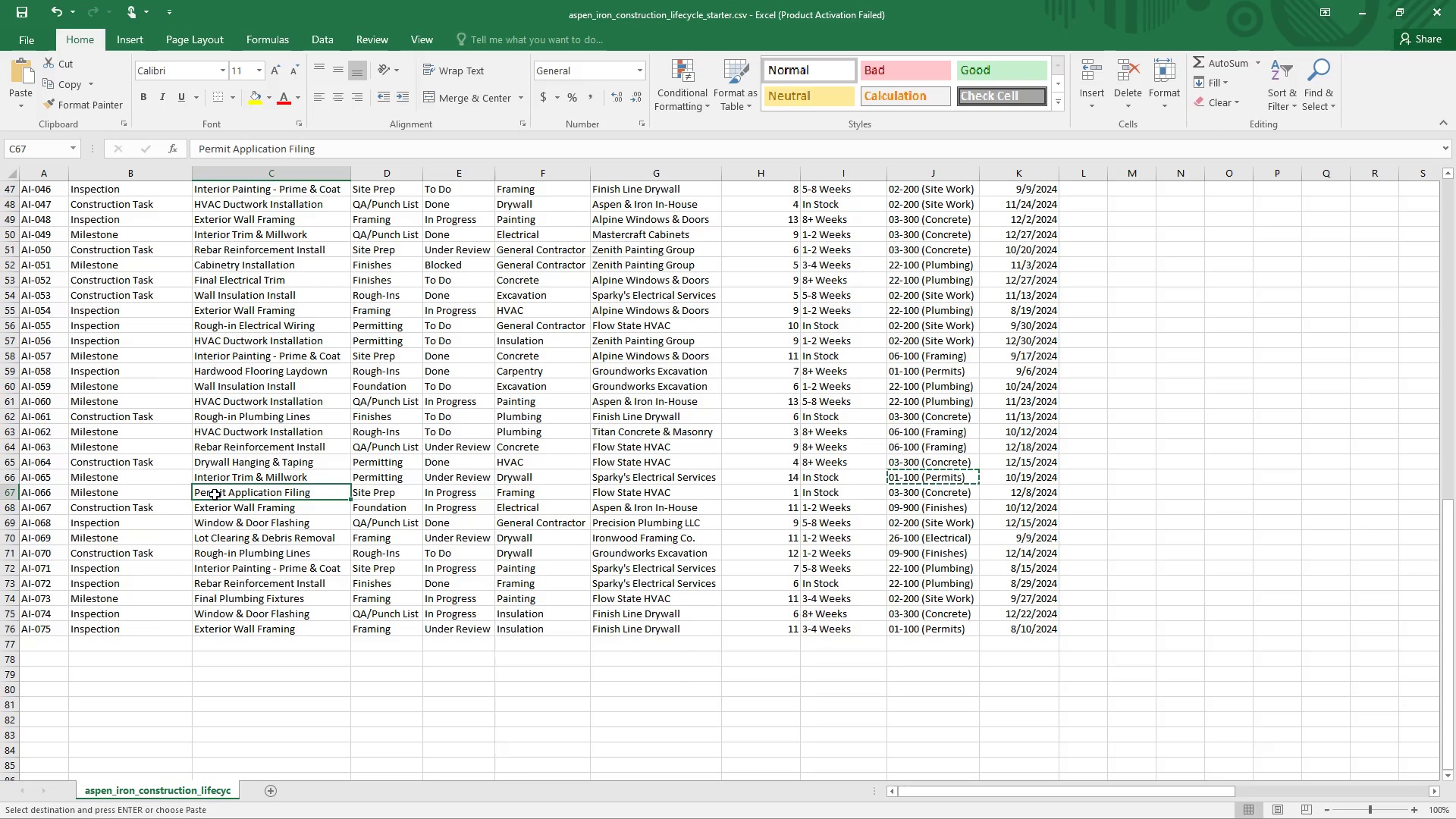 
key(Control+C)
 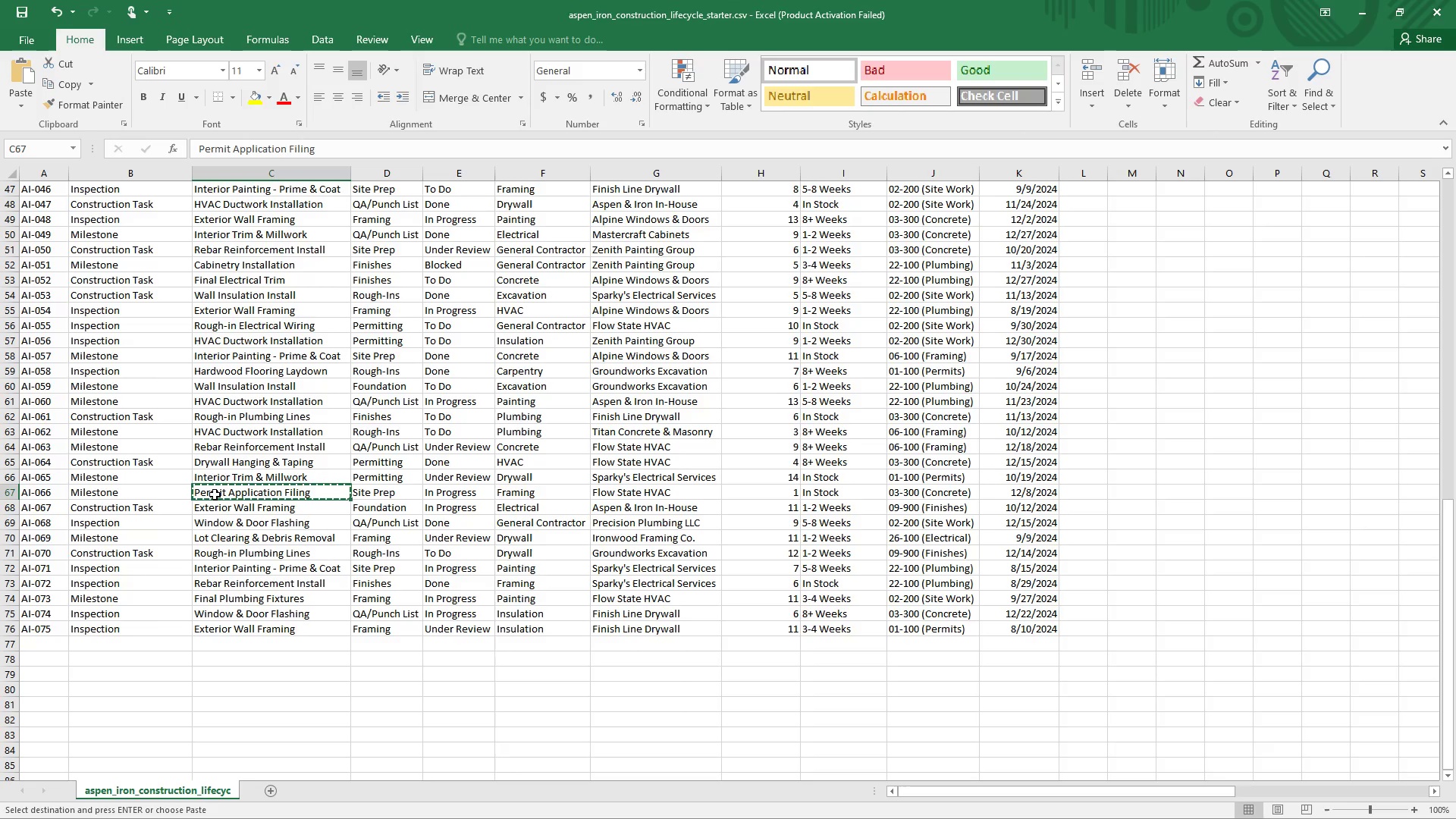 
key(Alt+Tab)
 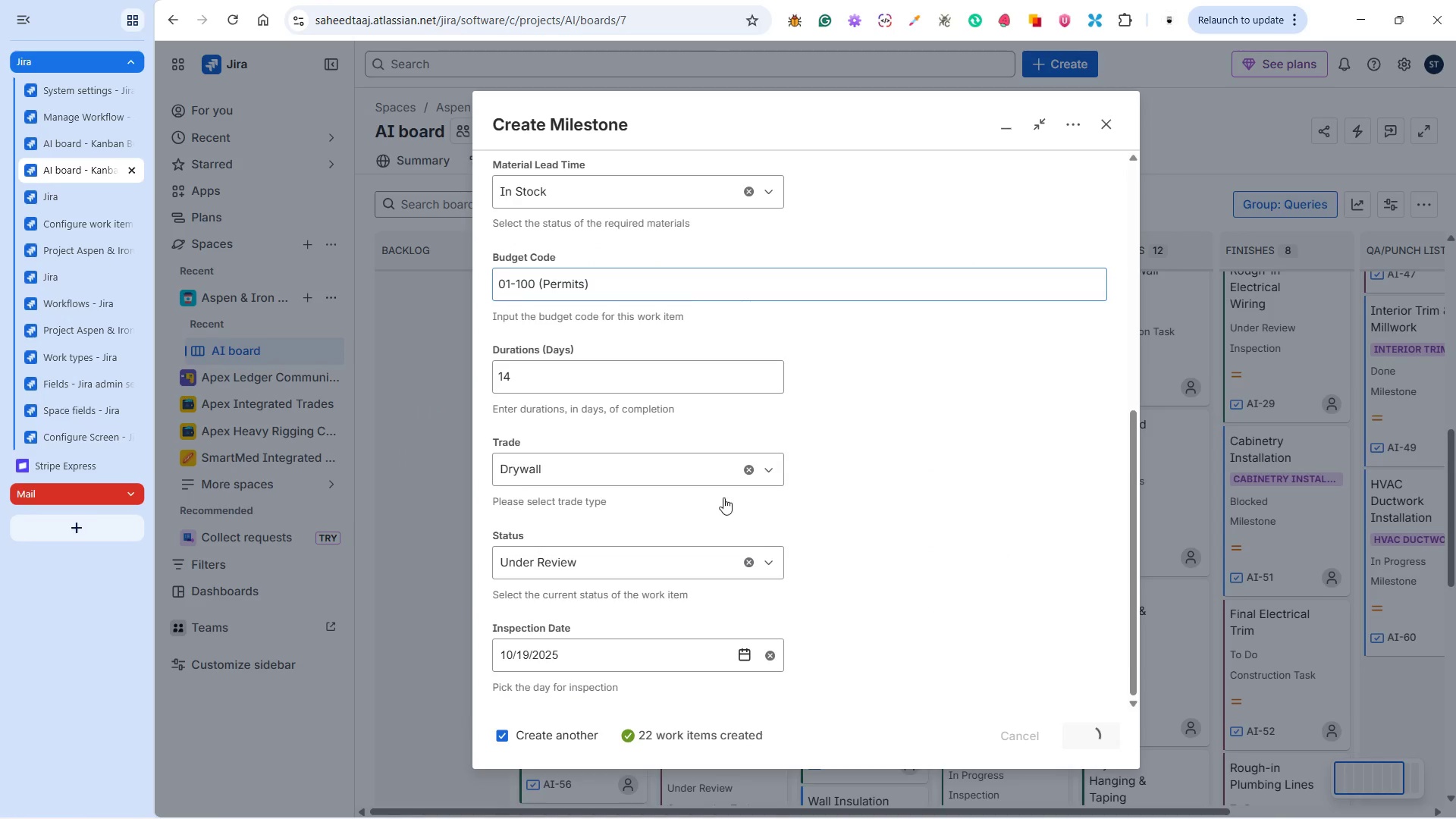 
scroll: coordinate [822, 480], scroll_direction: up, amount: 8.0
 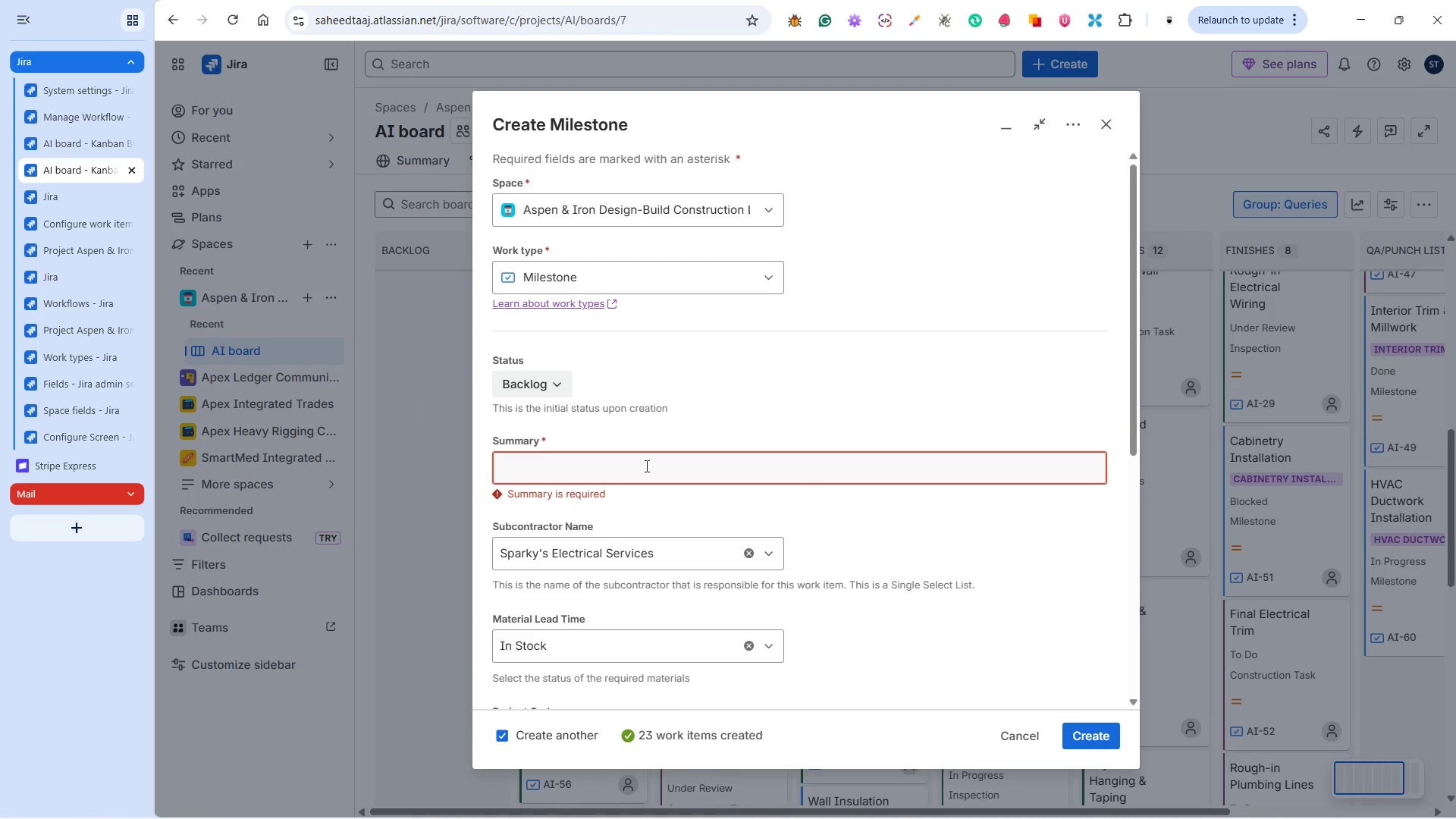 
left_click([630, 453])
 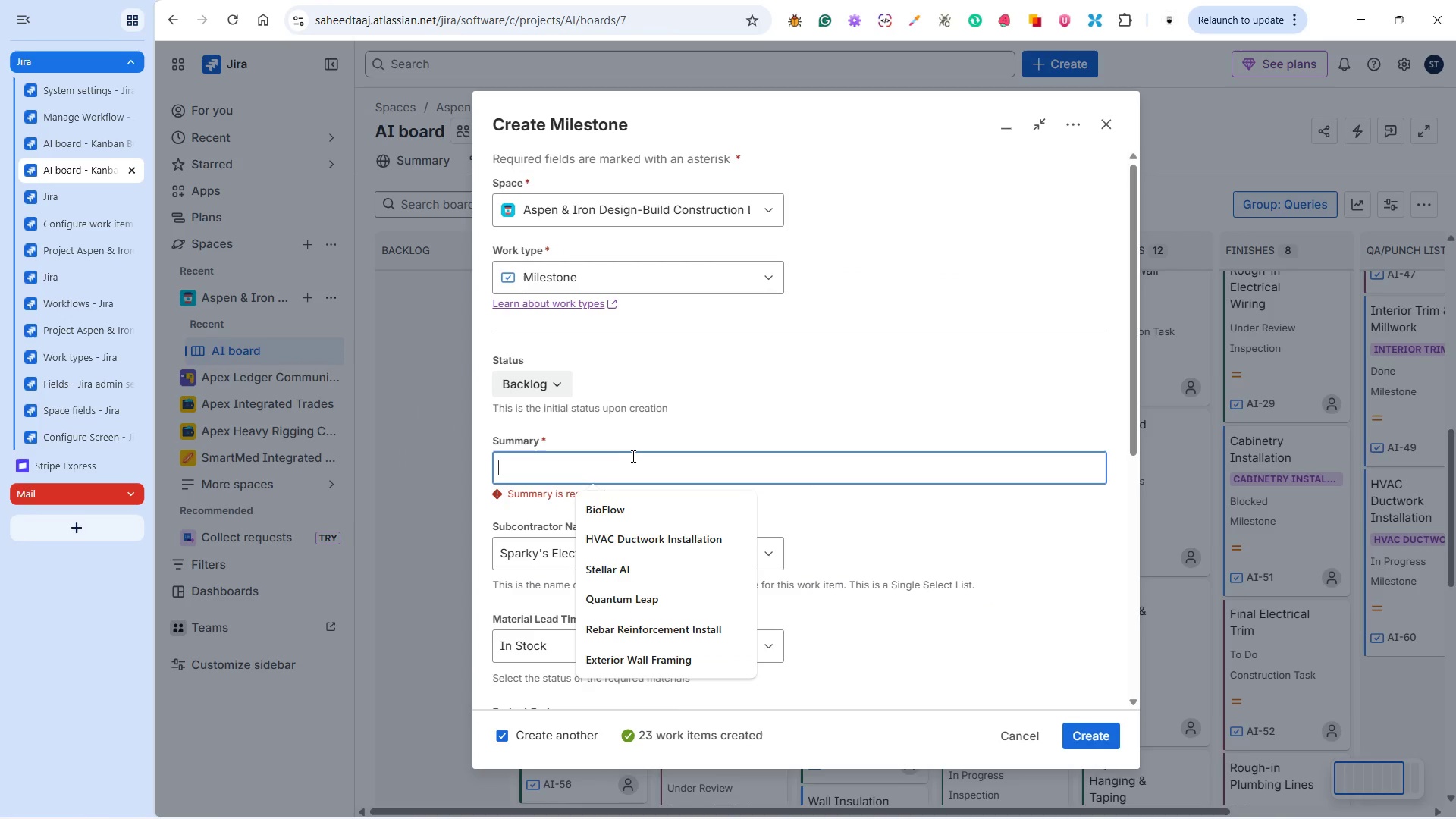 
key(Control+V)
 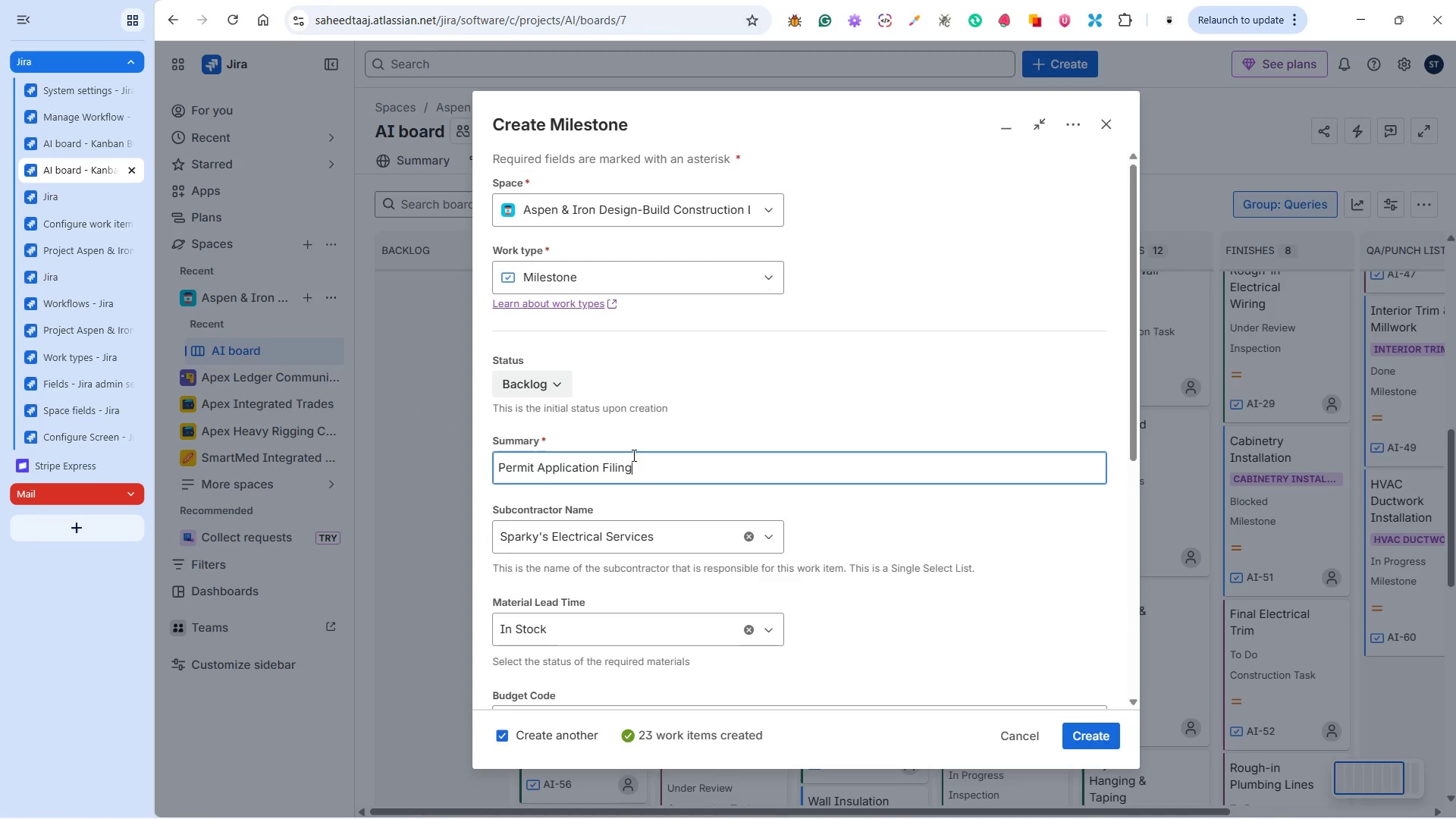 
key(Alt+Tab)
 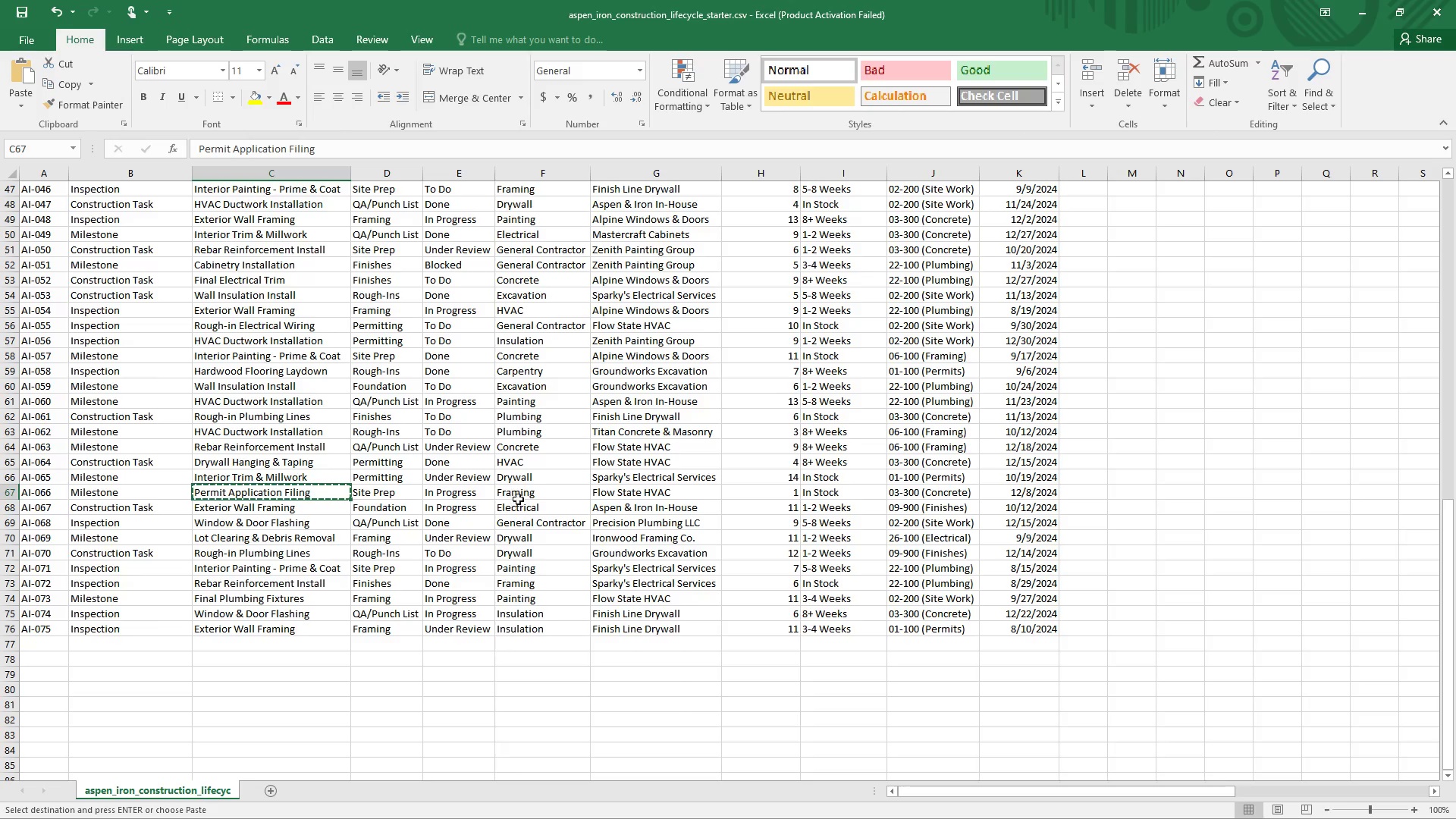 
left_click([599, 494])
 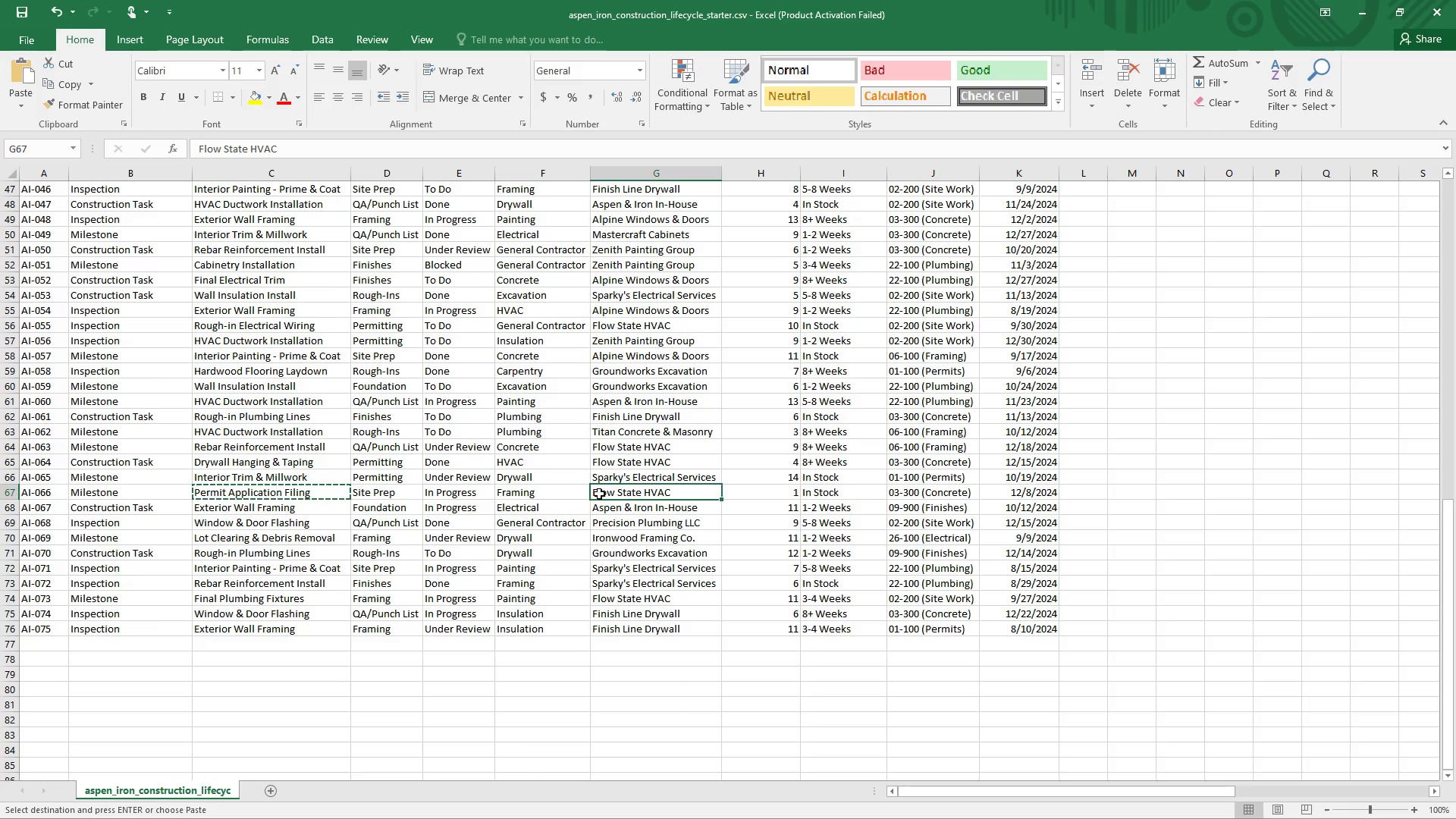 
key(Control+C)
 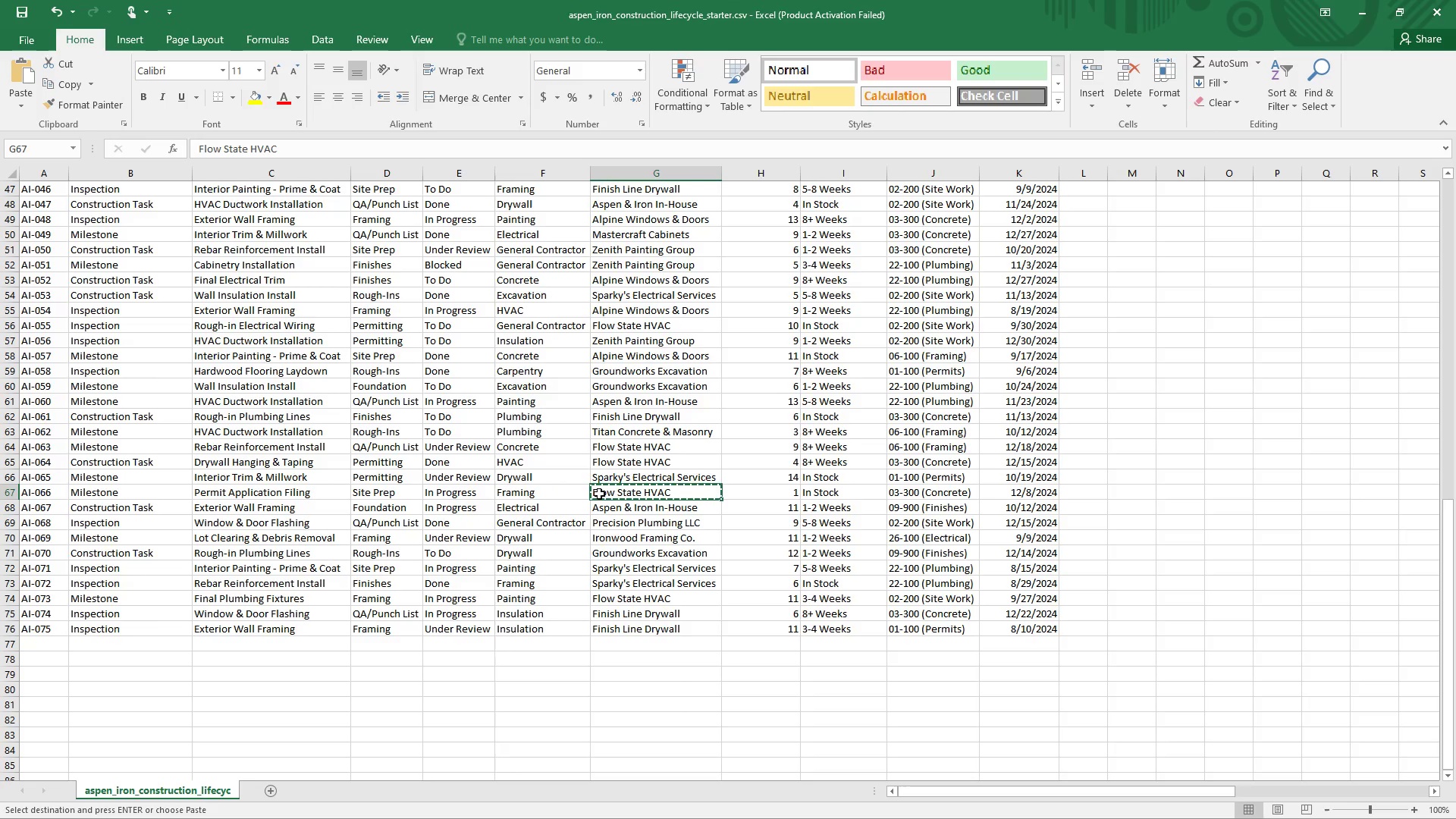 
key(Alt+Tab)
 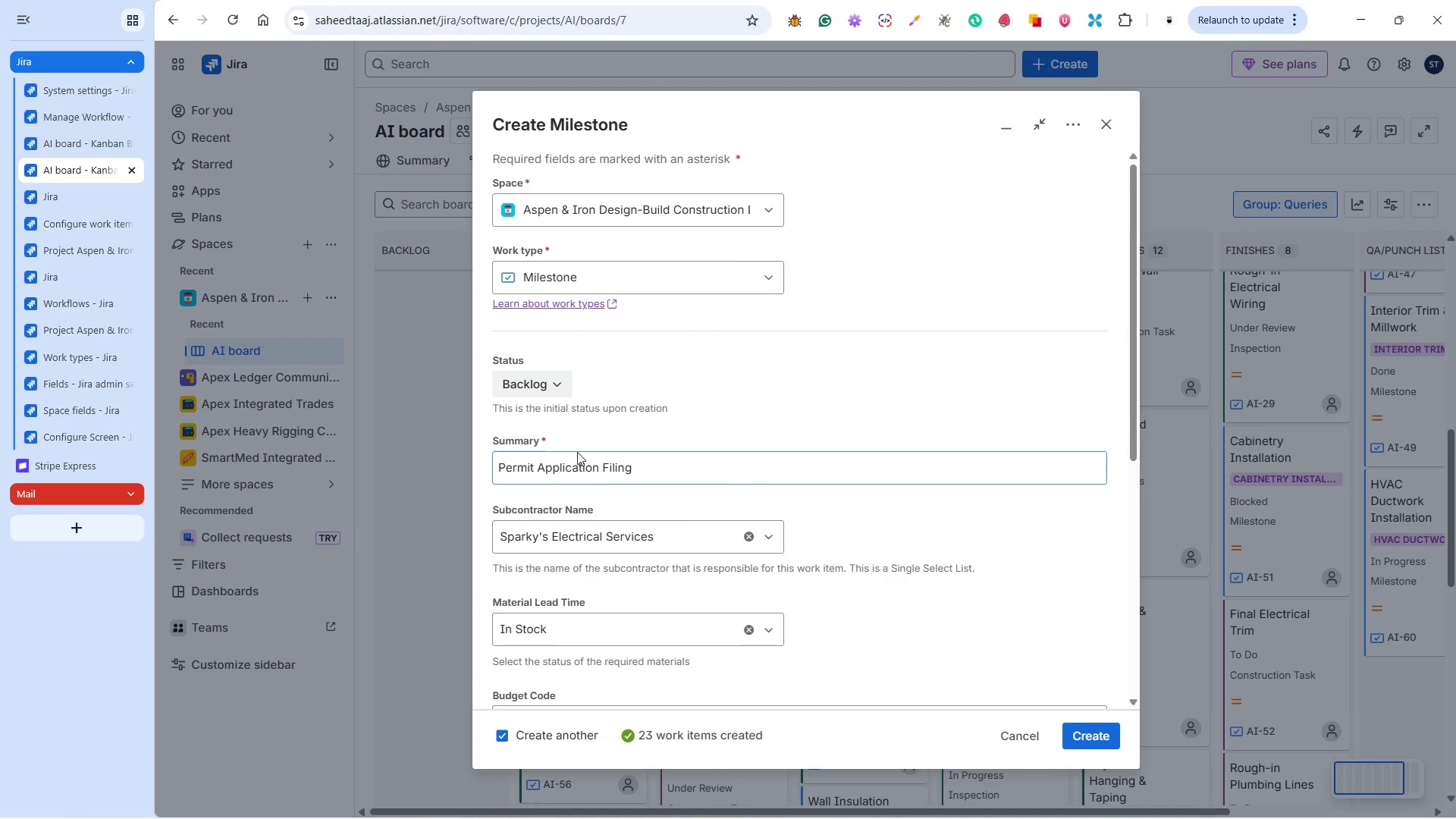 
left_click([519, 377])
 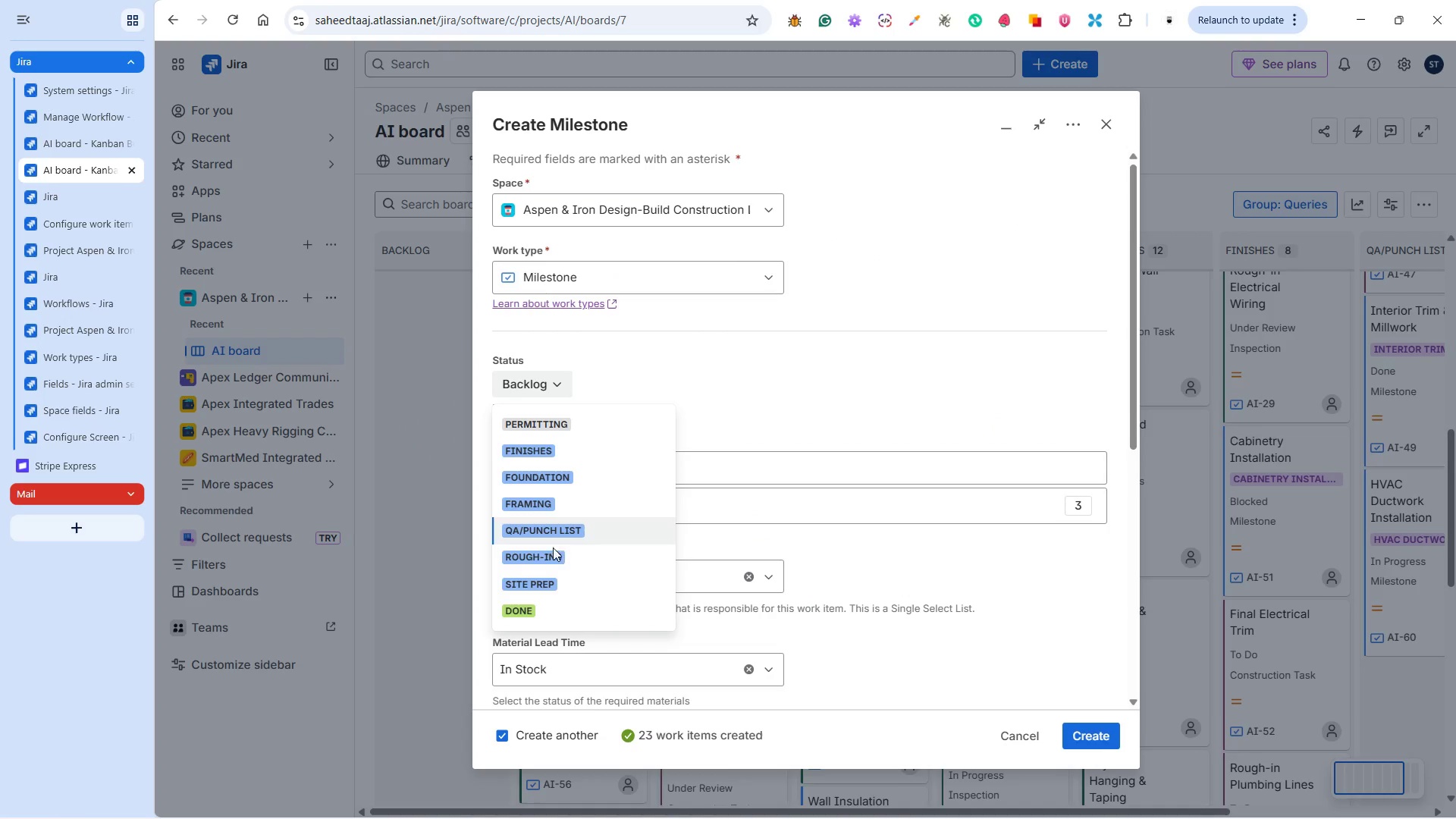 
left_click([544, 576])
 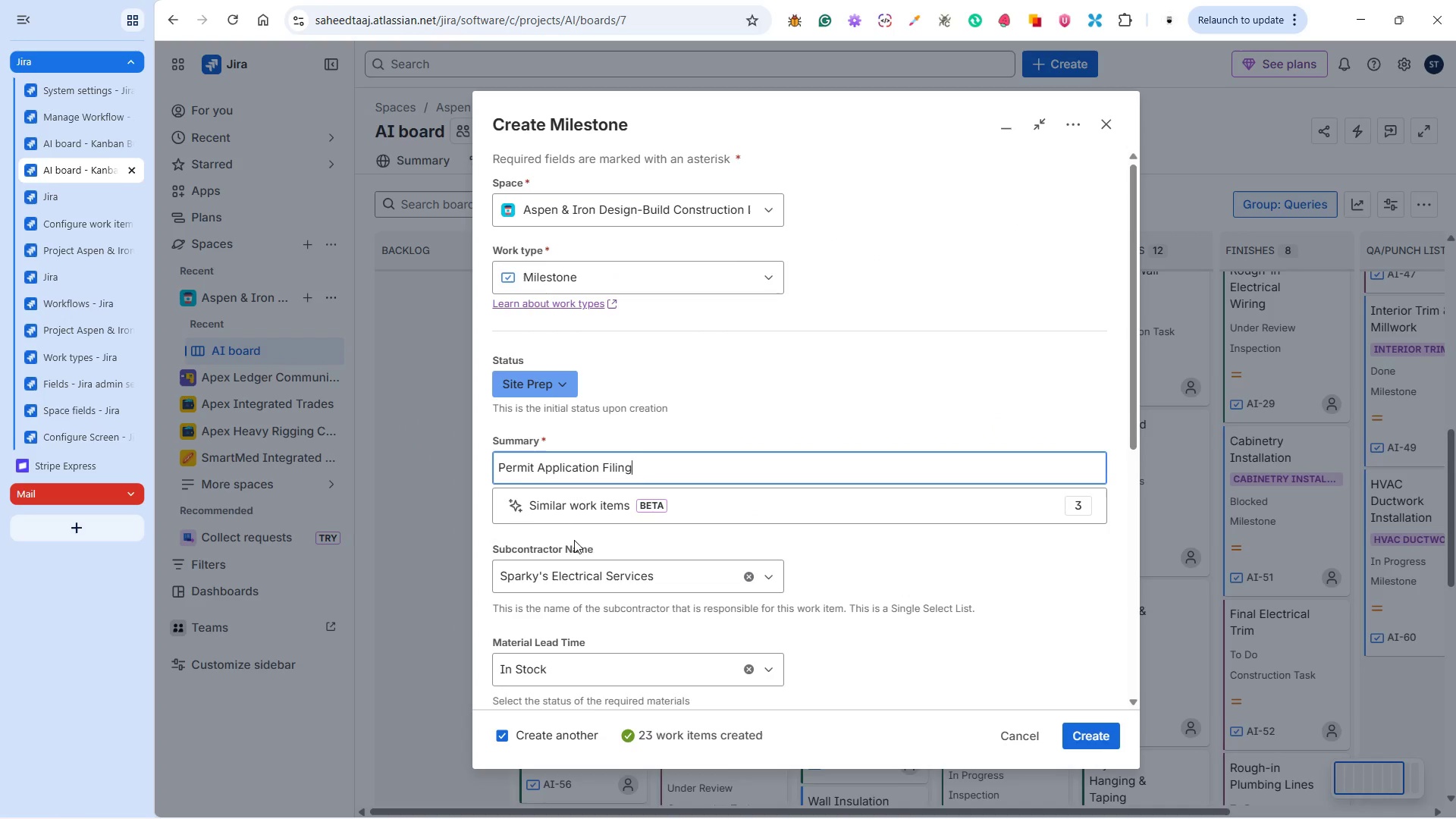 
scroll: coordinate [579, 538], scroll_direction: down, amount: 3.0
 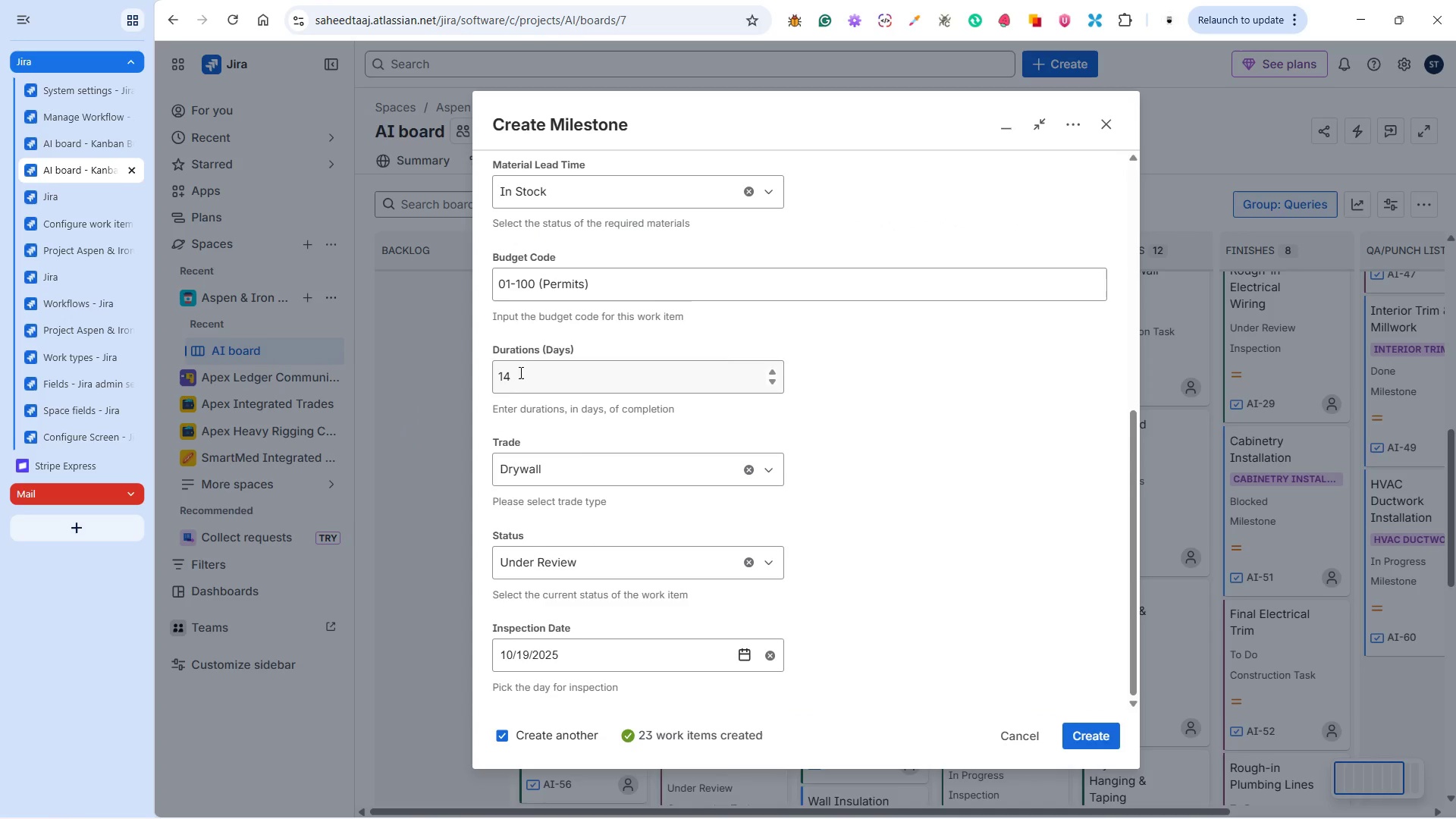 
wait(5.47)
 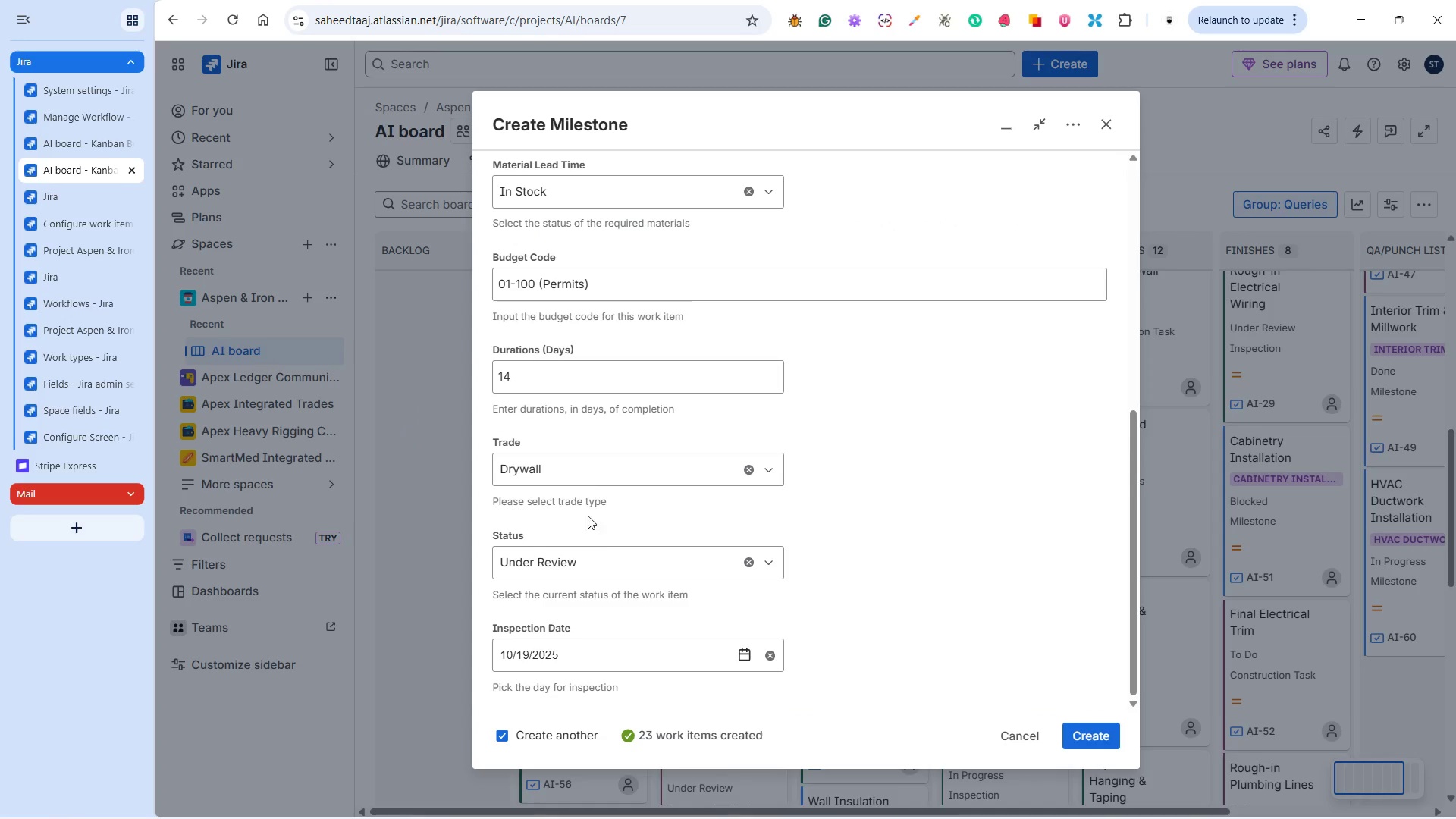 
left_click([538, 545])
 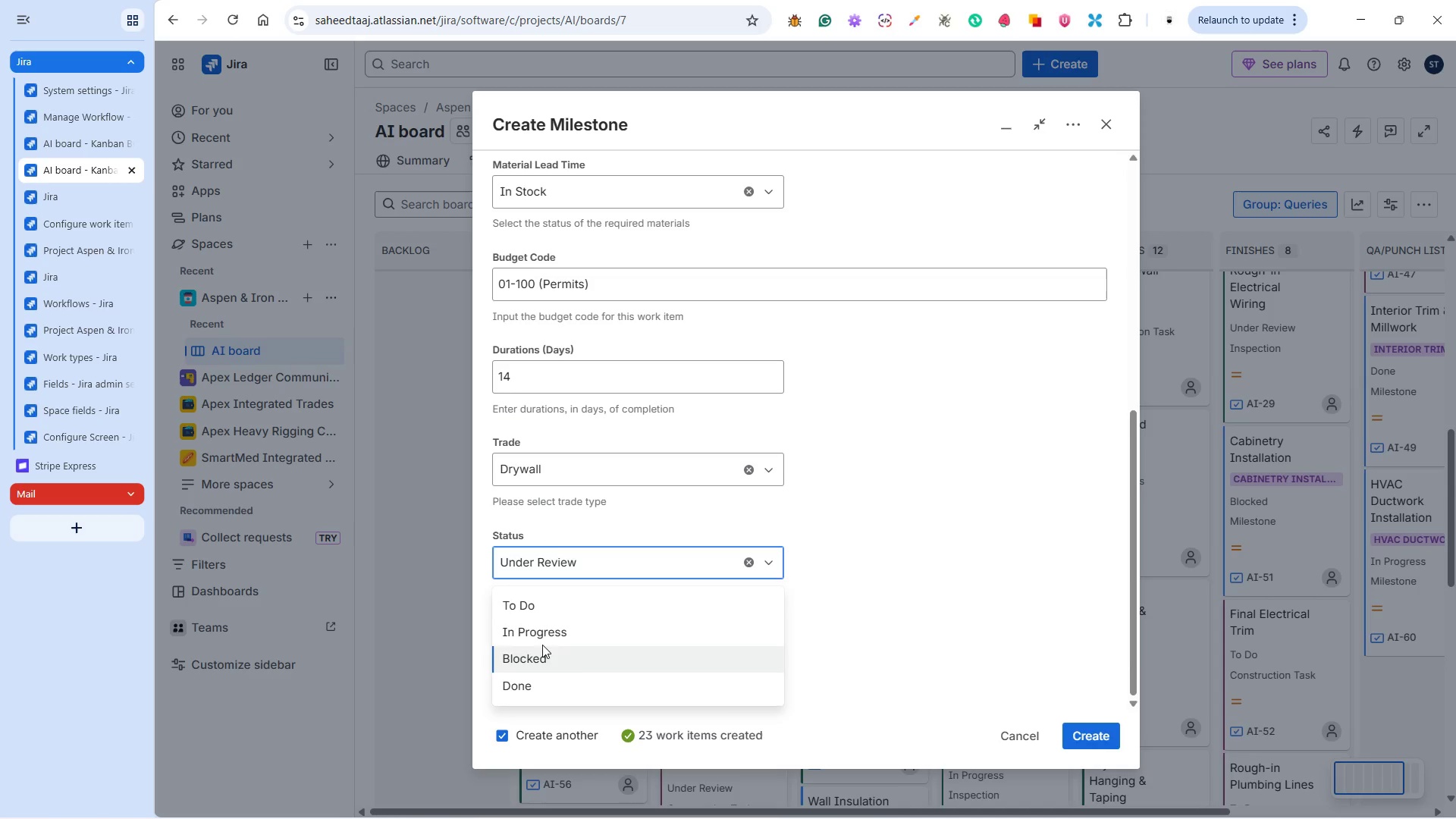 
left_click([540, 624])
 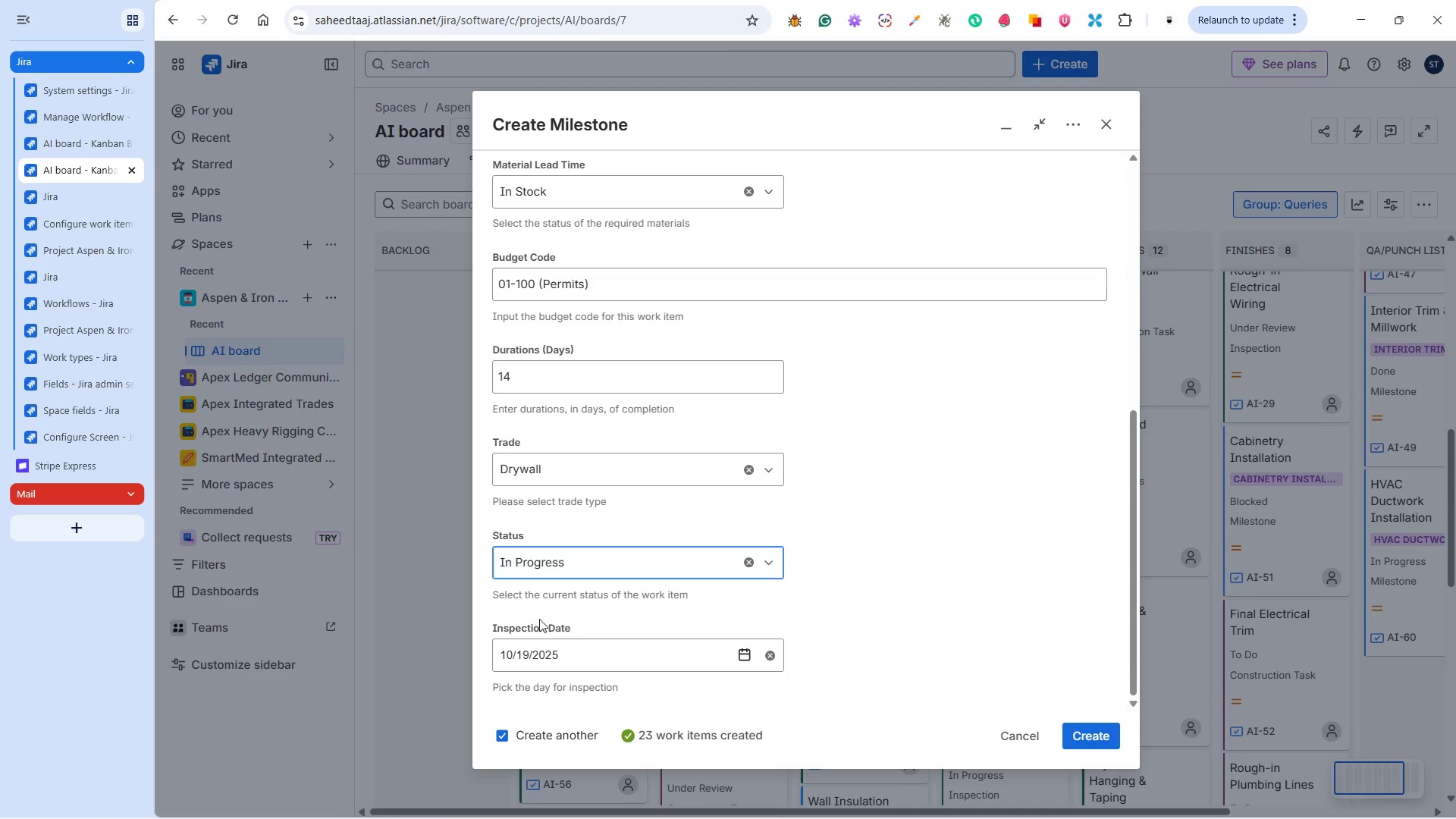 
key(Alt+Tab)
 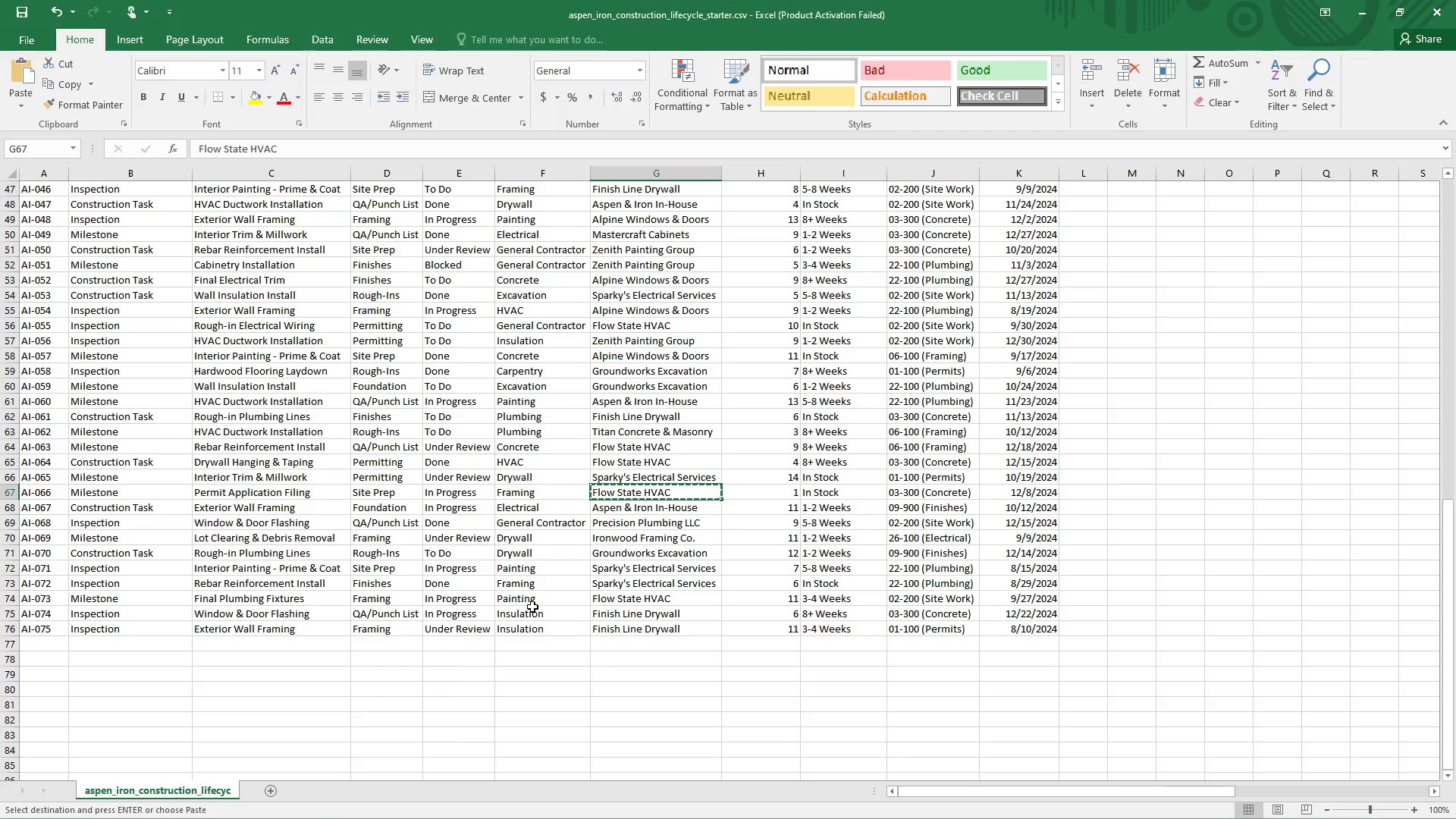 
key(Alt+Tab)
 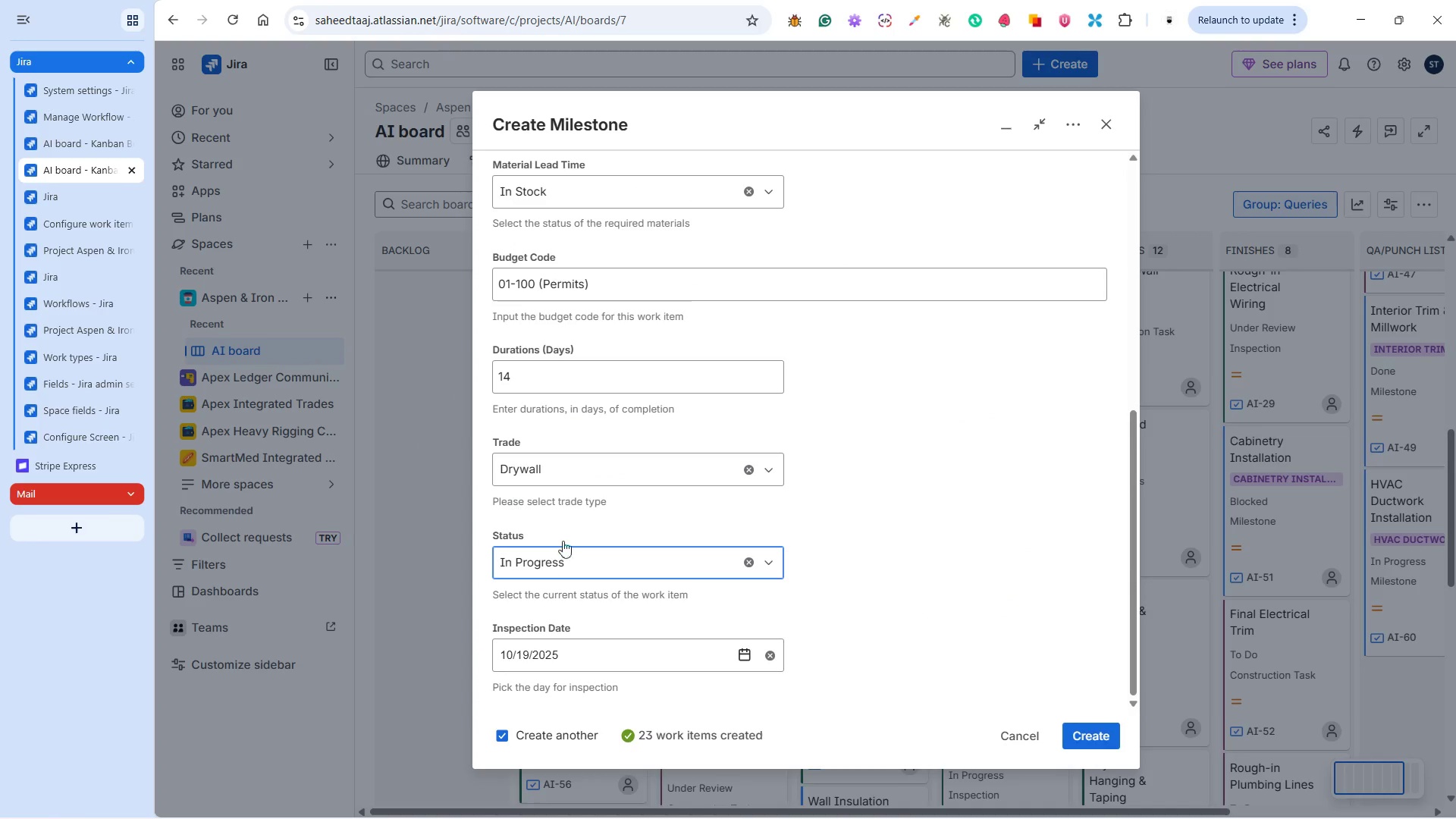 
left_click([560, 475])
 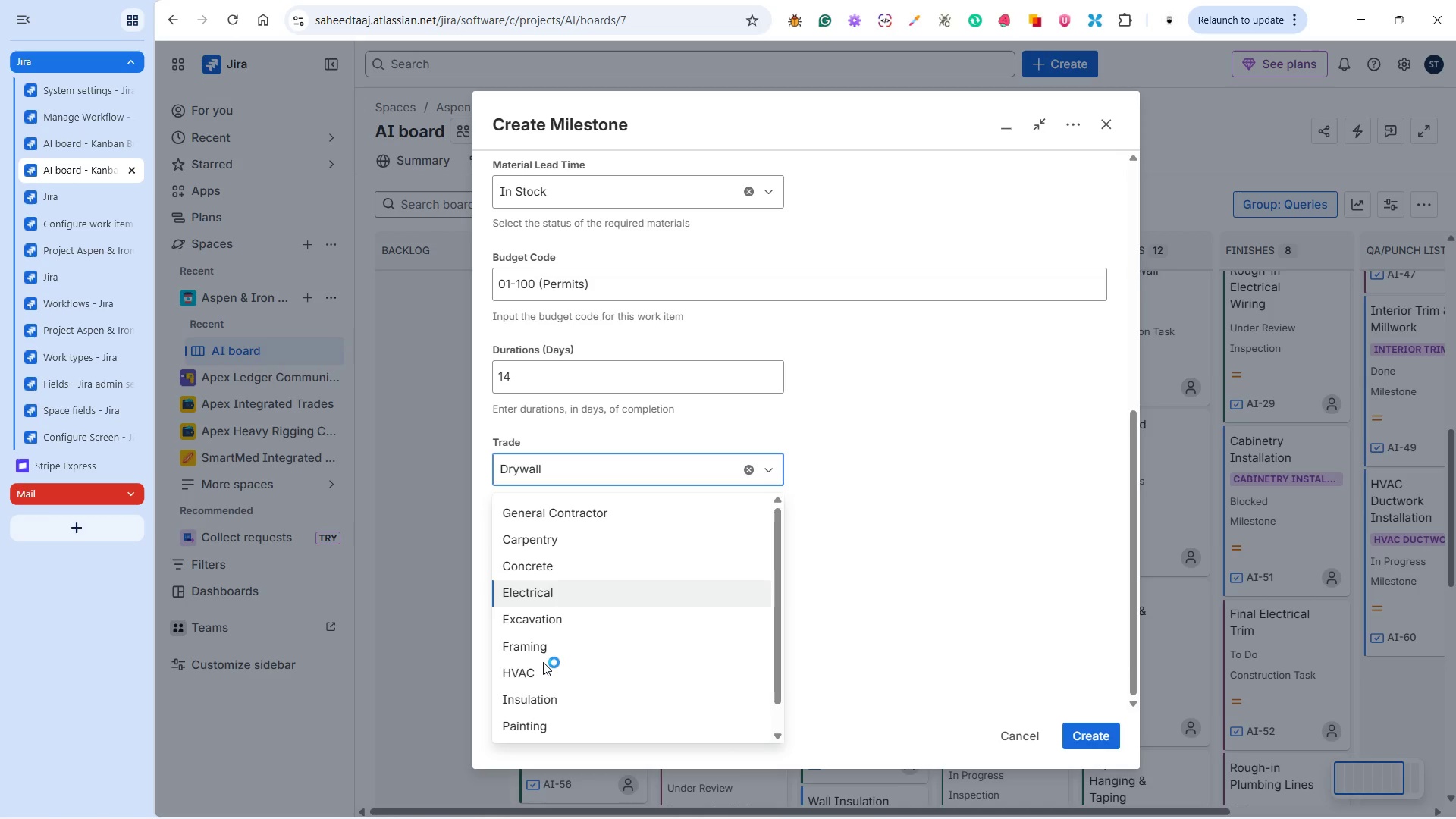 
left_click([542, 651])
 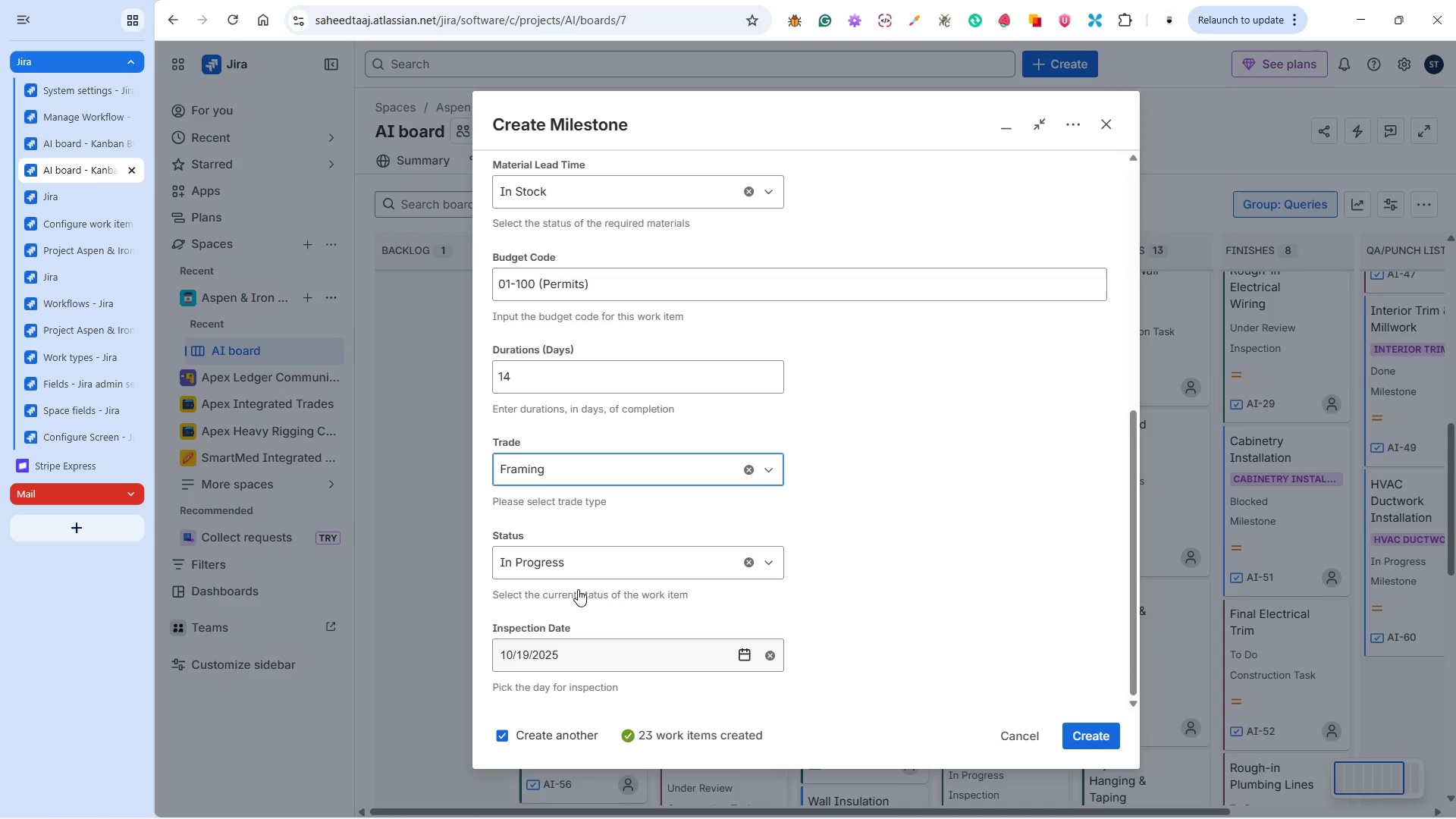 
key(Alt+Tab)
 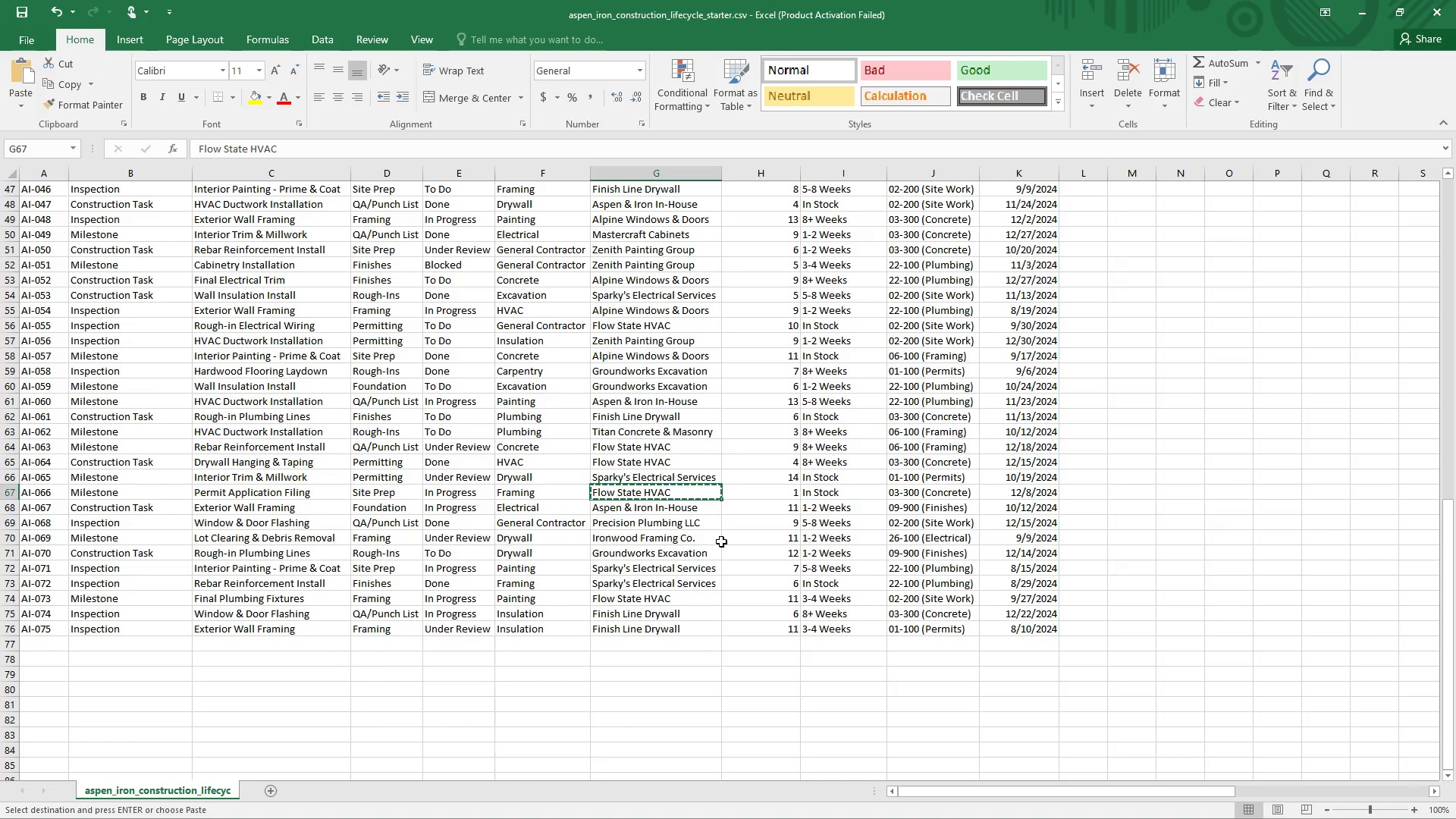 
key(Alt+Tab)
 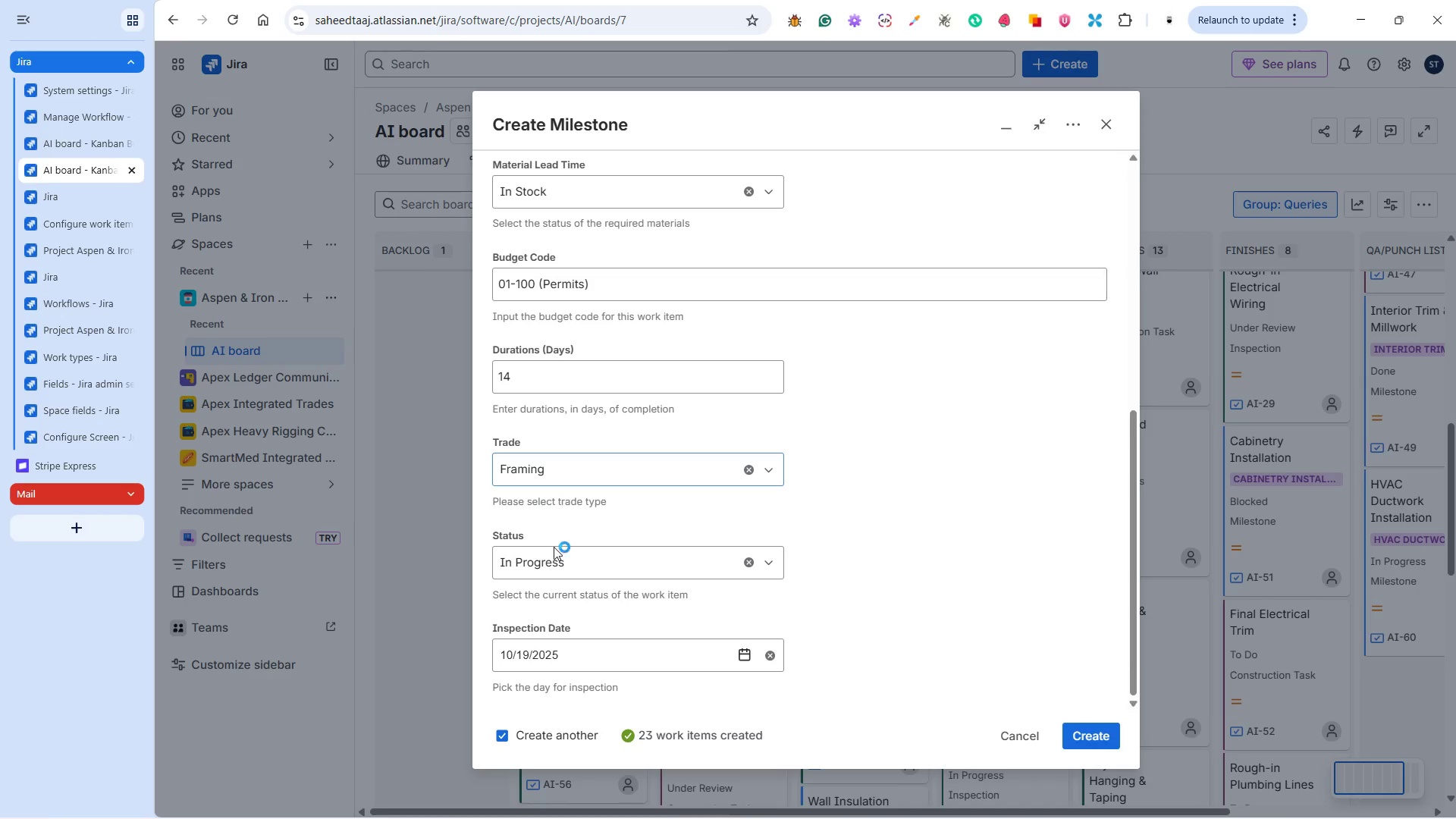 
scroll: coordinate [554, 547], scroll_direction: up, amount: 3.0
 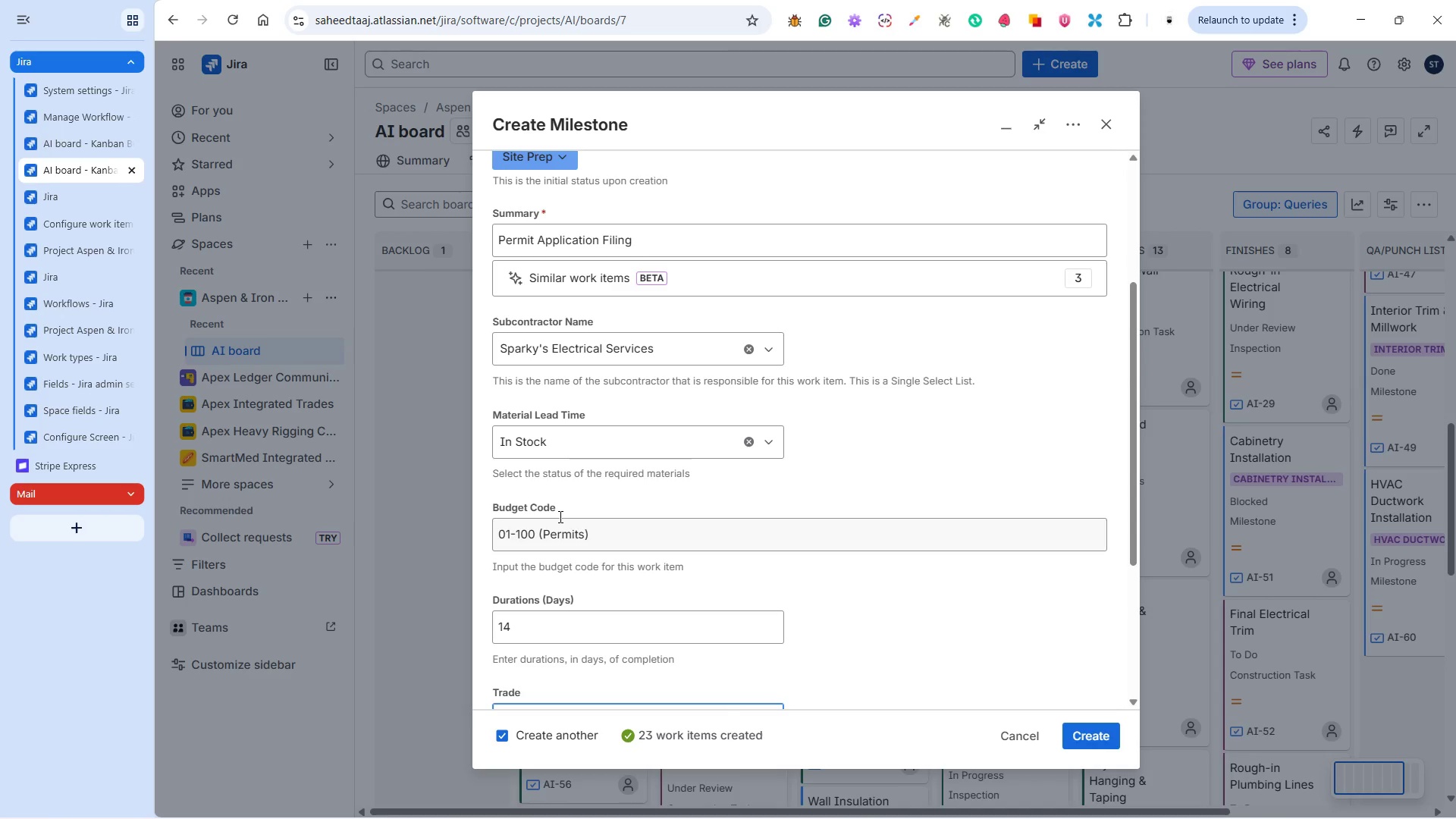 
left_click([570, 344])
 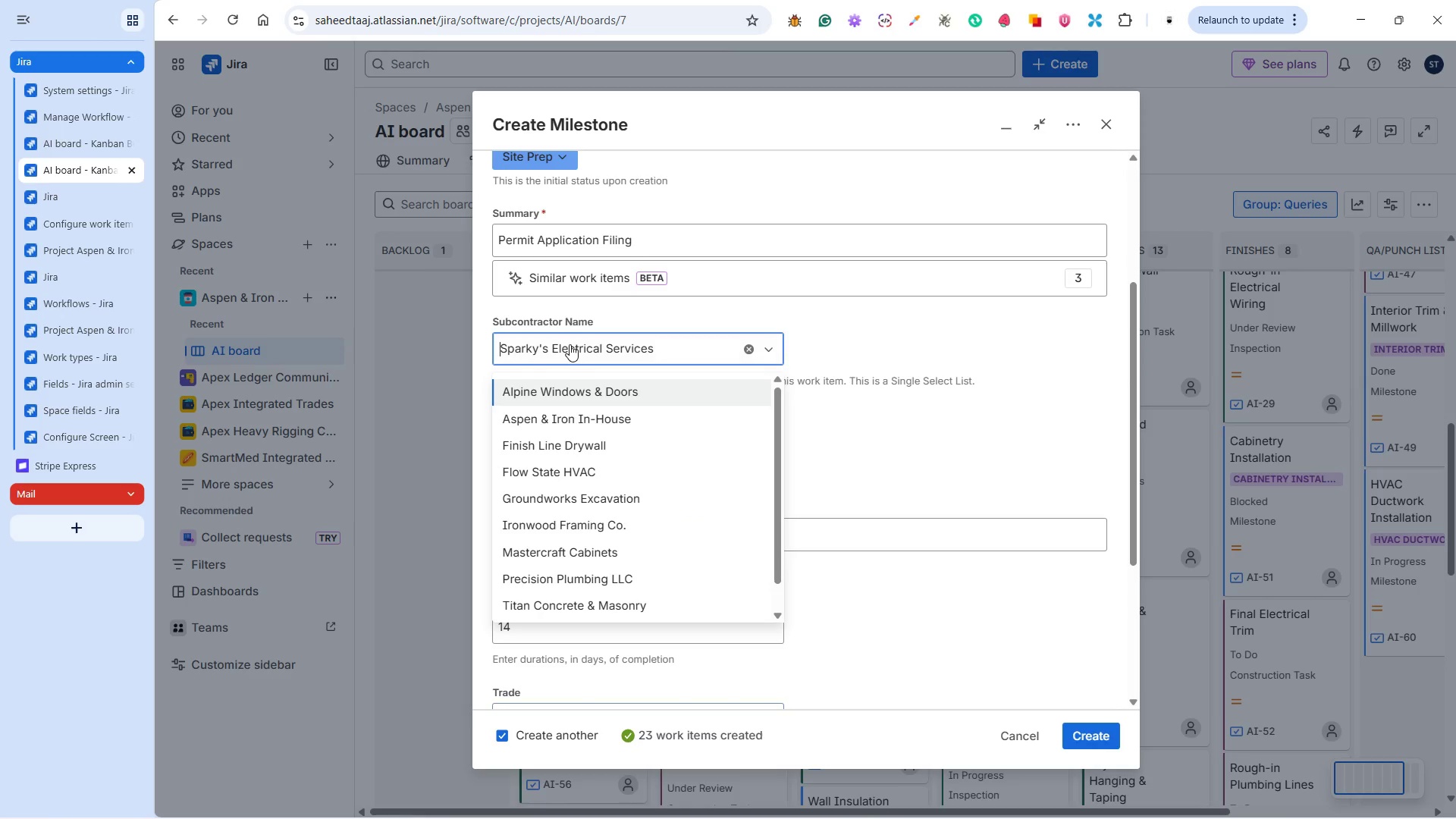 
key(Control+V)
 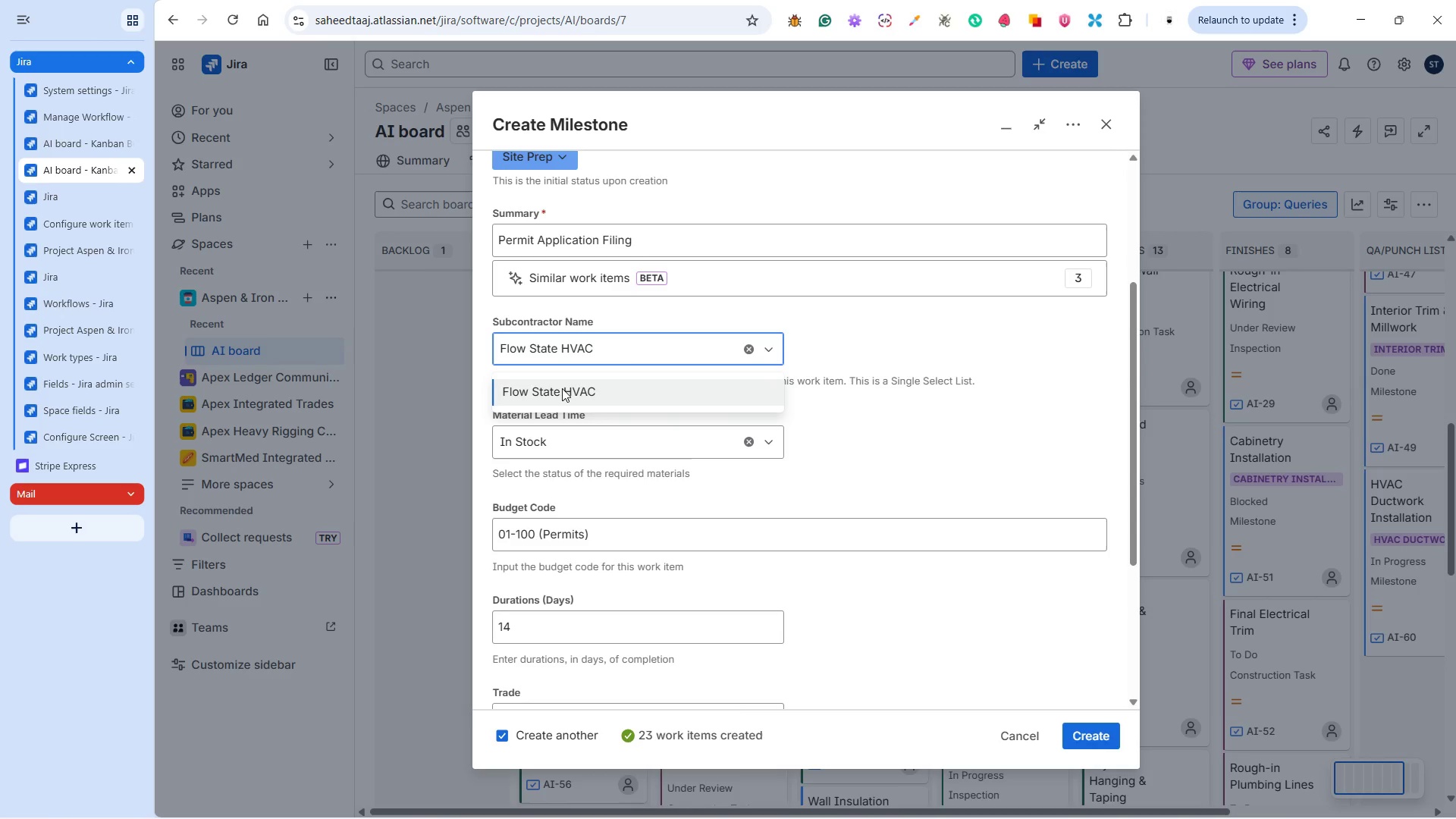 
left_click([562, 390])
 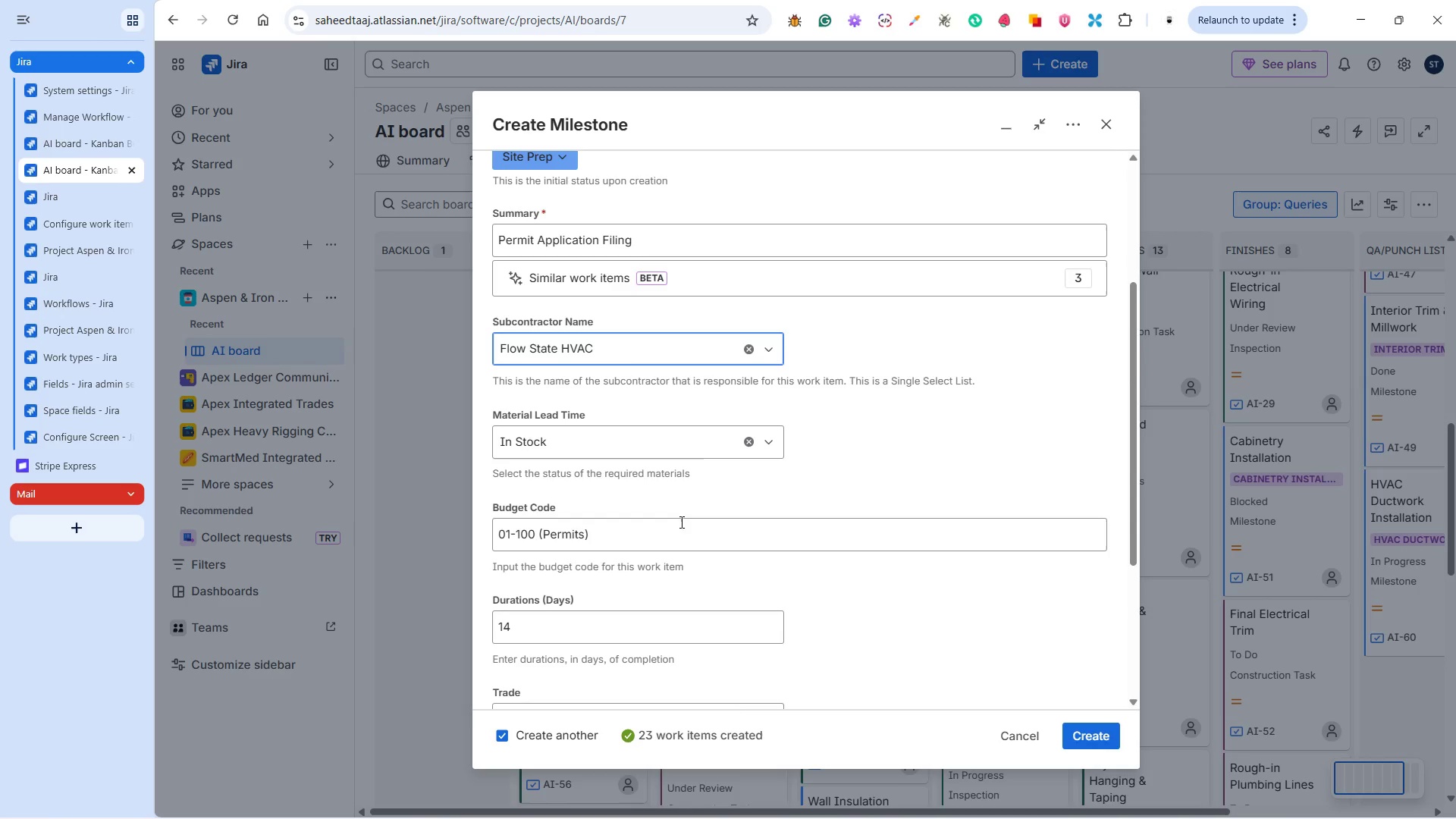 
key(Alt+Tab)
 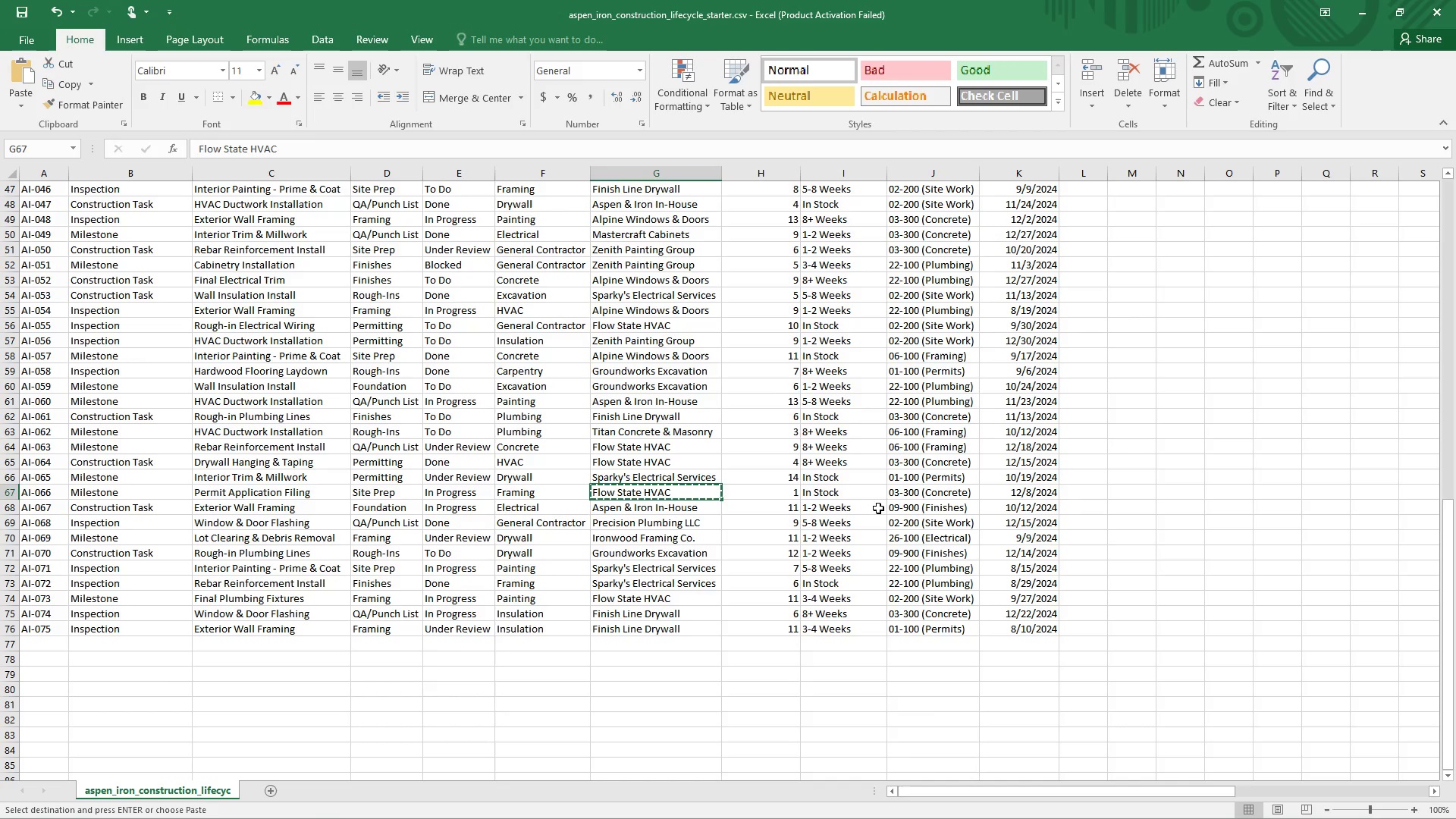 
scroll: coordinate [680, 532], scroll_direction: down, amount: 5.0
 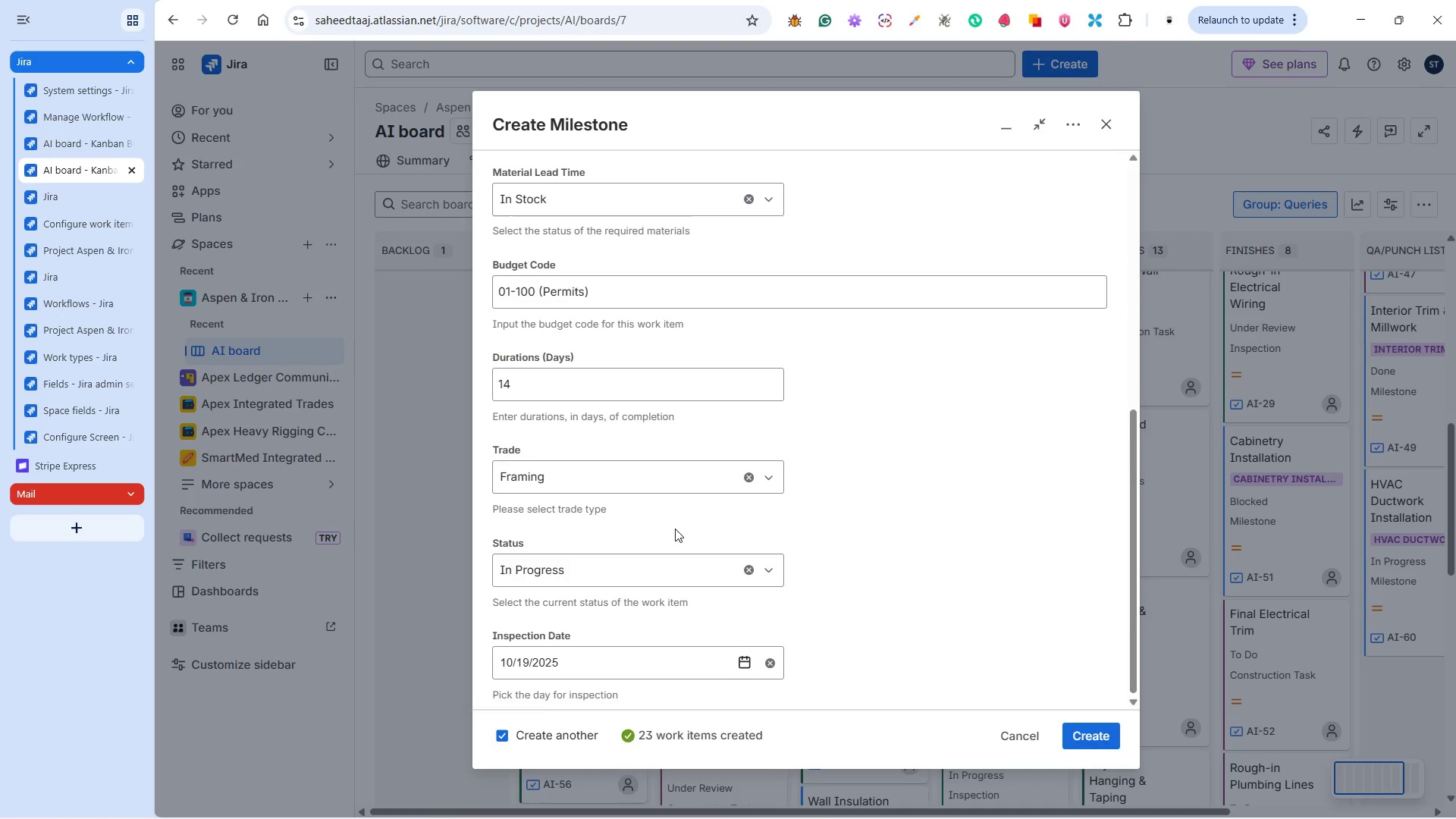 
left_click([952, 494])
 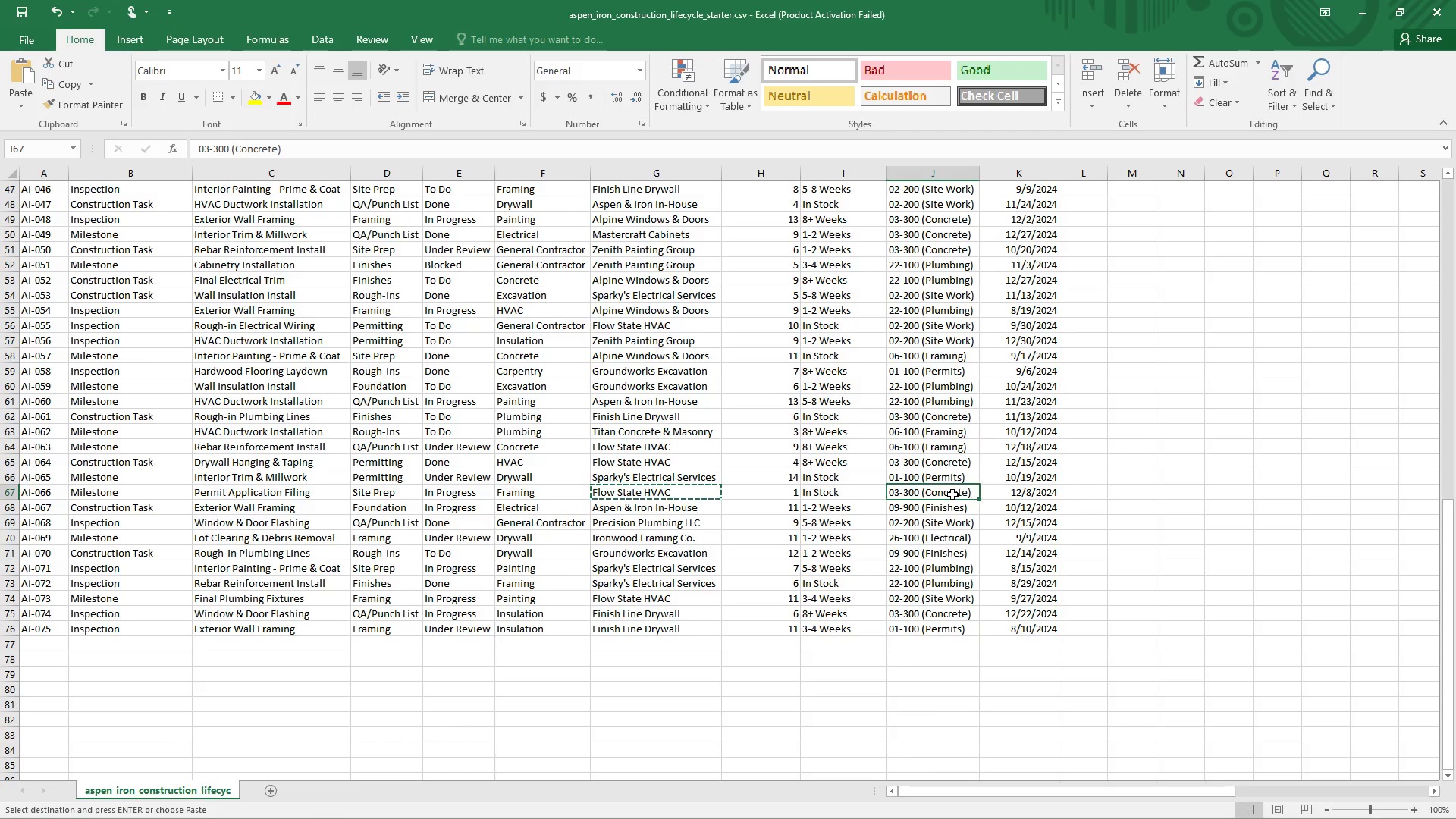 
key(Control+C)
 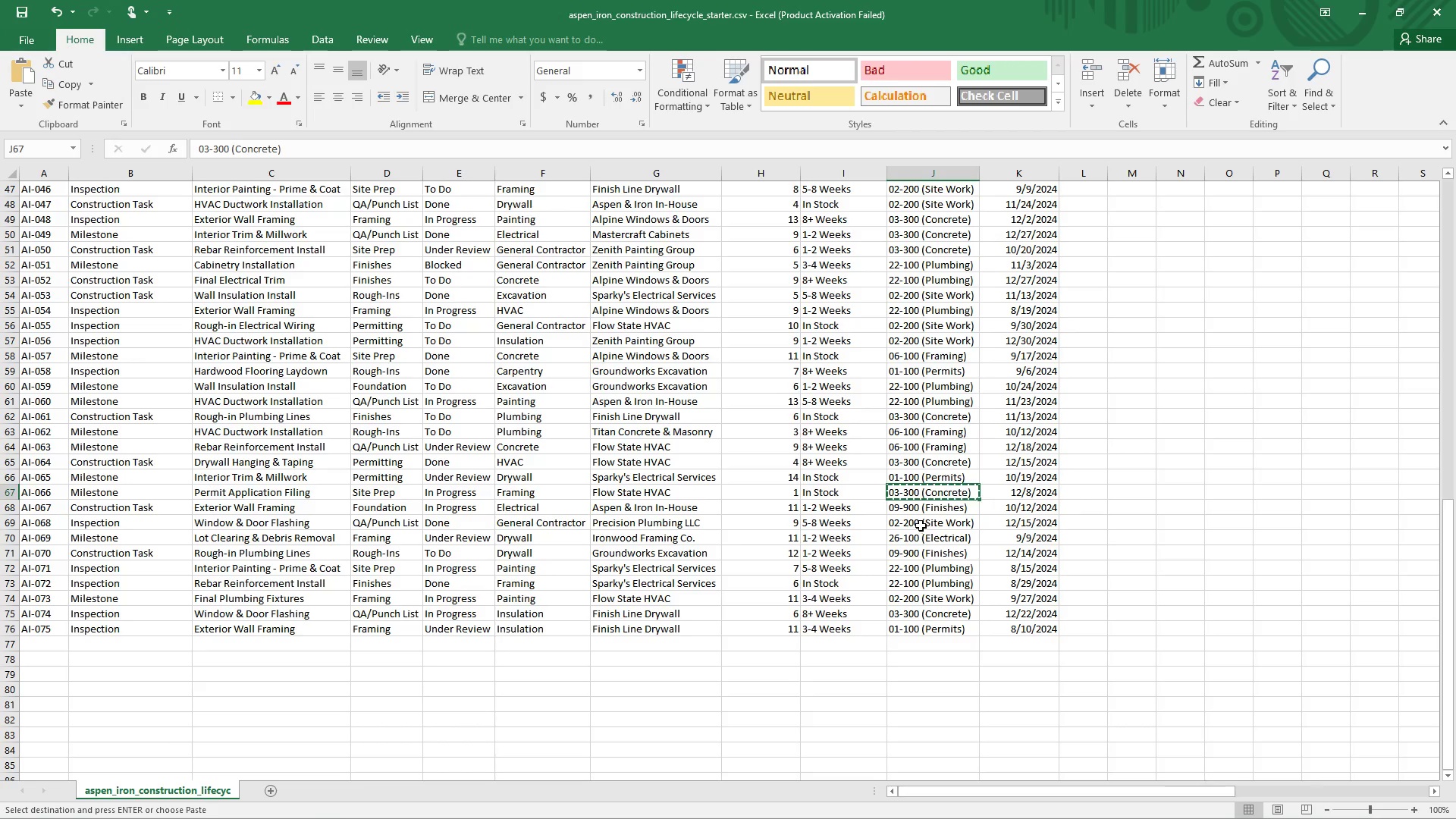 
key(Alt+Tab)
 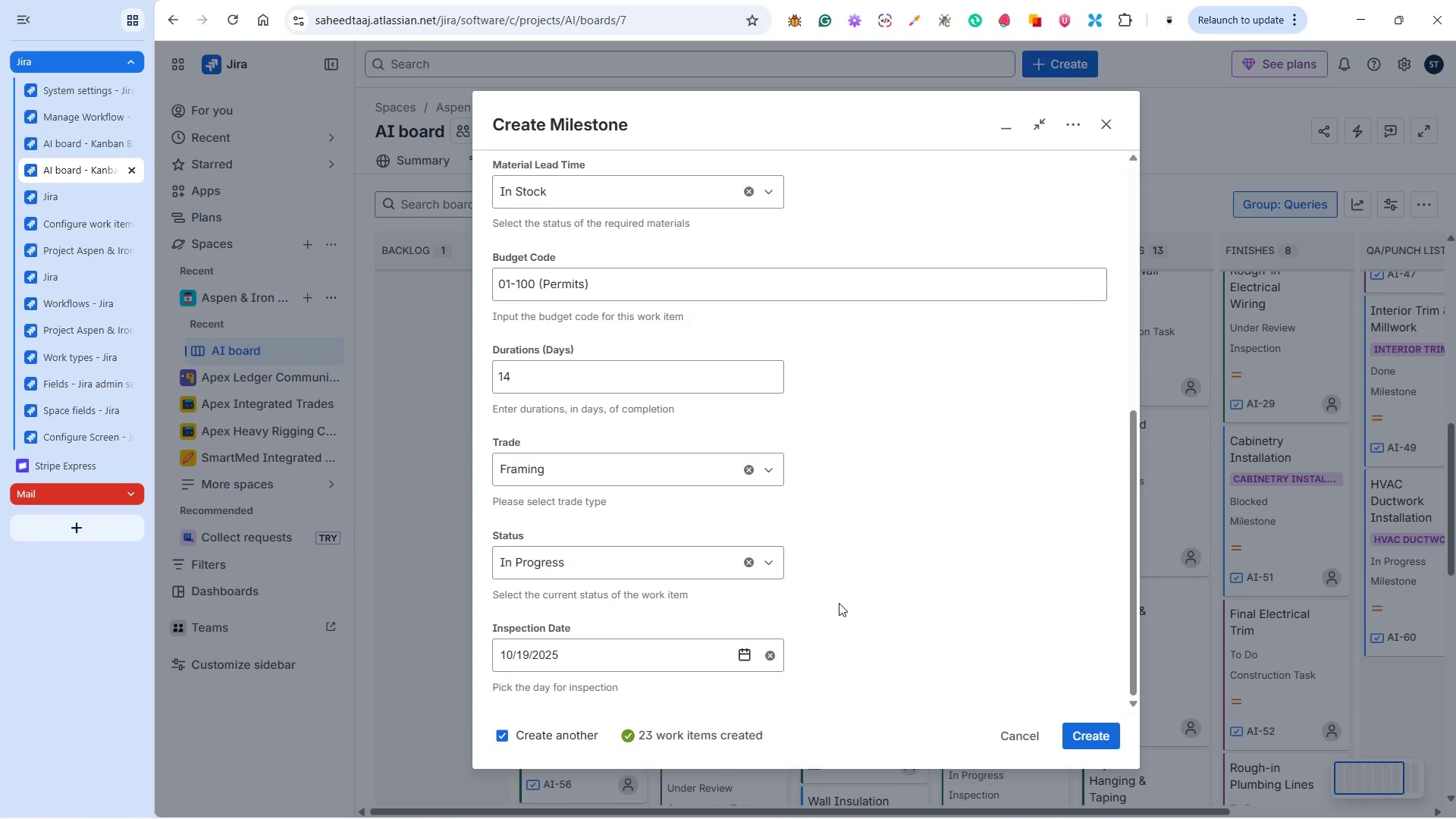 
scroll: coordinate [808, 610], scroll_direction: down, amount: 4.0
 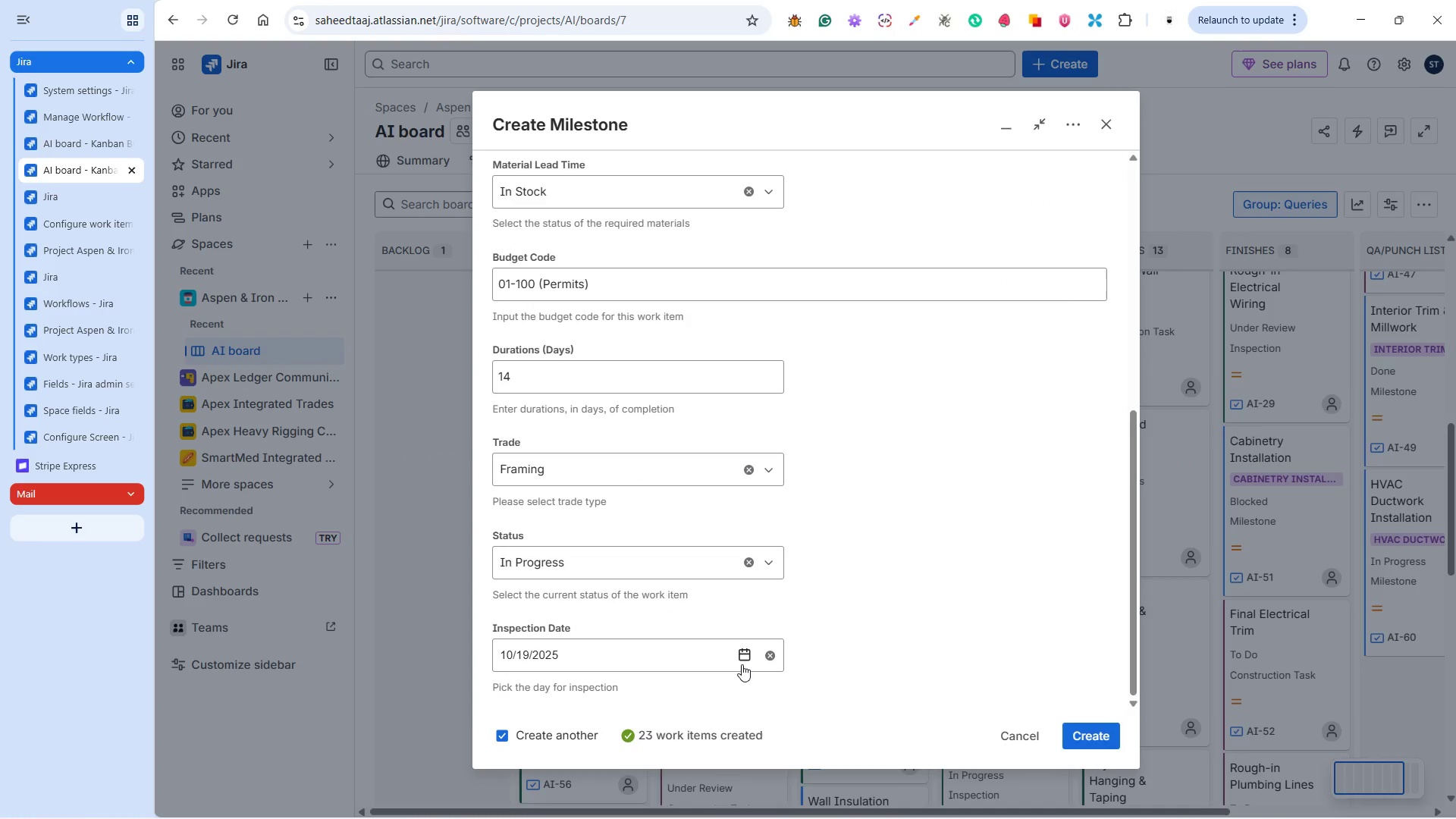 
left_click([739, 660])
 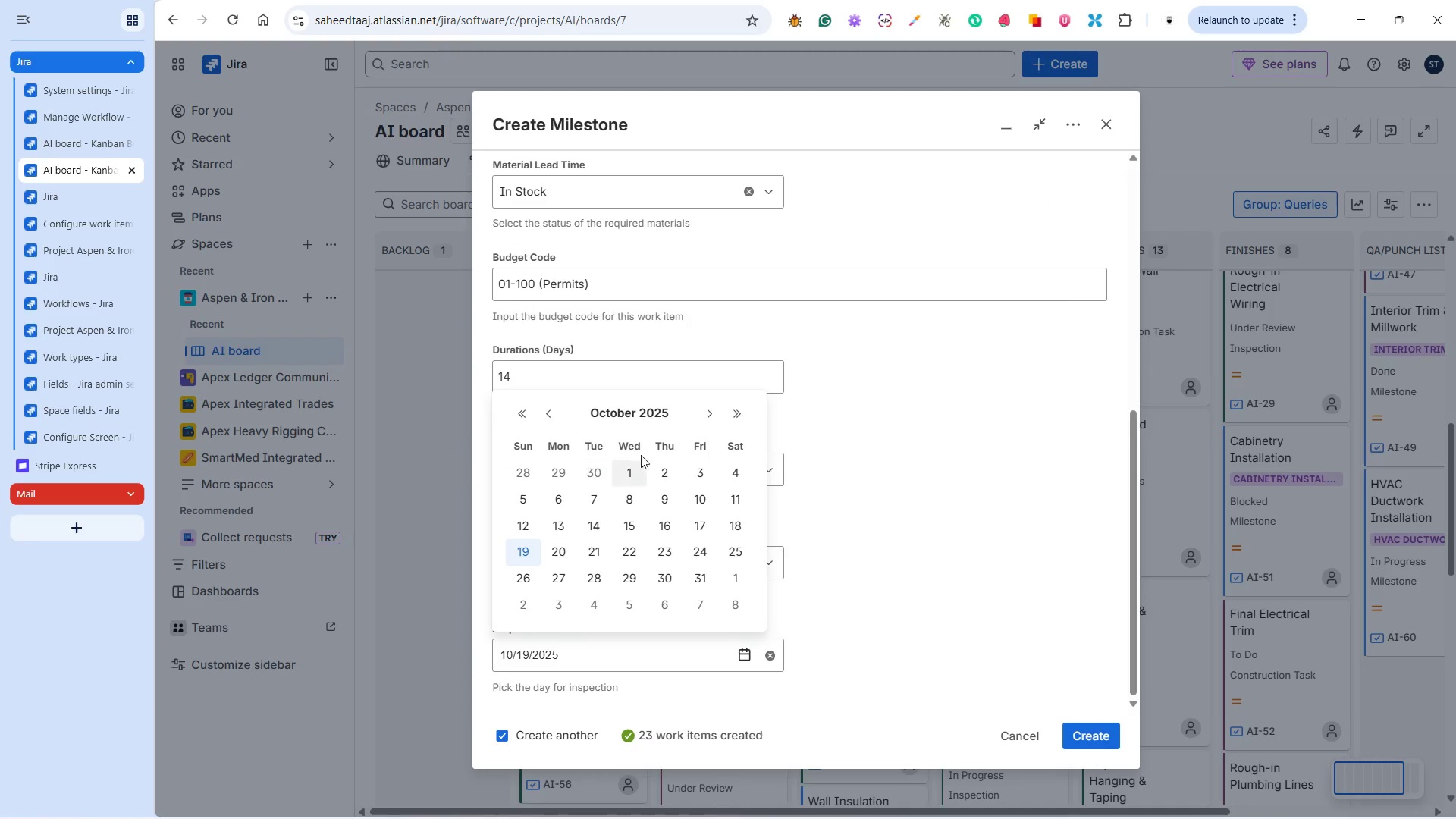 
left_click([704, 416])
 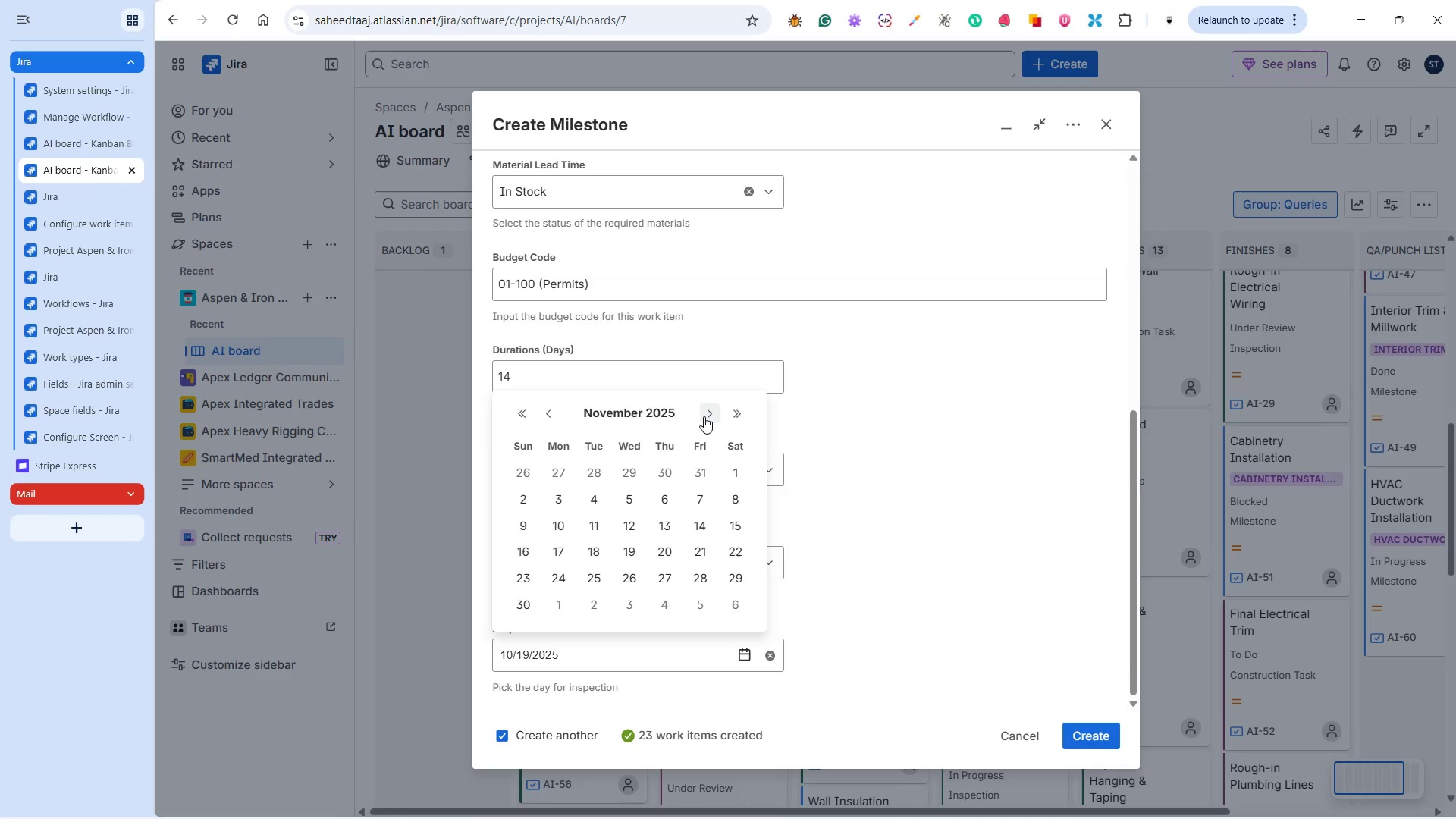 
left_click([704, 416])
 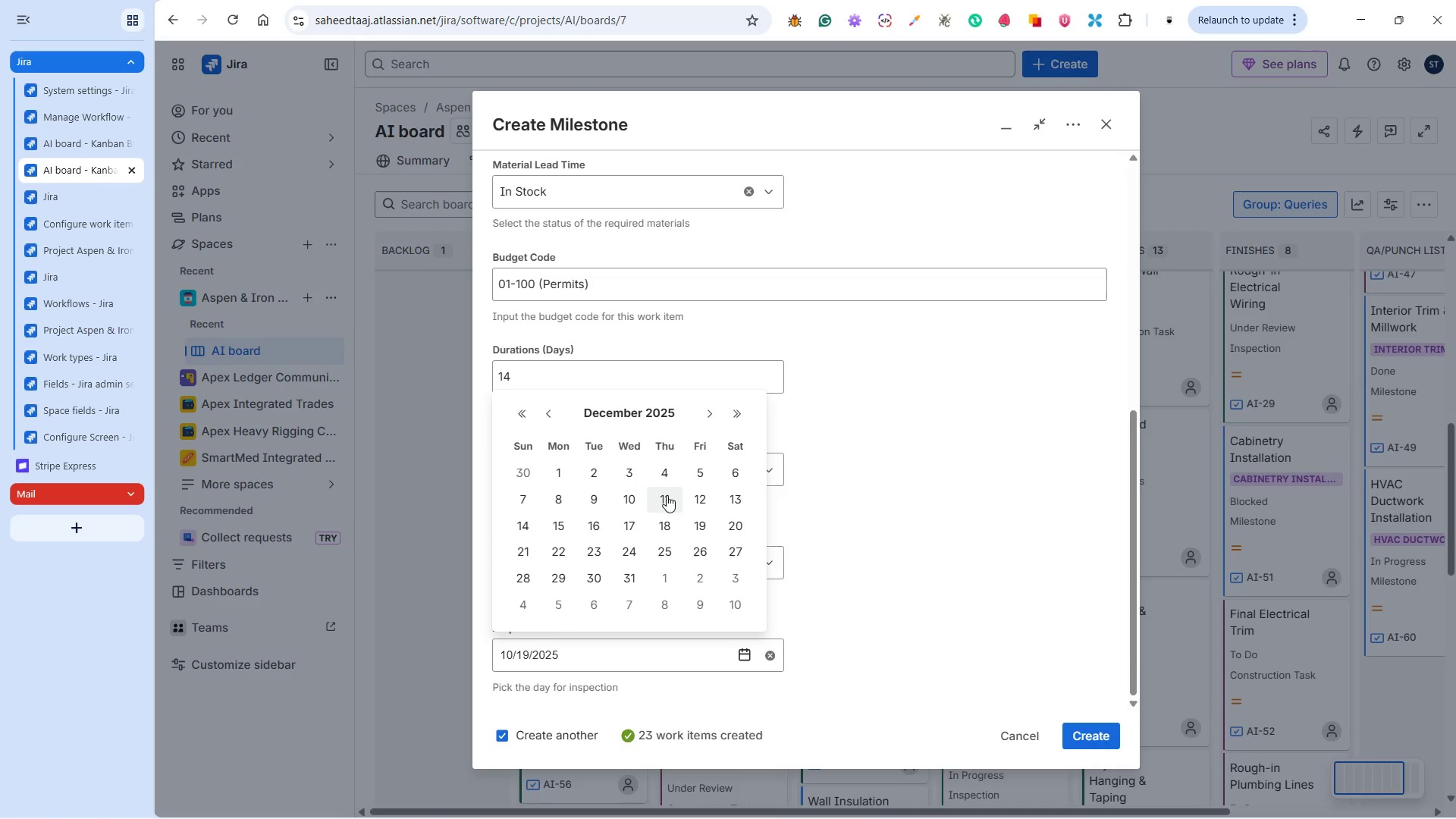 
left_click([672, 526])
 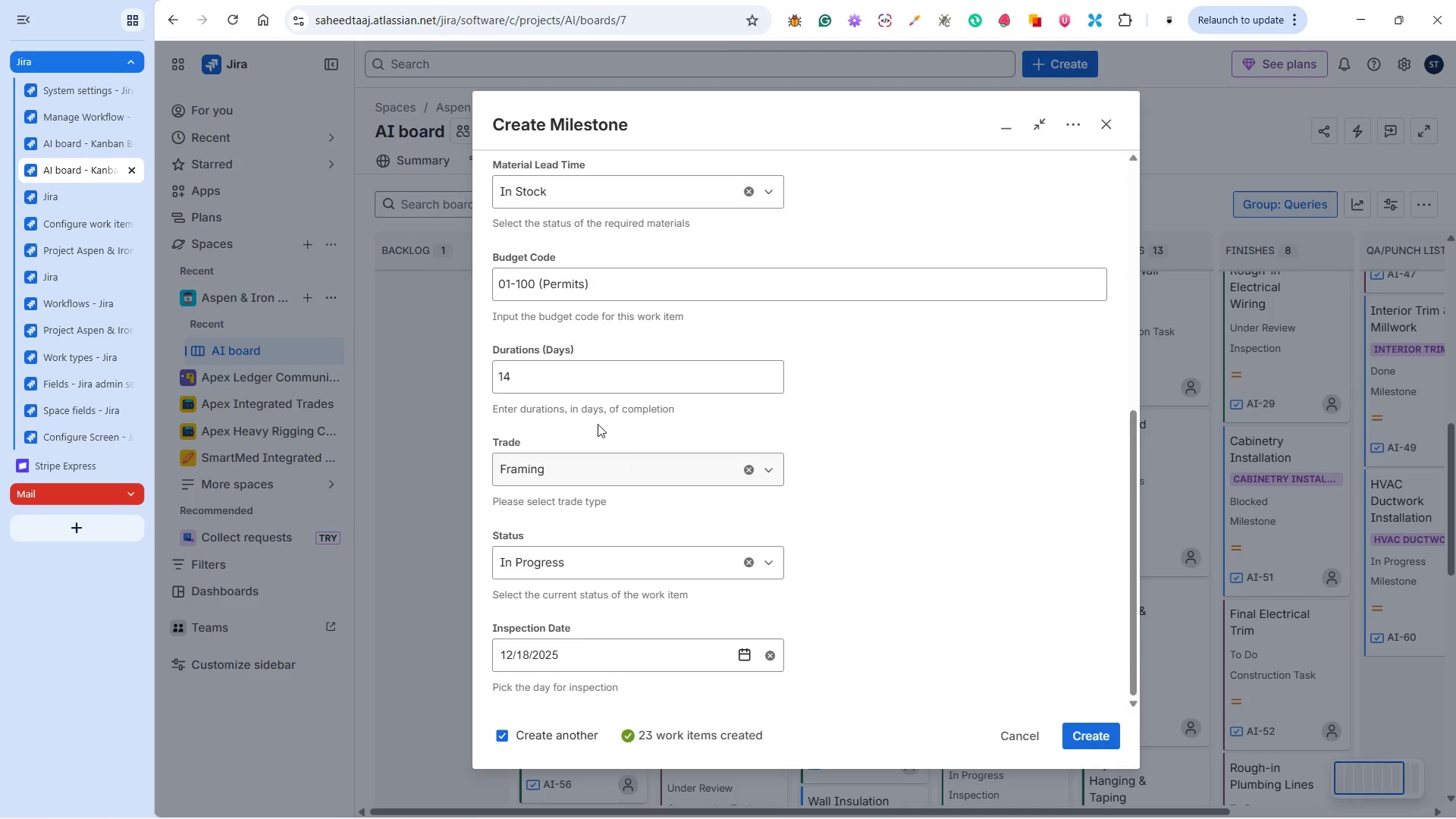 
left_click_drag(start_coordinate=[569, 376], to_coordinate=[562, 377])
 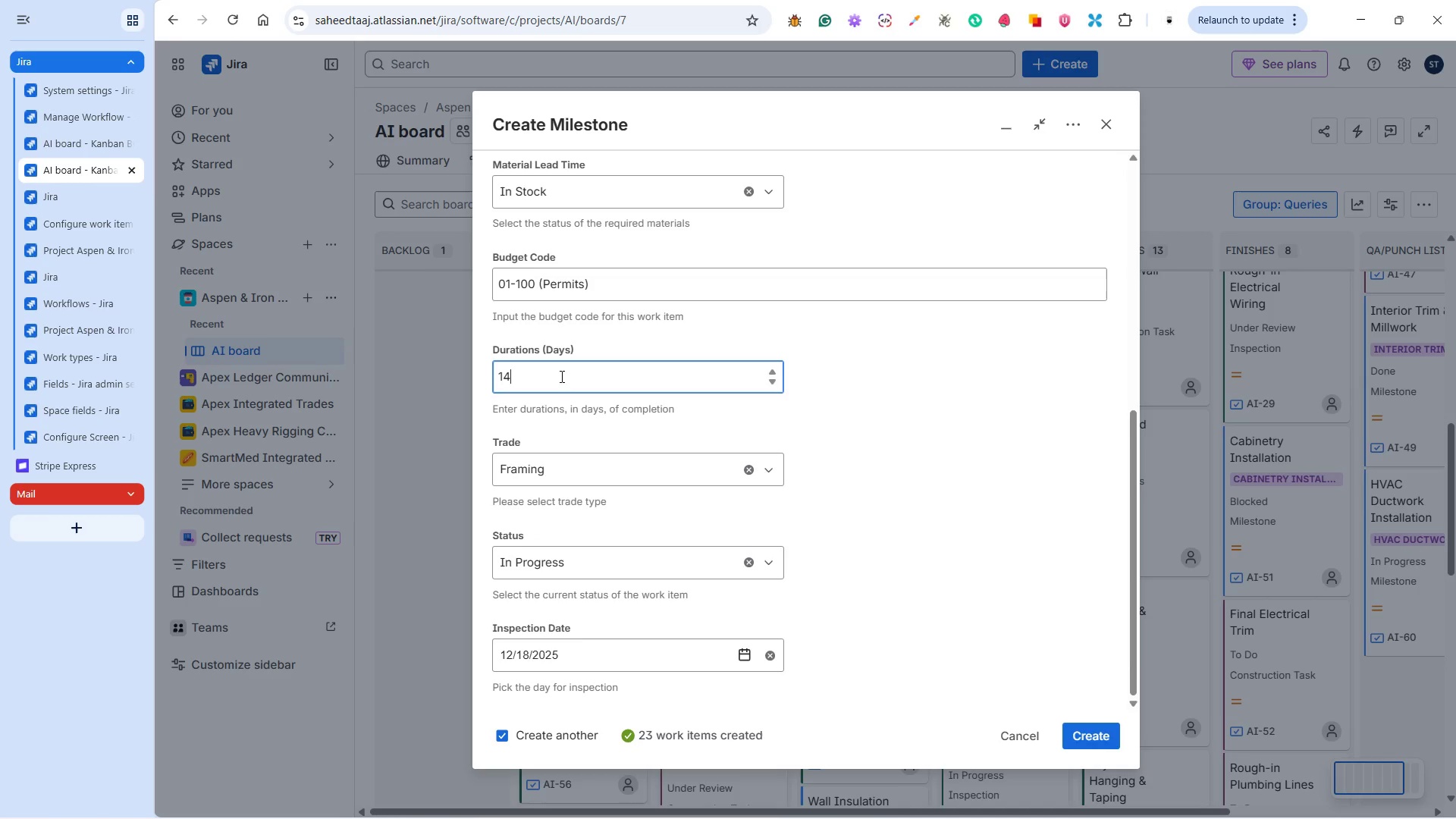 
key(Backspace)
 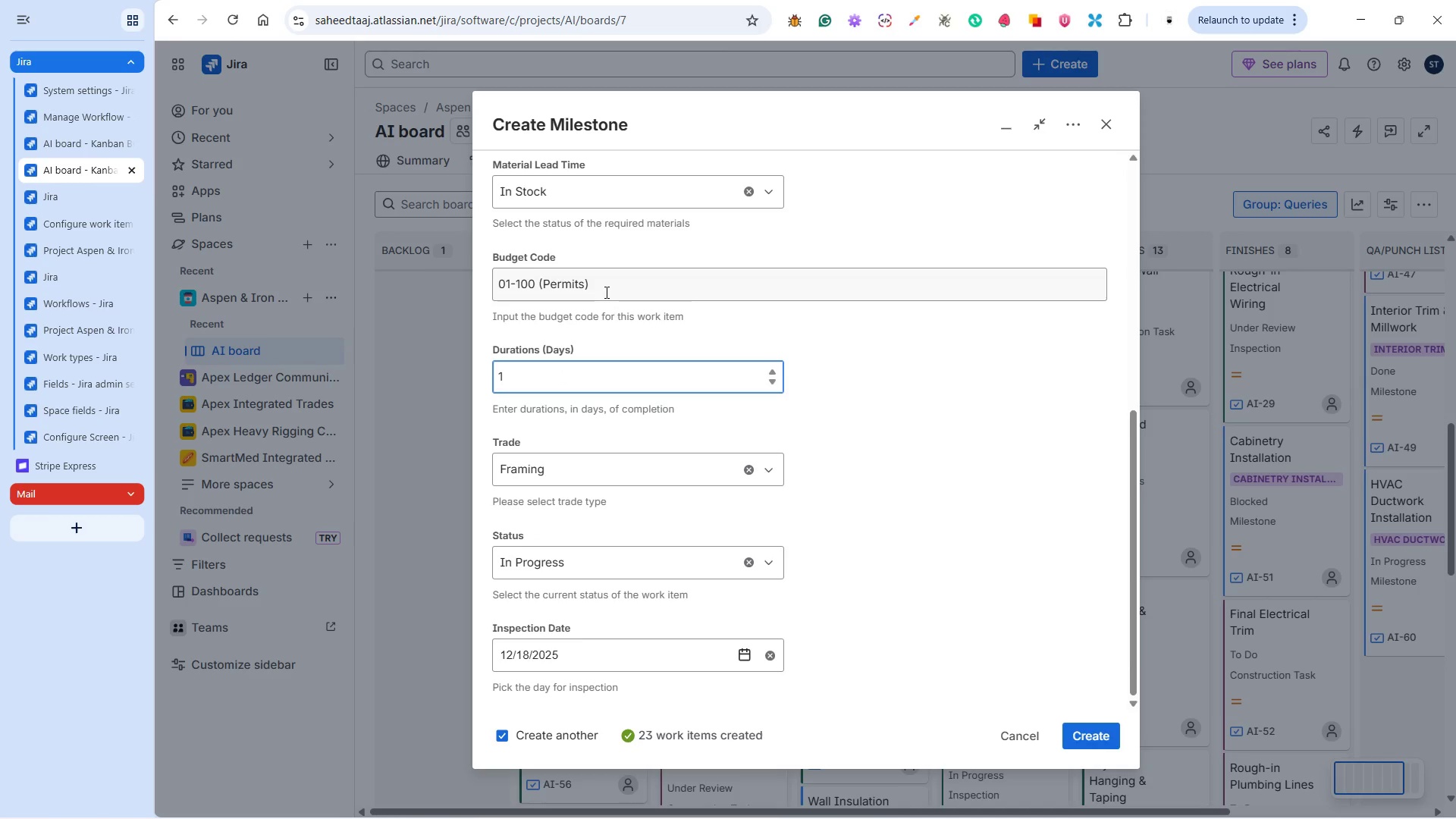 
double_click([605, 292])
 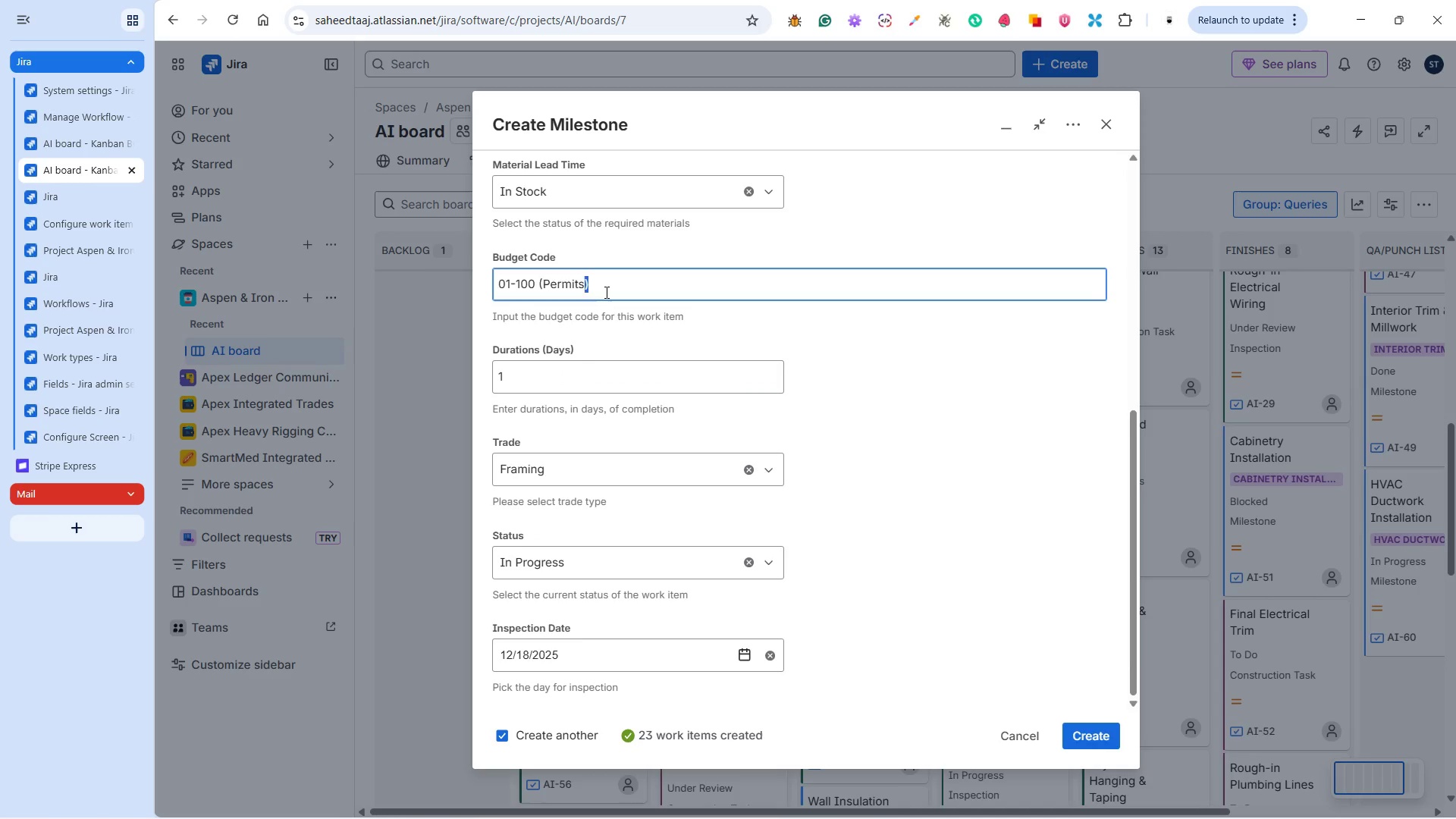 
triple_click([605, 292])
 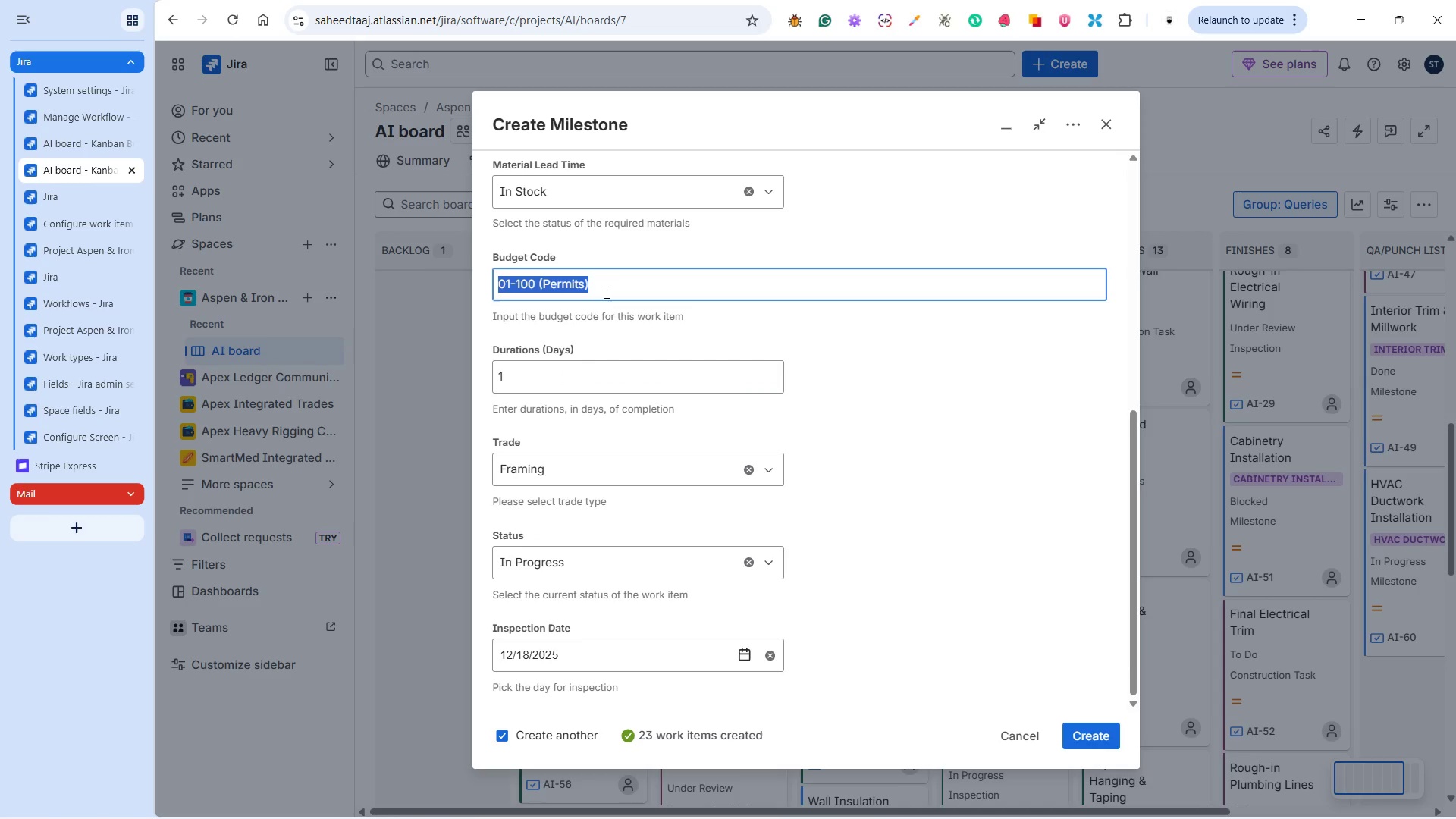 
key(Control+V)
 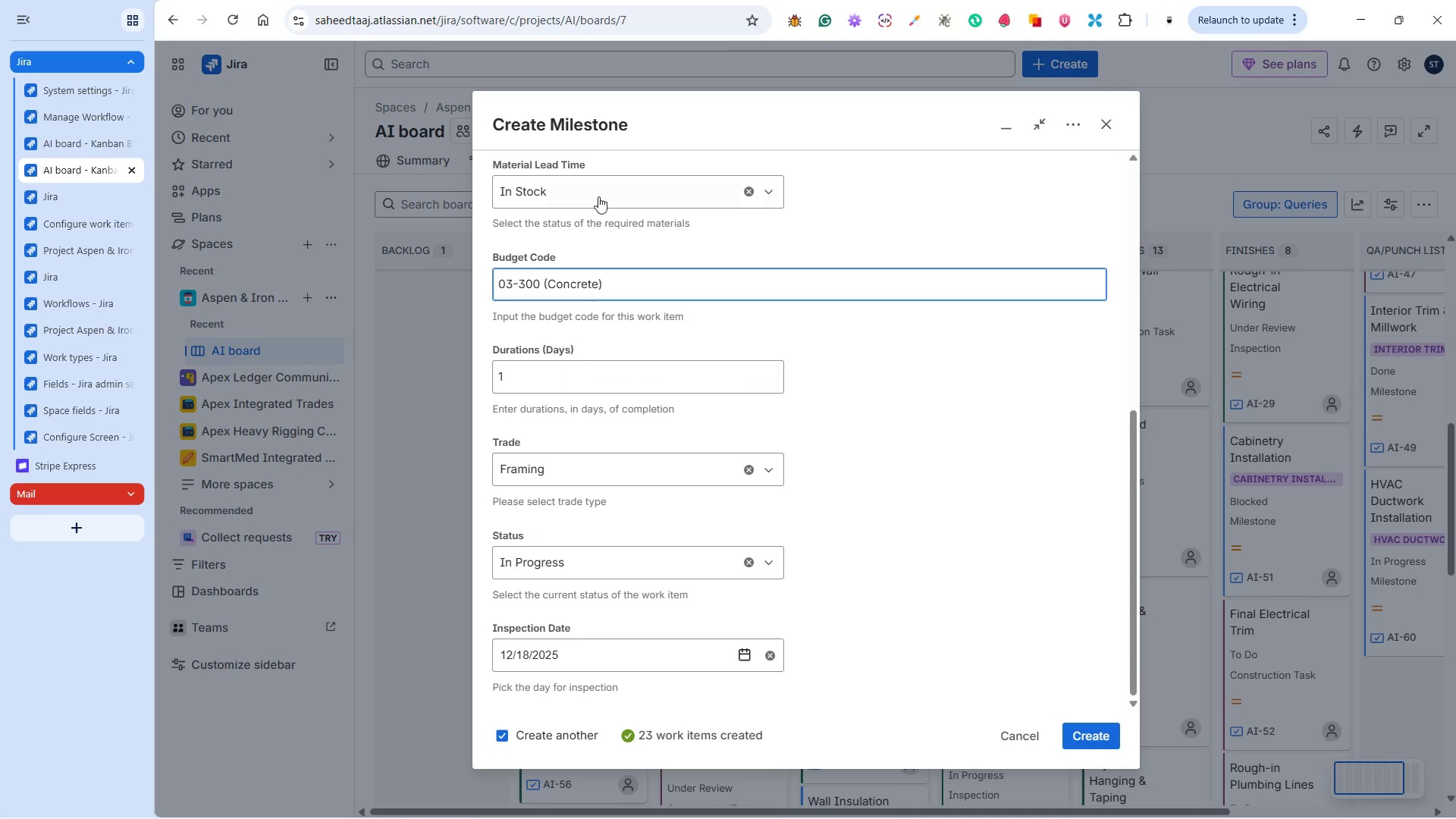 
left_click([598, 191])
 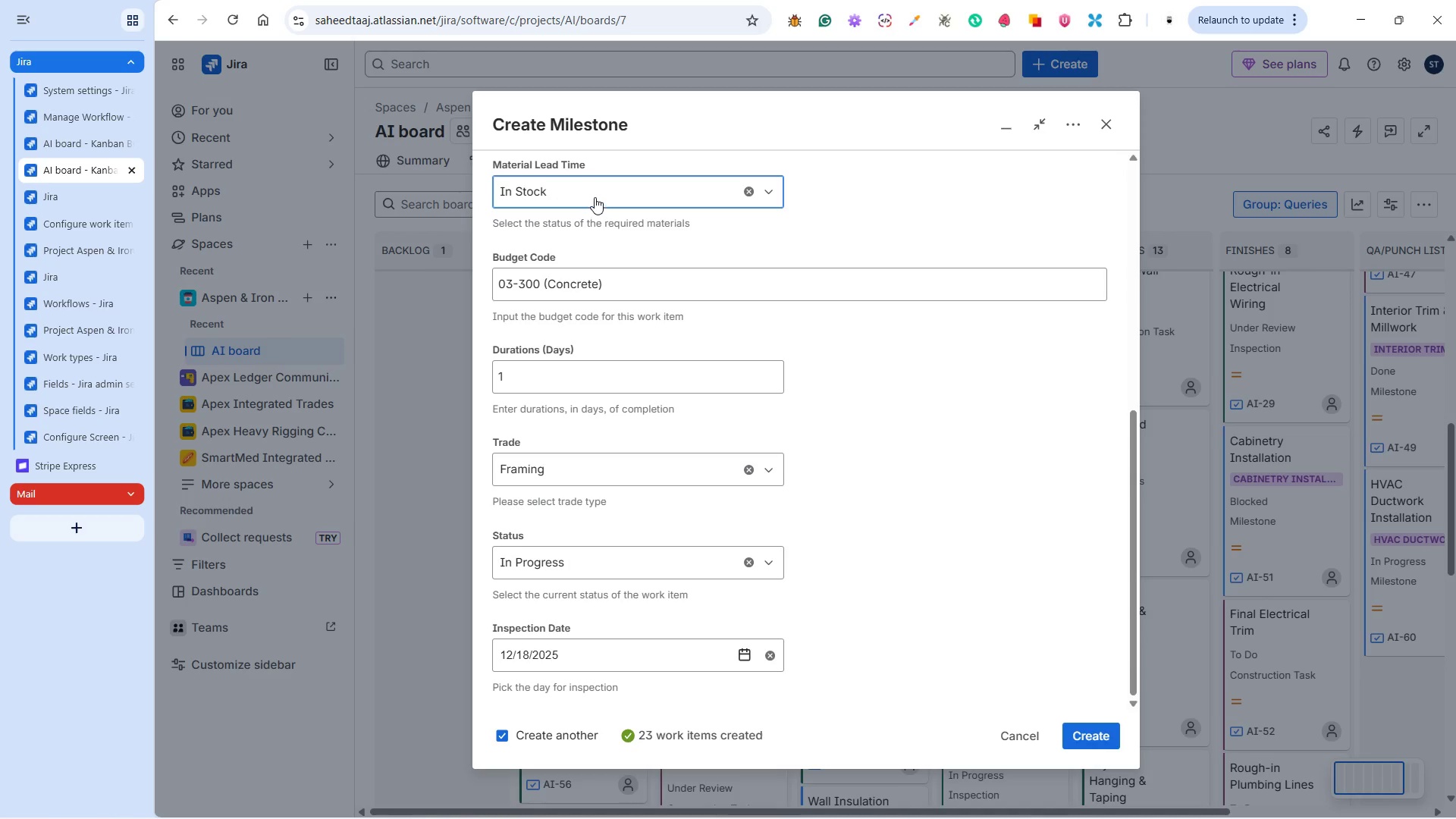 
key(Alt+Tab)
 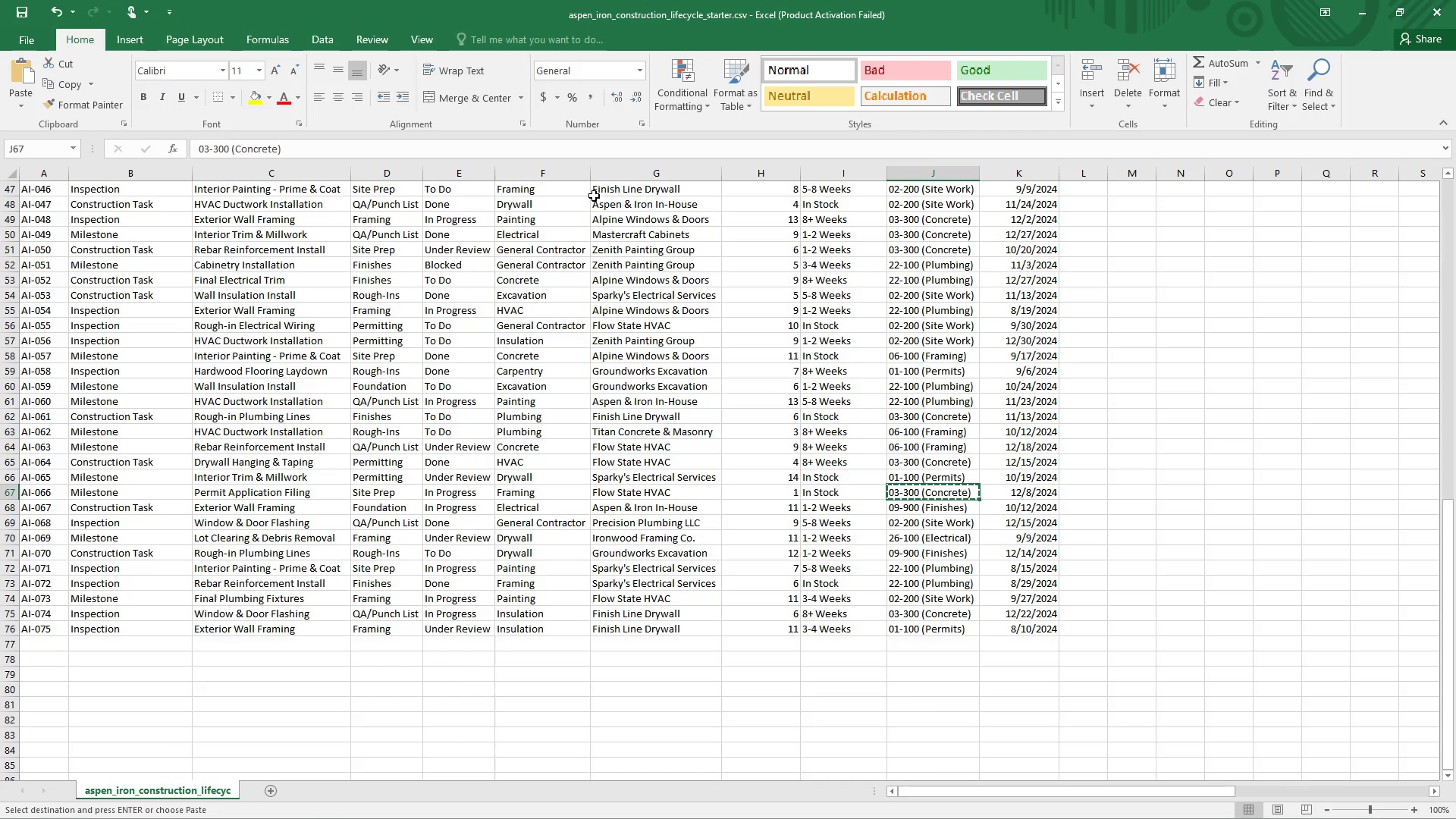 
hold_key(key=AltLeft, duration=0.47)
 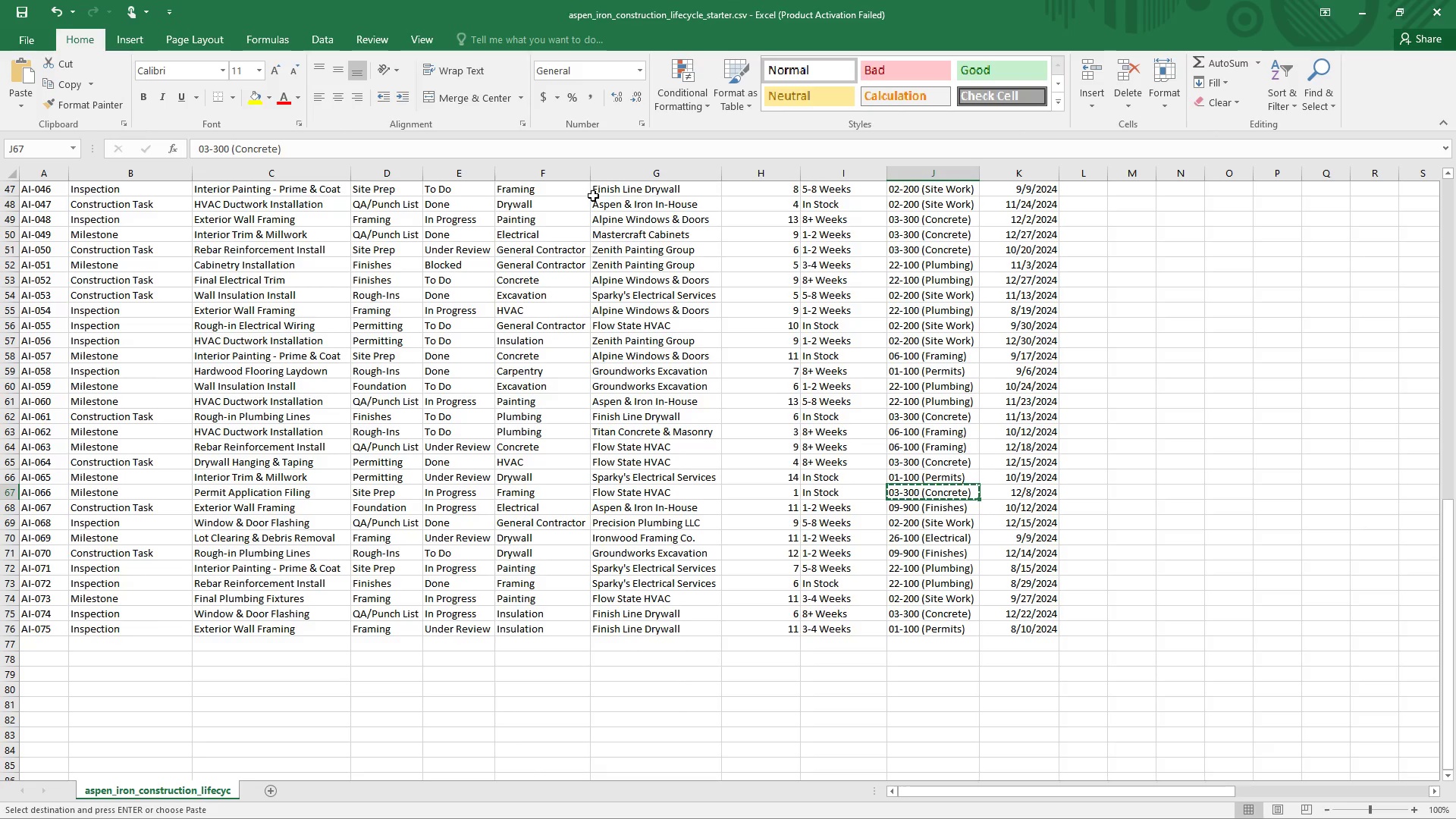 
wait(11.17)
 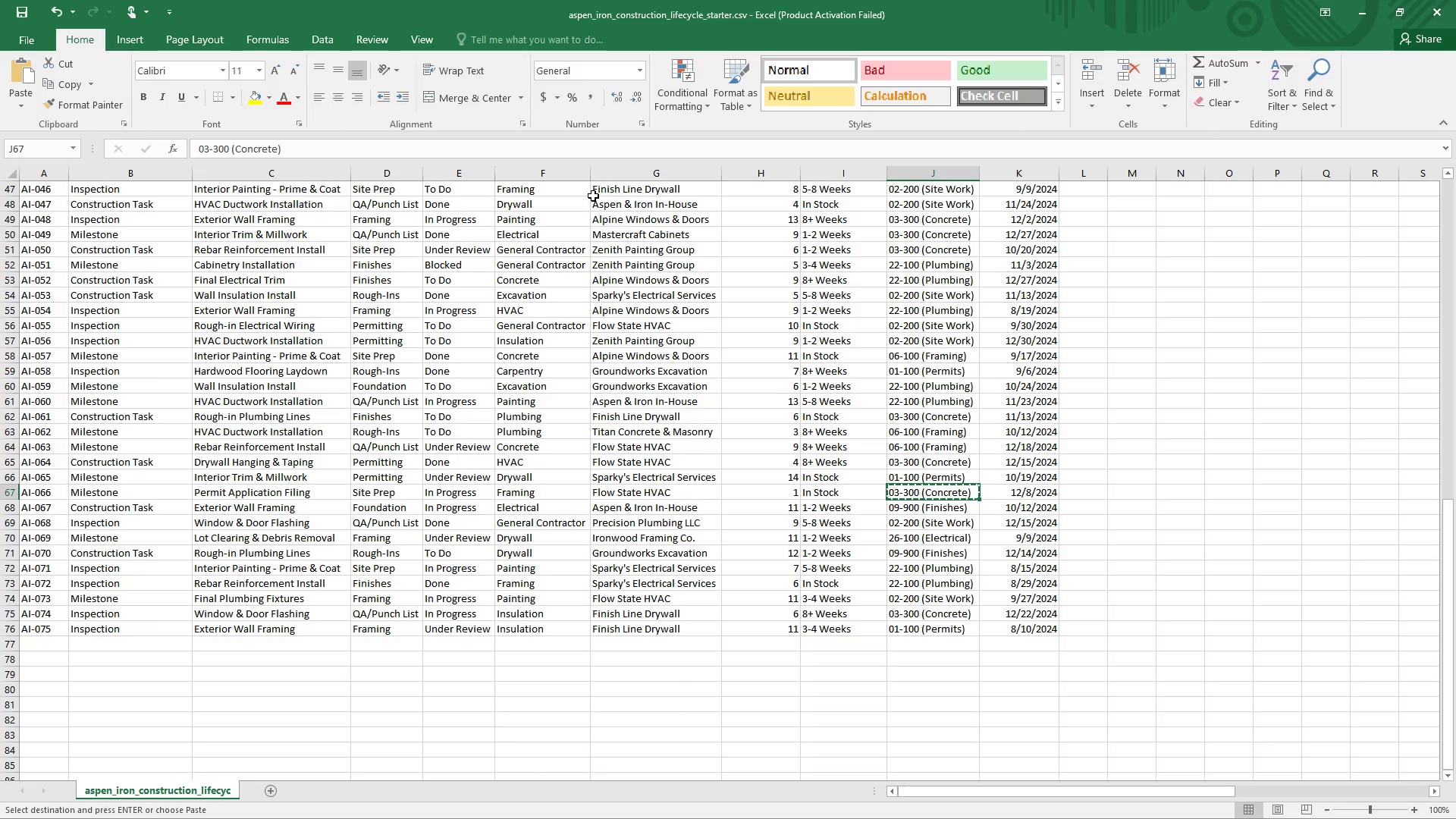 
key(Alt+AltLeft)
 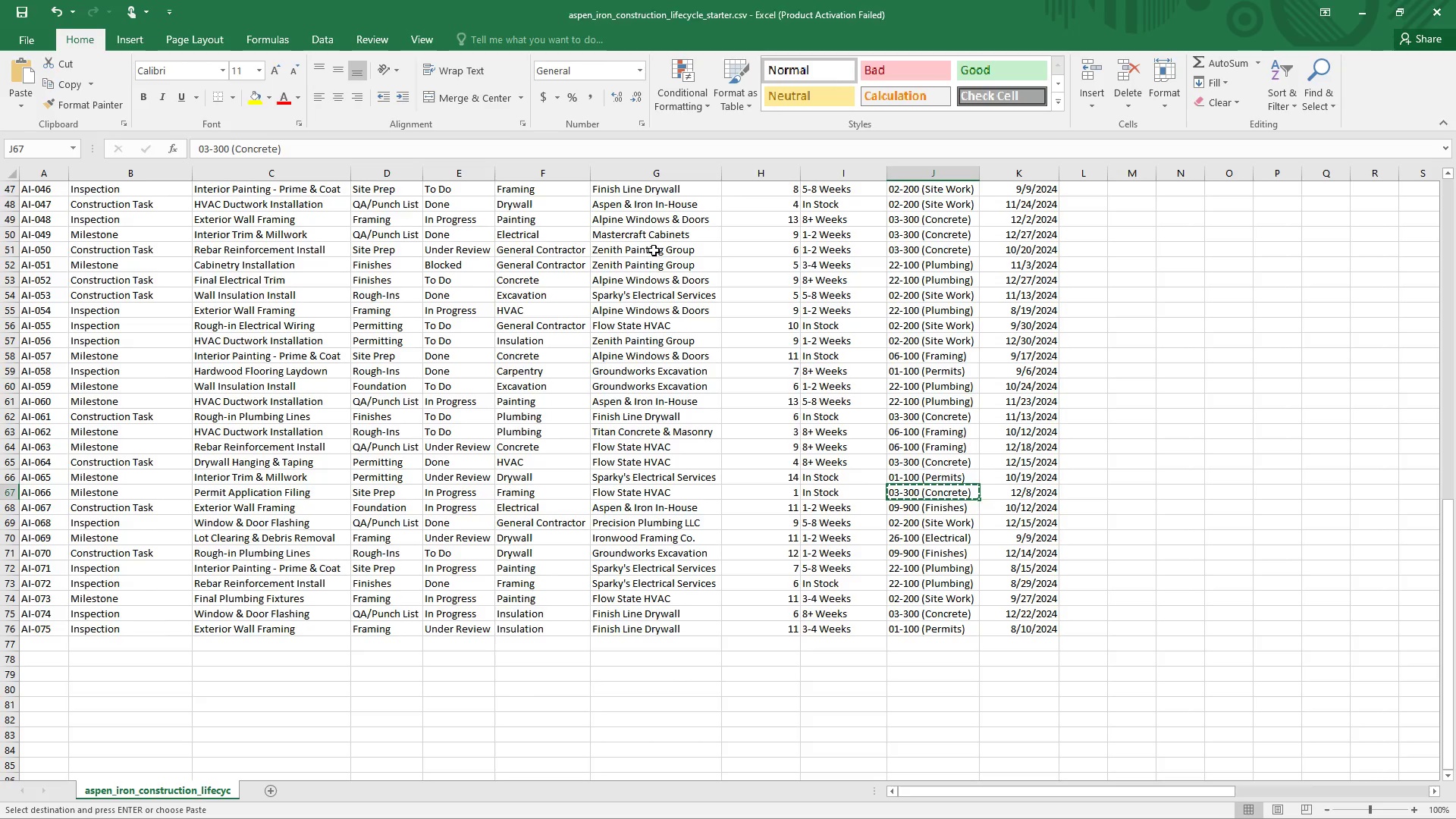 
key(Alt+Tab)
 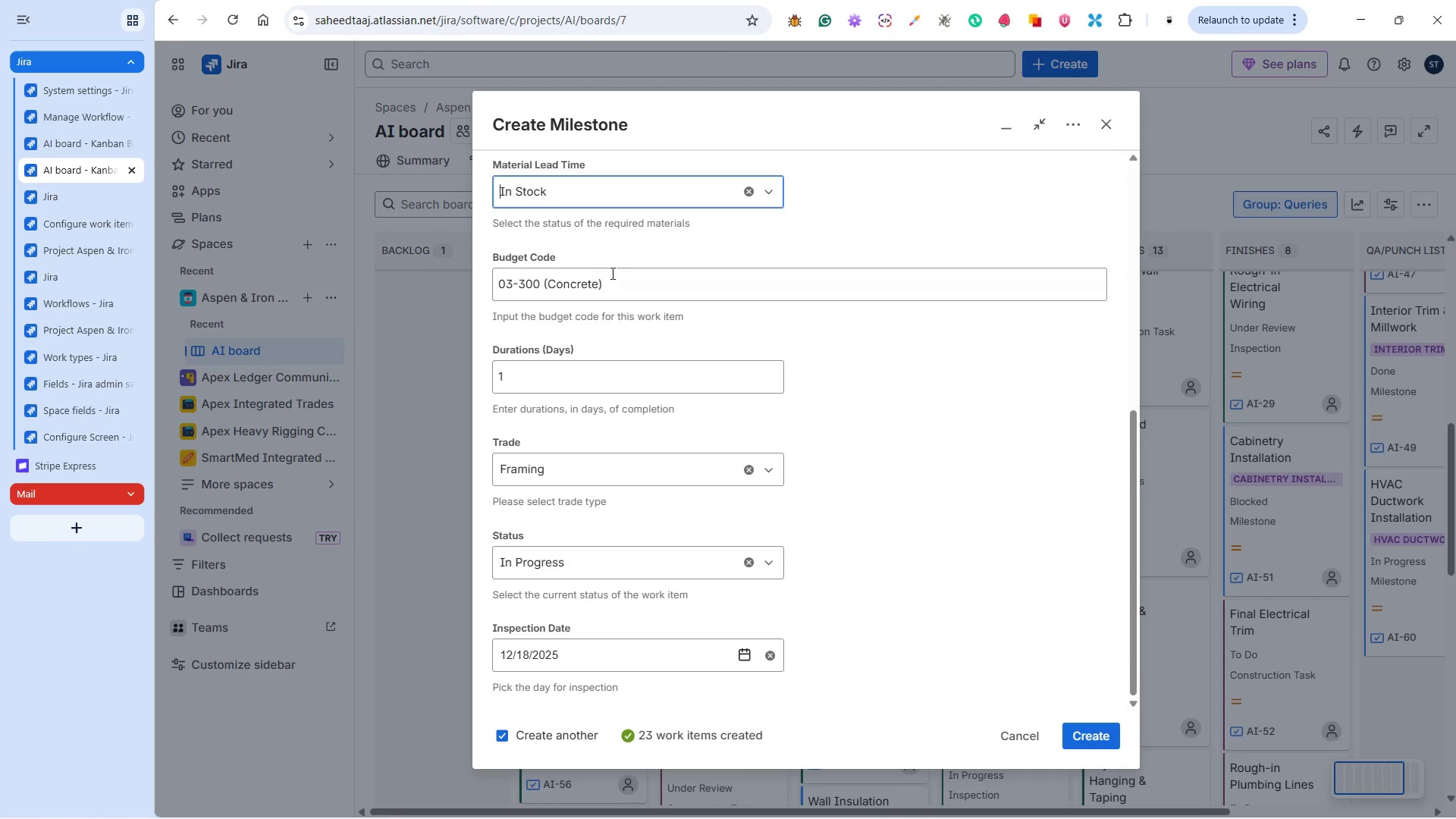 
key(Alt+Tab)
 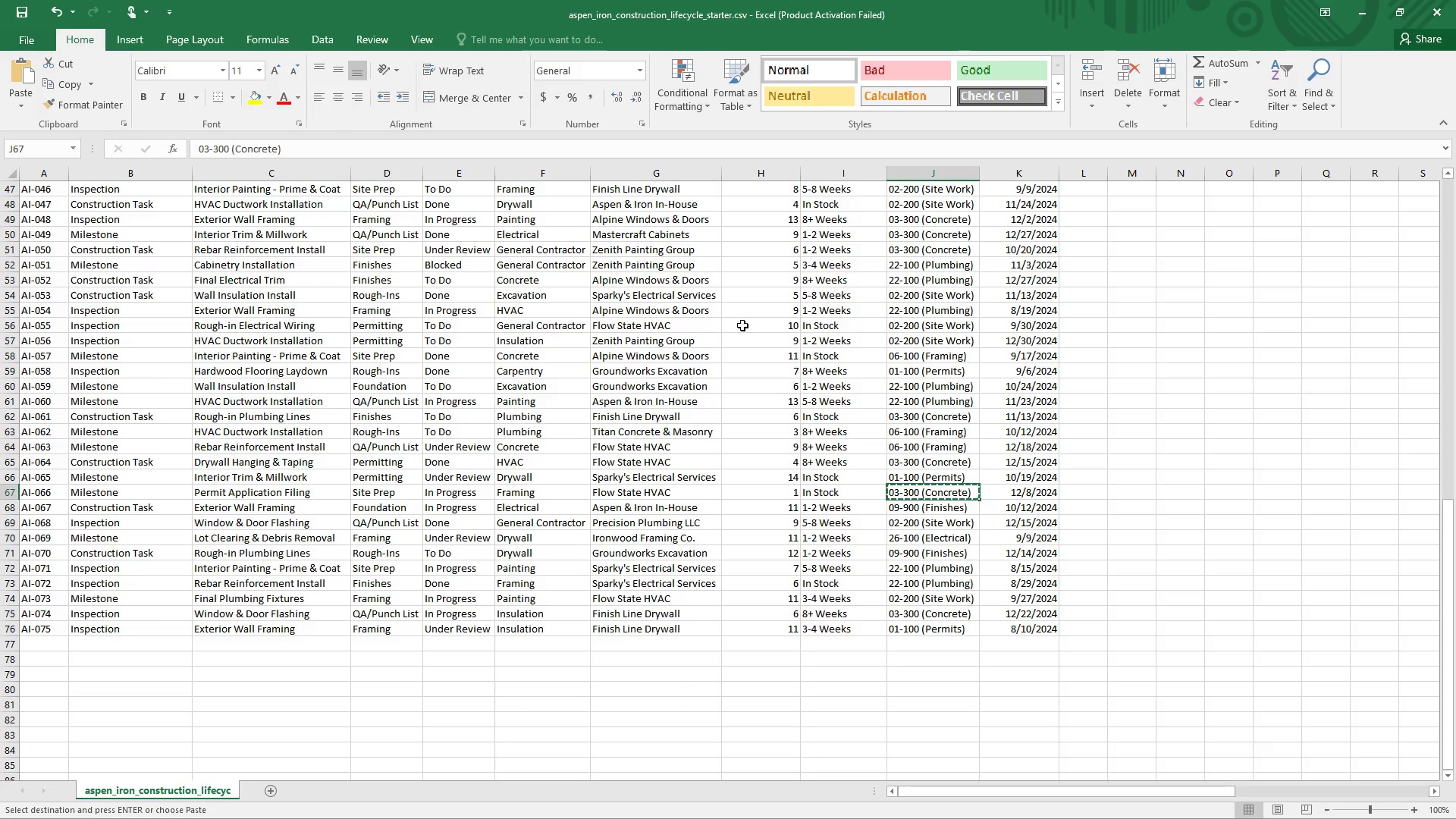 
key(Alt+Tab)
 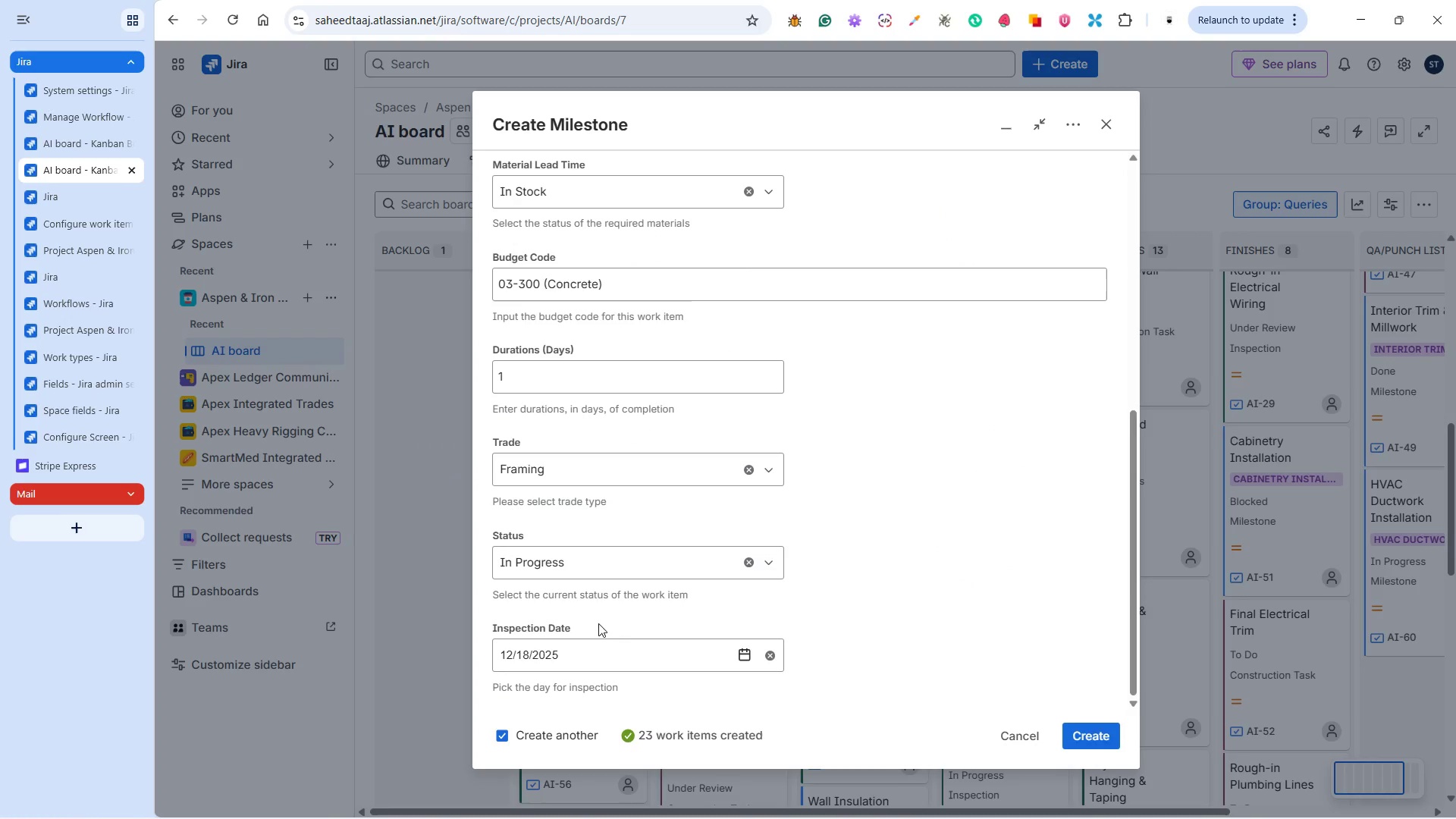 
scroll: coordinate [677, 647], scroll_direction: down, amount: 4.0
 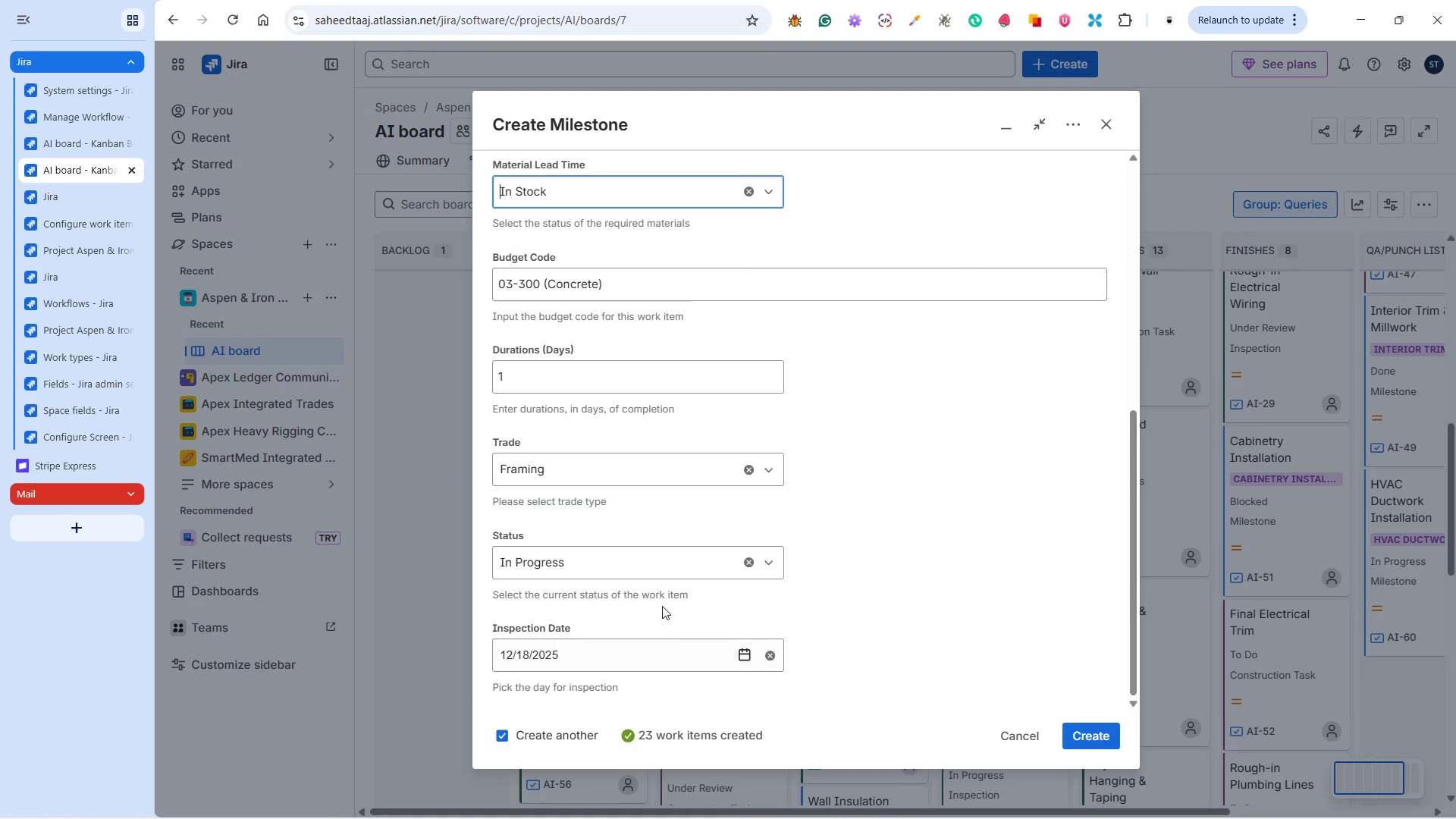 
scroll: coordinate [701, 562], scroll_direction: up, amount: 8.0
 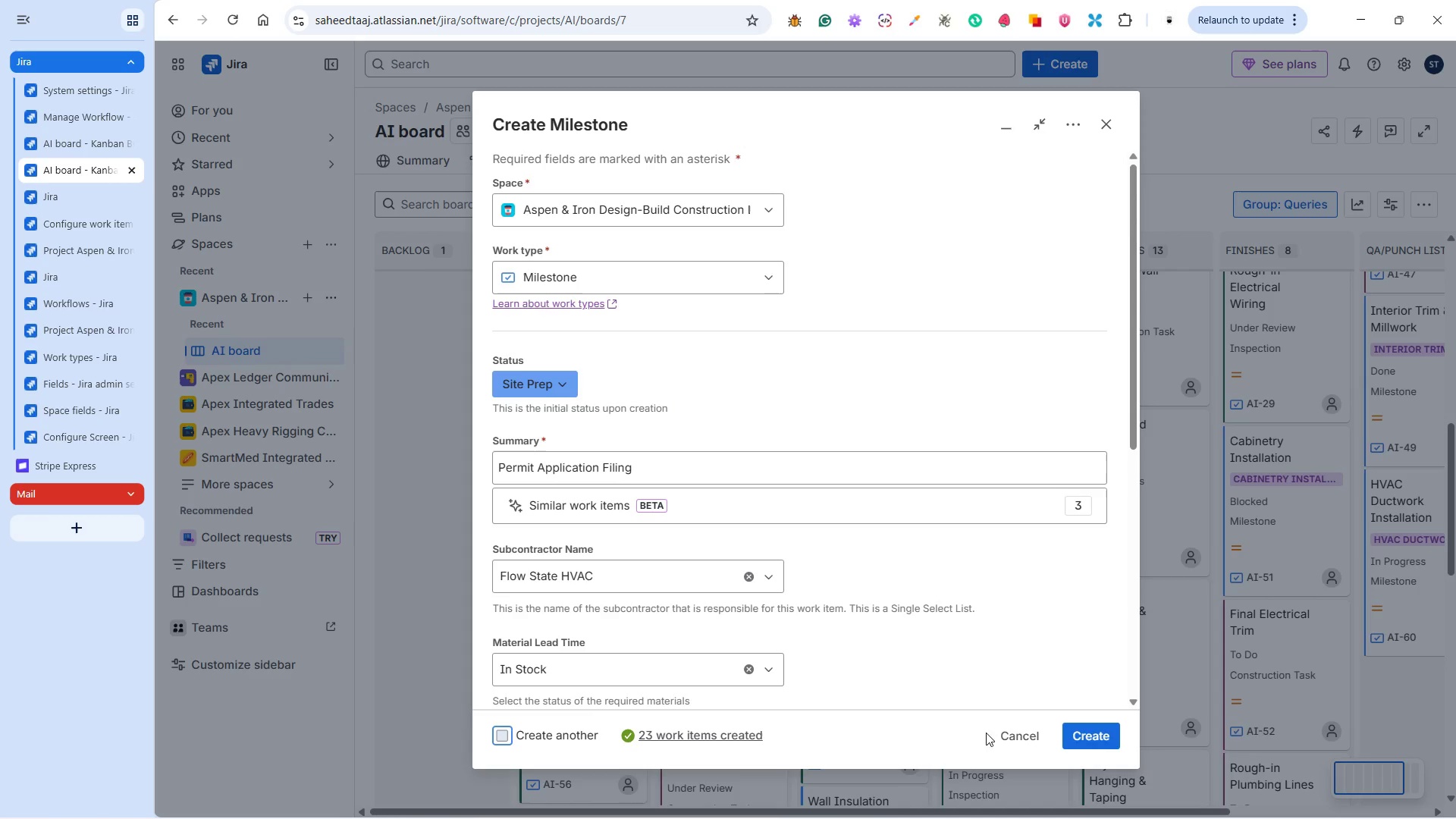 
left_click([1089, 726])
 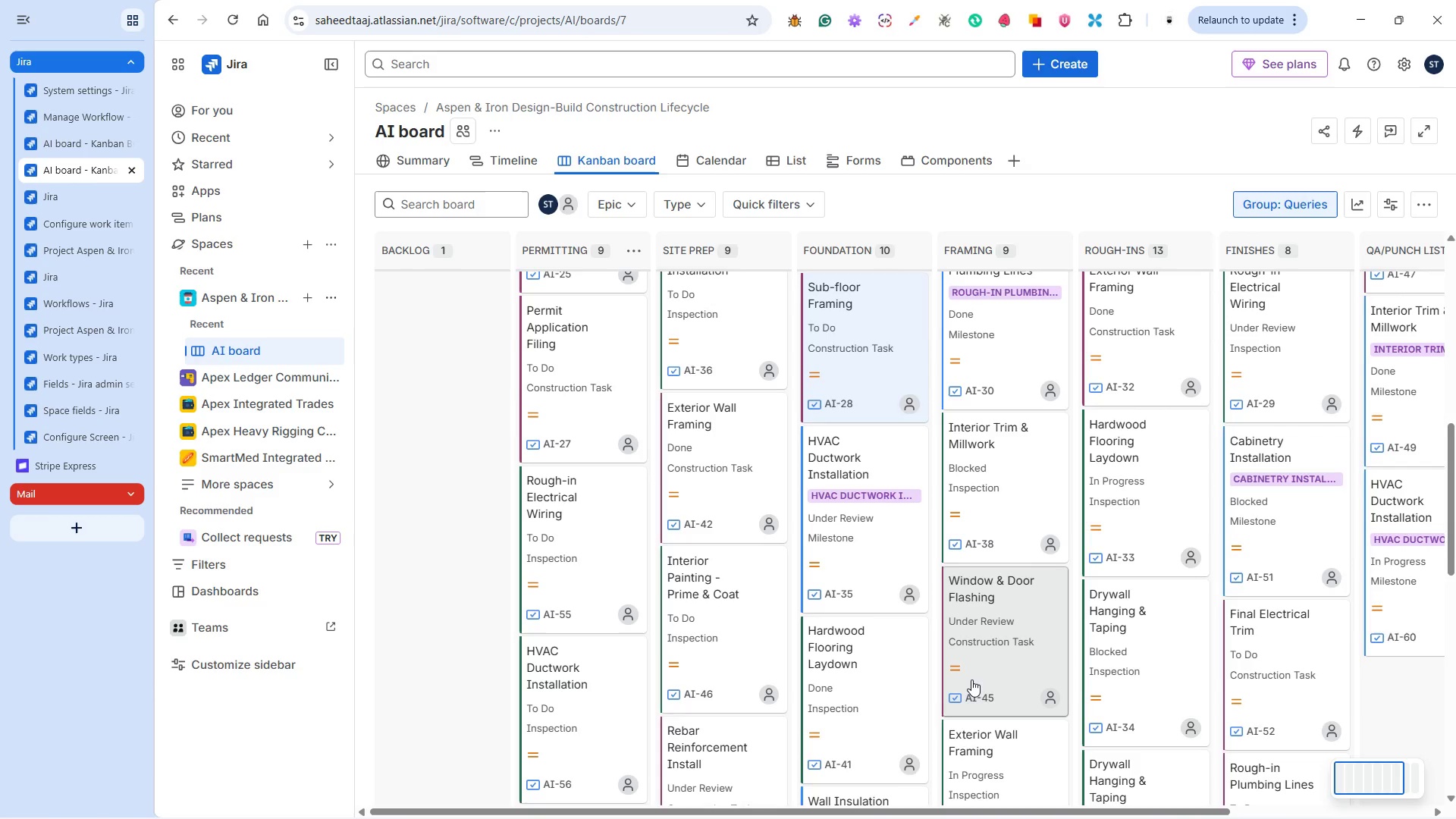 
wait(5.98)
 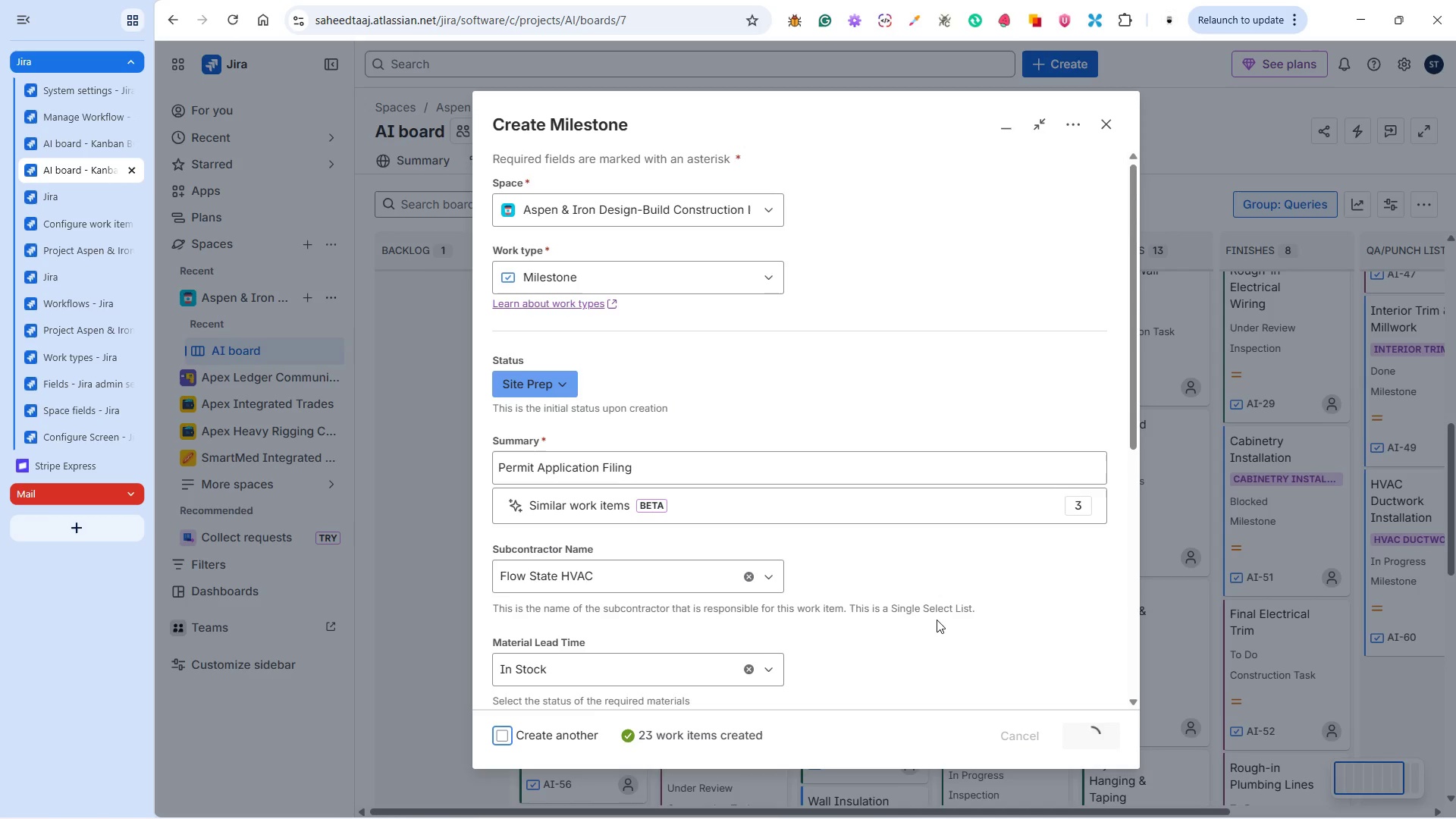 
mouse_move([954, 632])
 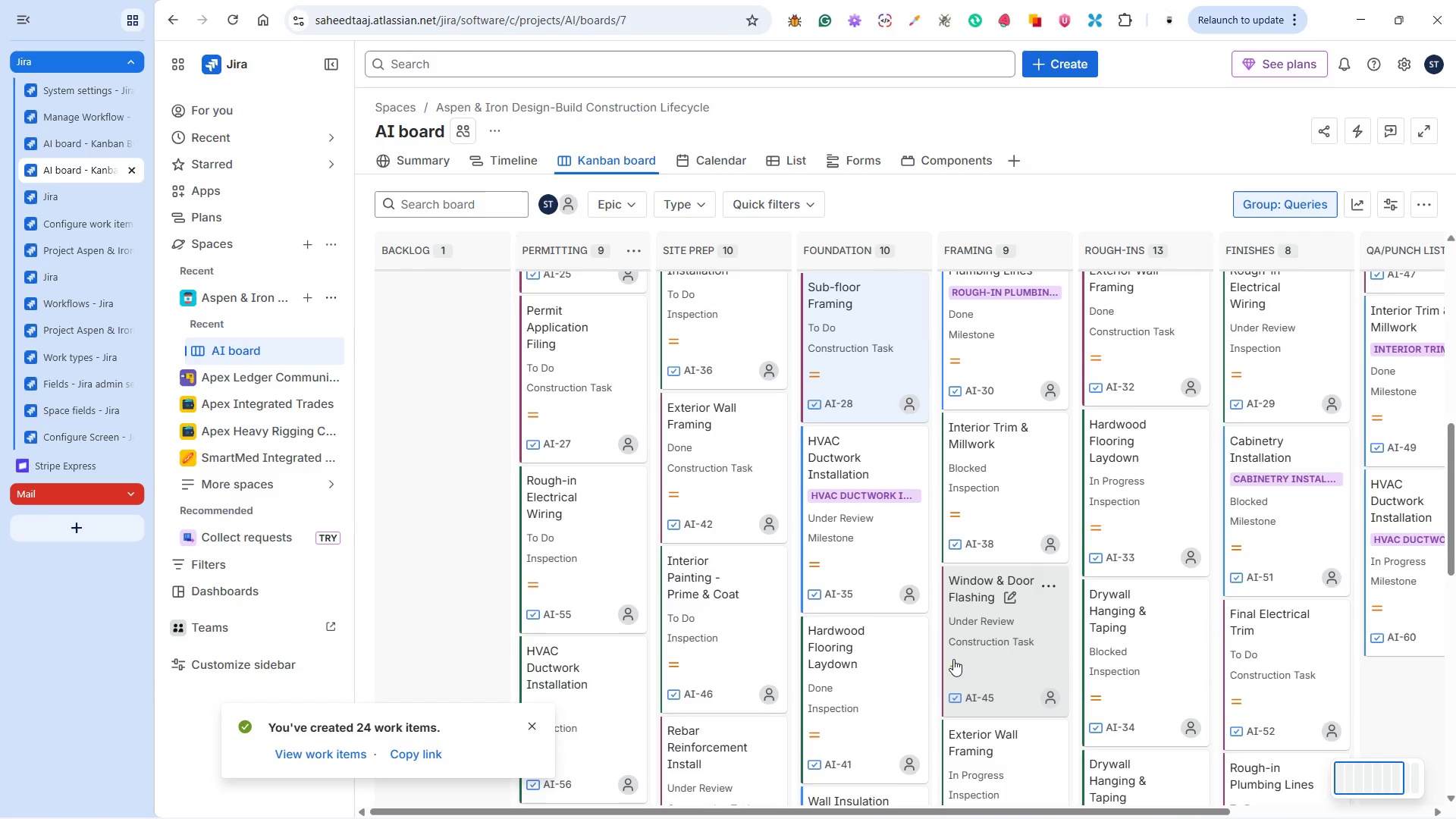 
wait(11.42)
 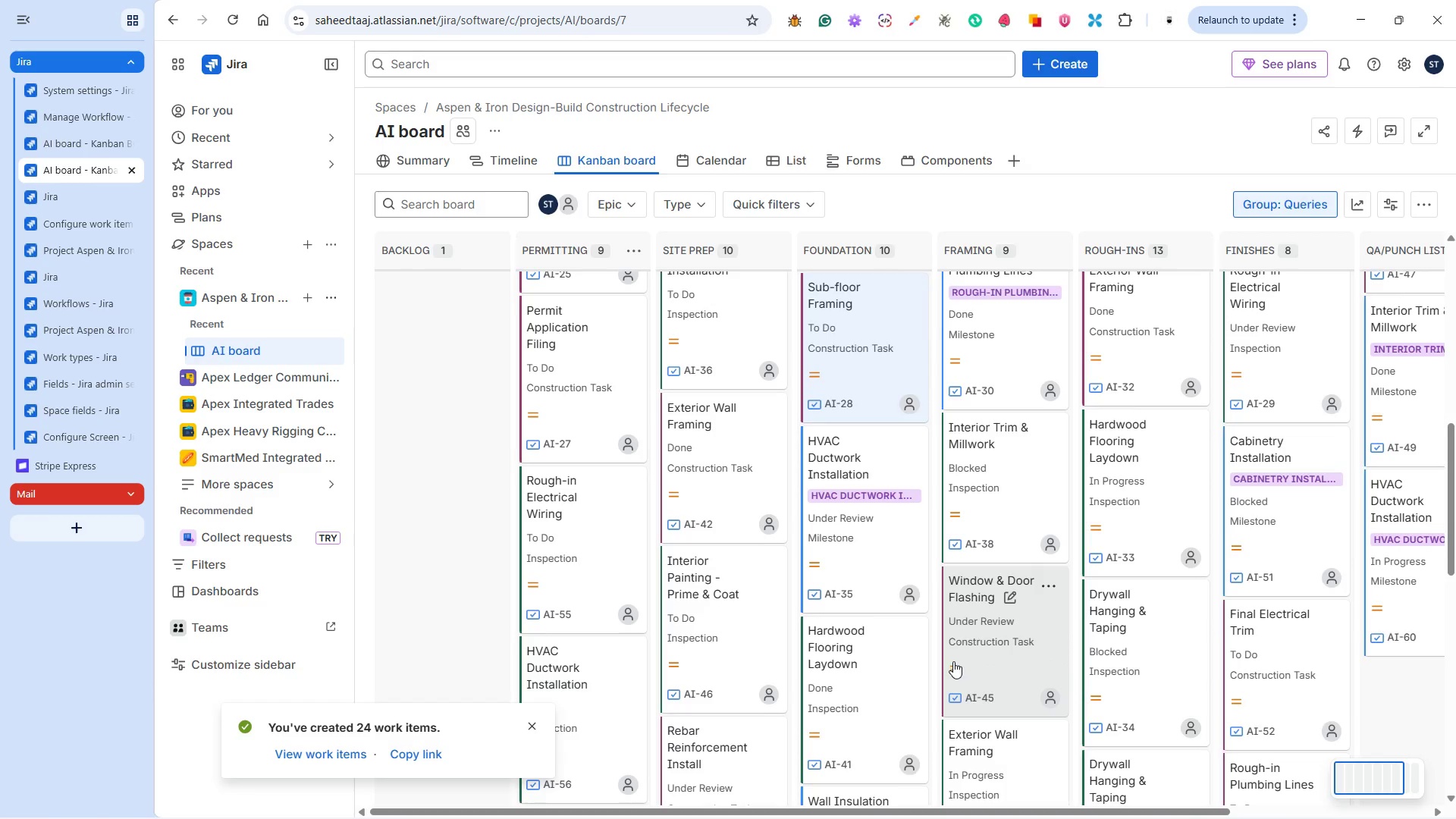 
key(Alt+Tab)
 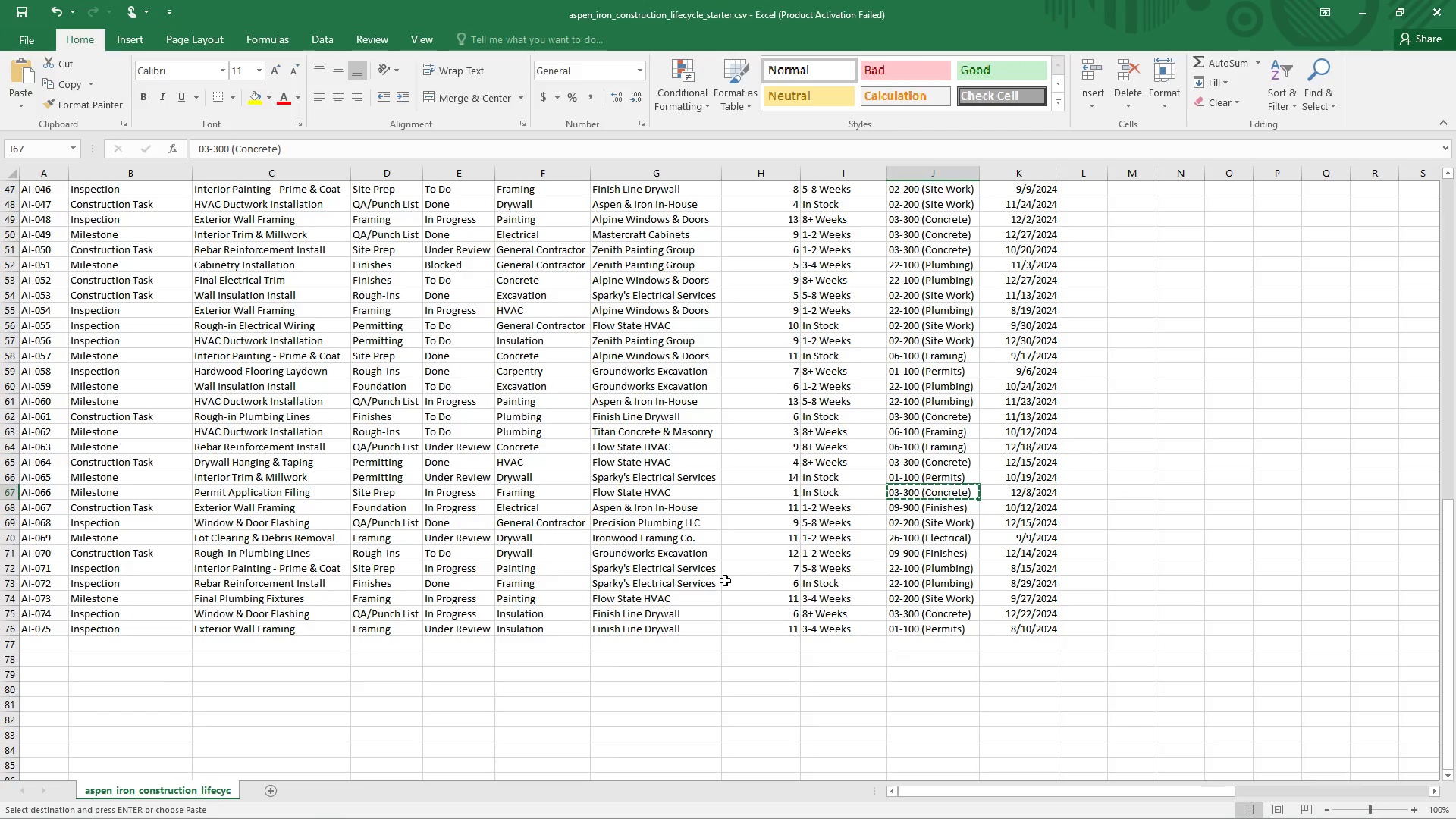 
key(Alt+AltLeft)
 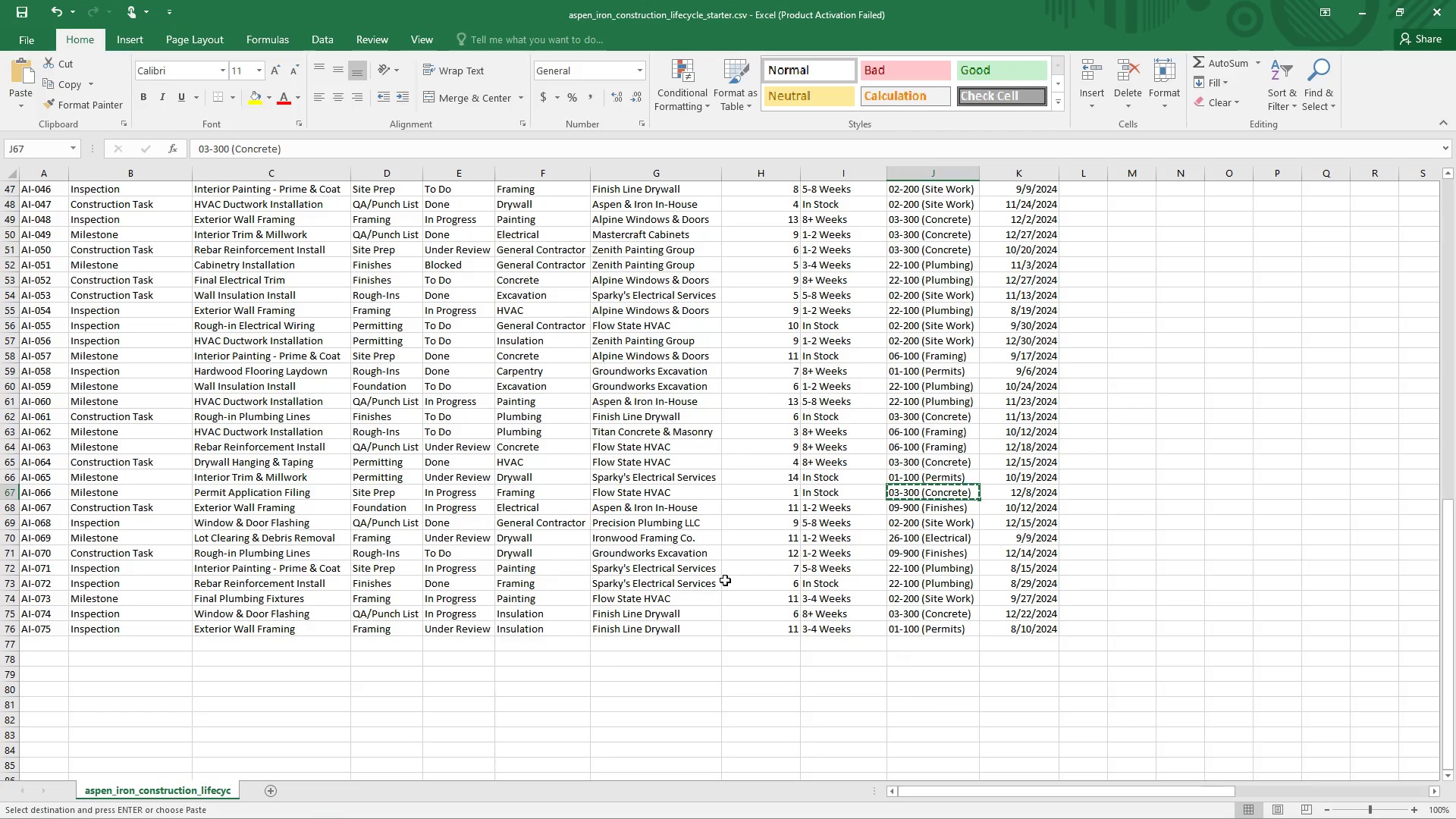 
key(Alt+Tab)
 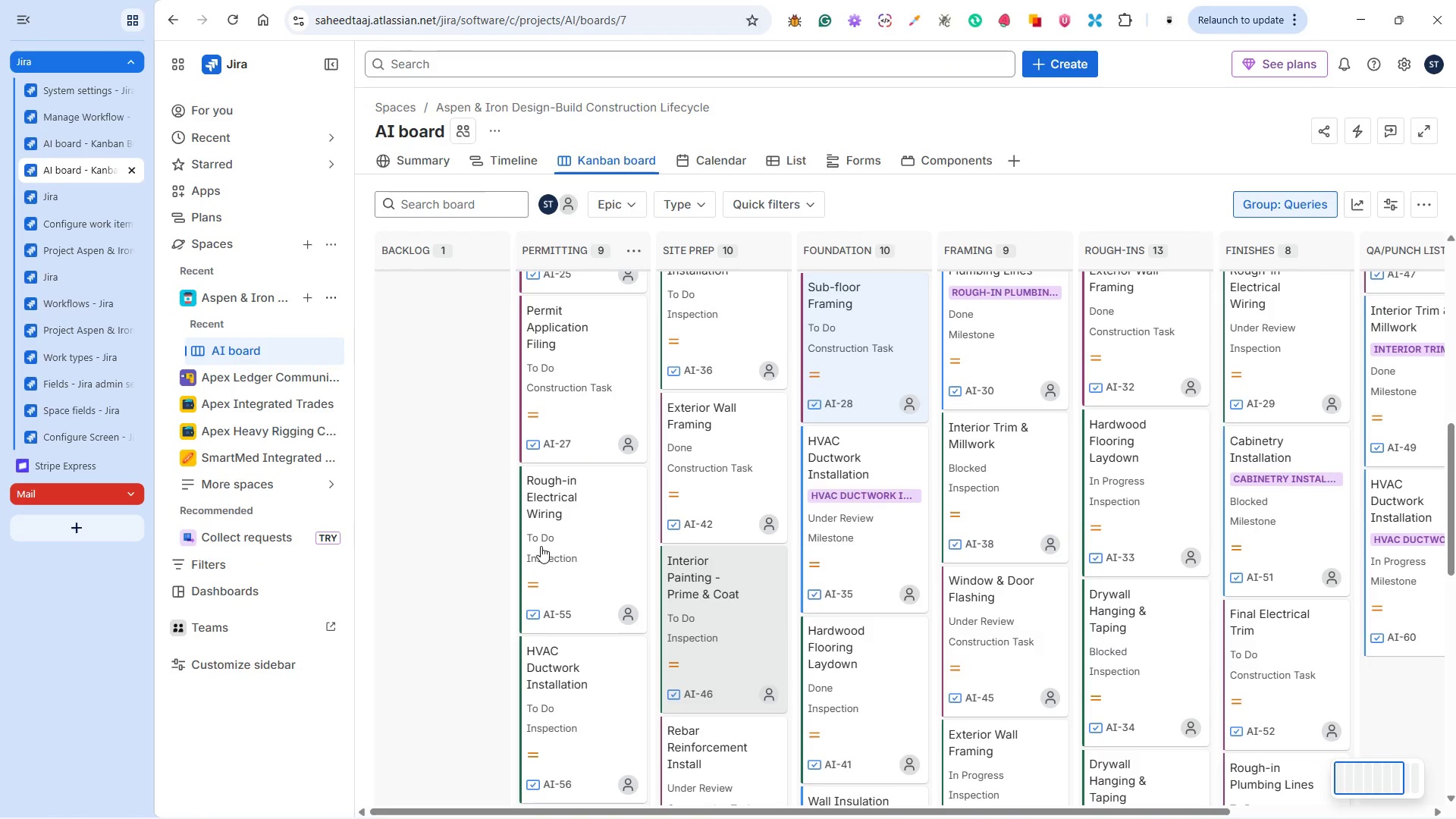 
key(Alt+Tab)
 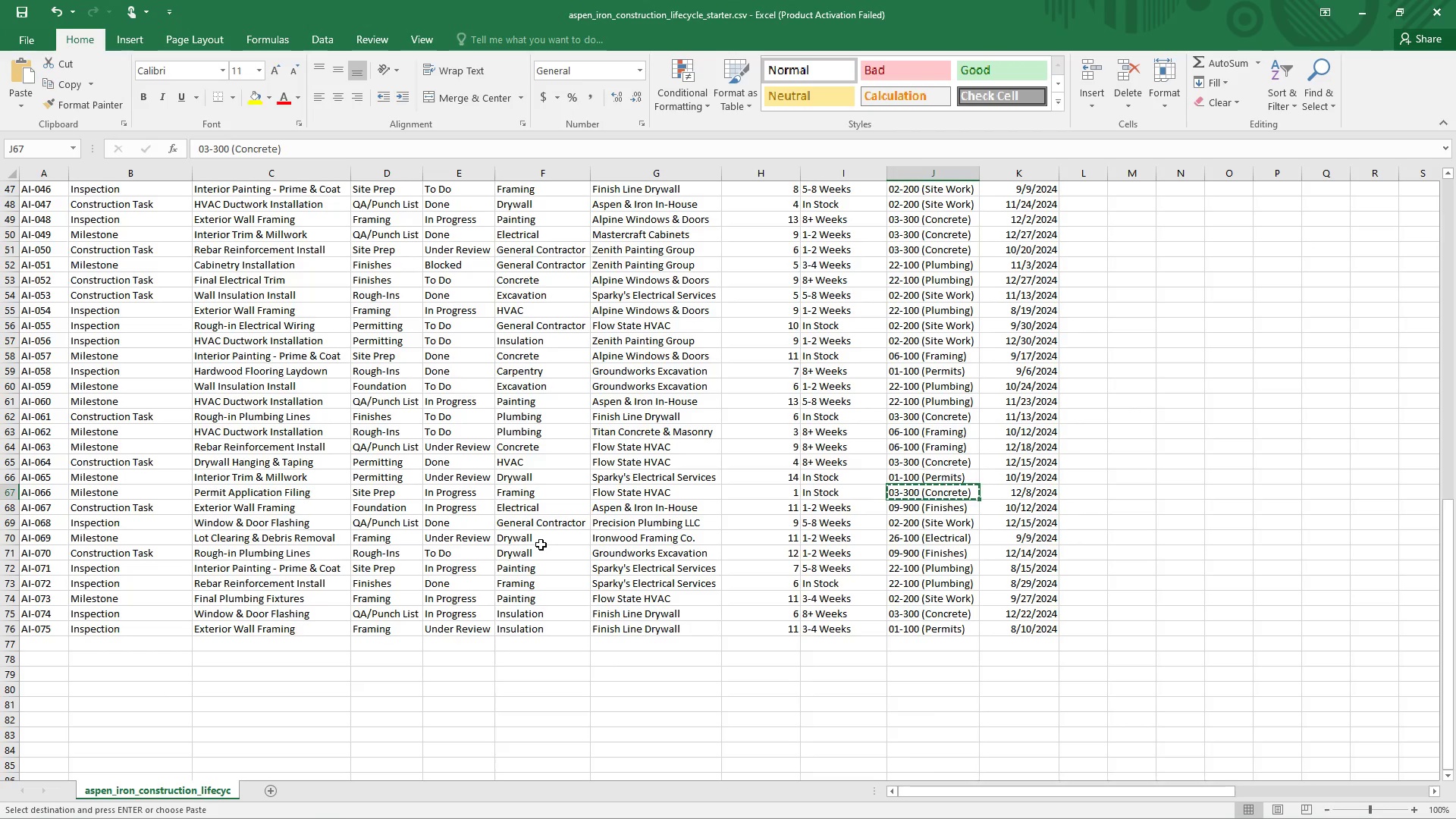 
key(Alt+Tab)
 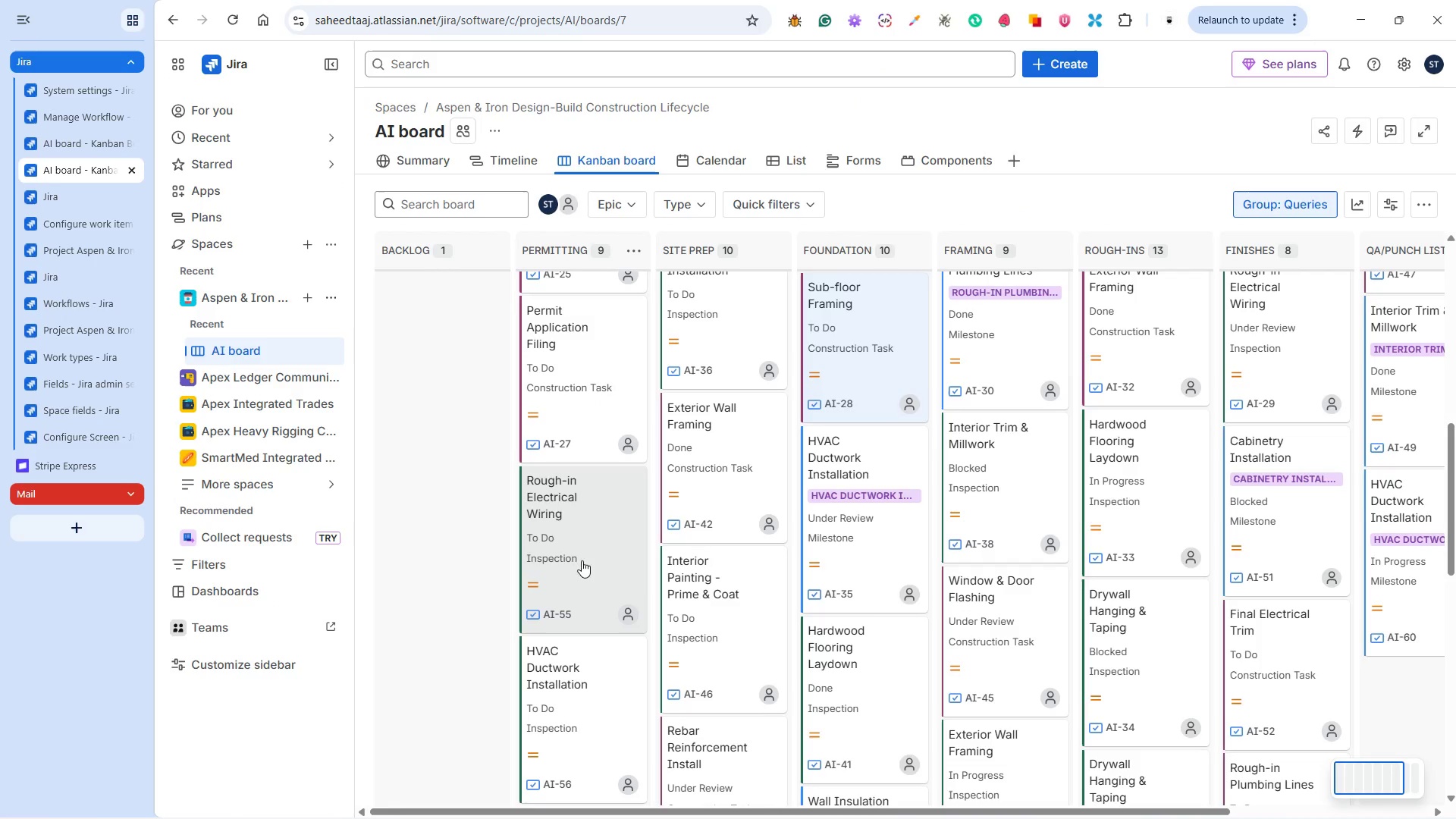 
scroll: coordinate [680, 589], scroll_direction: down, amount: 9.0
 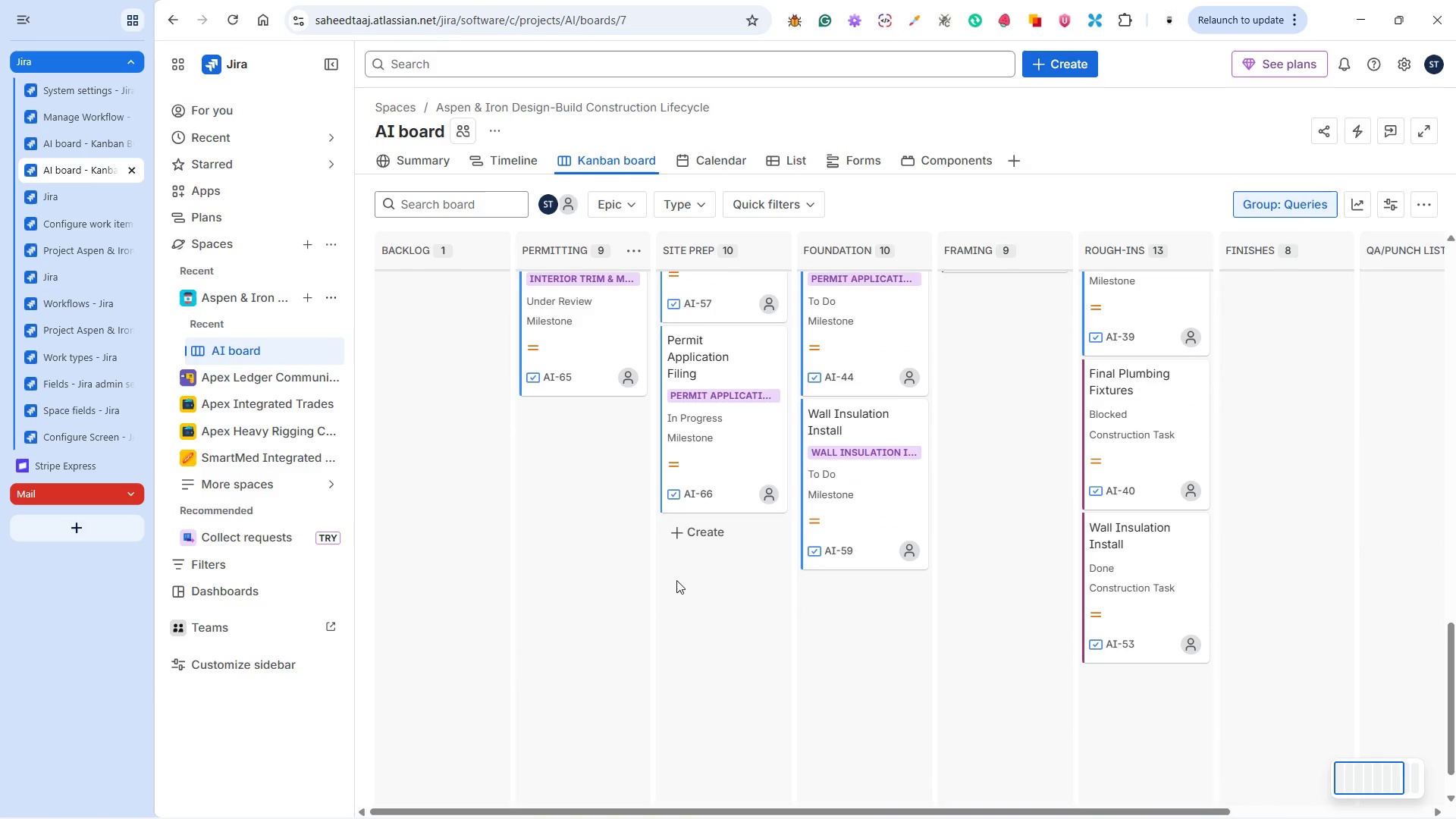 
key(Alt+Tab)
 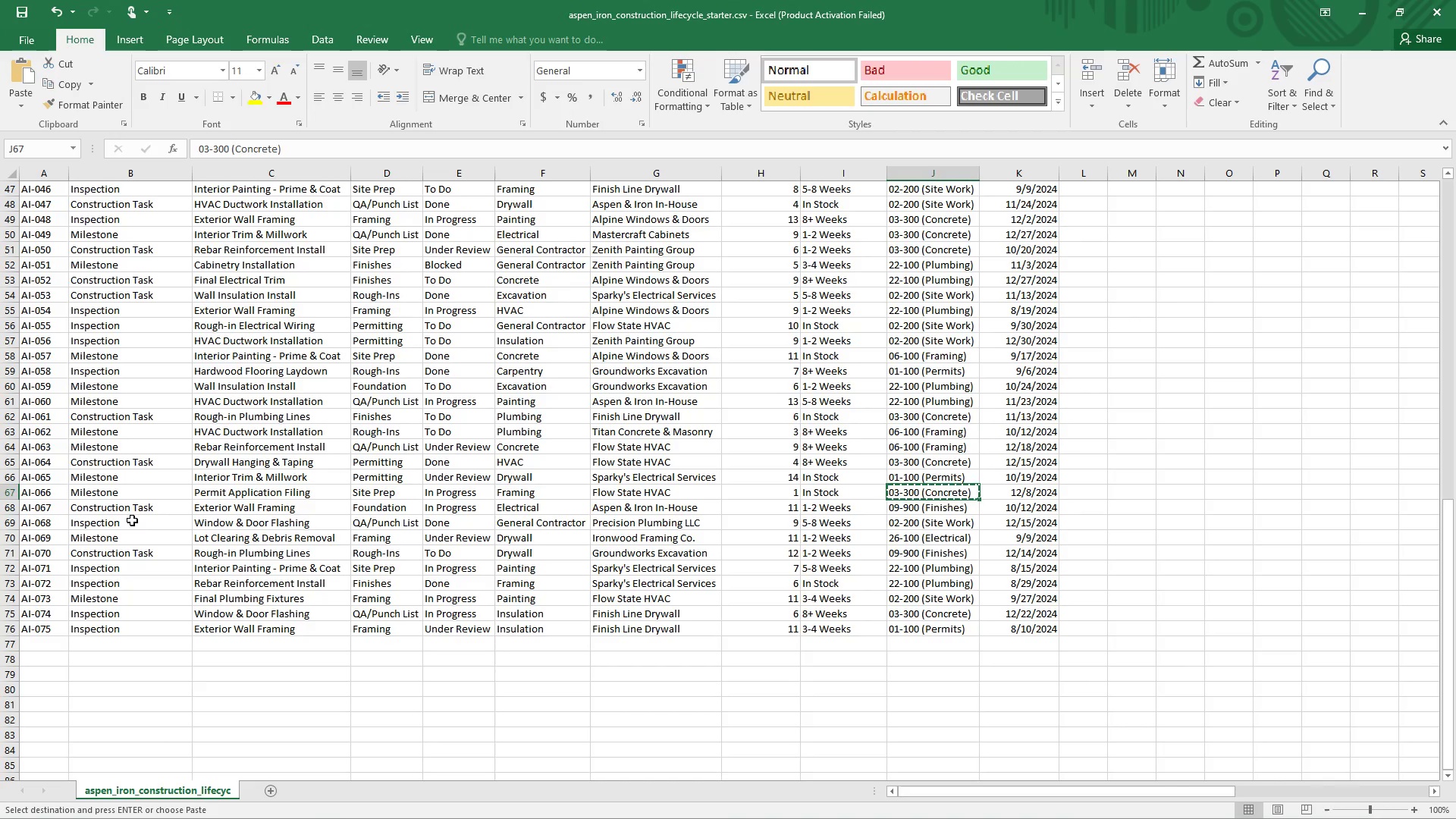 
left_click([128, 510])
 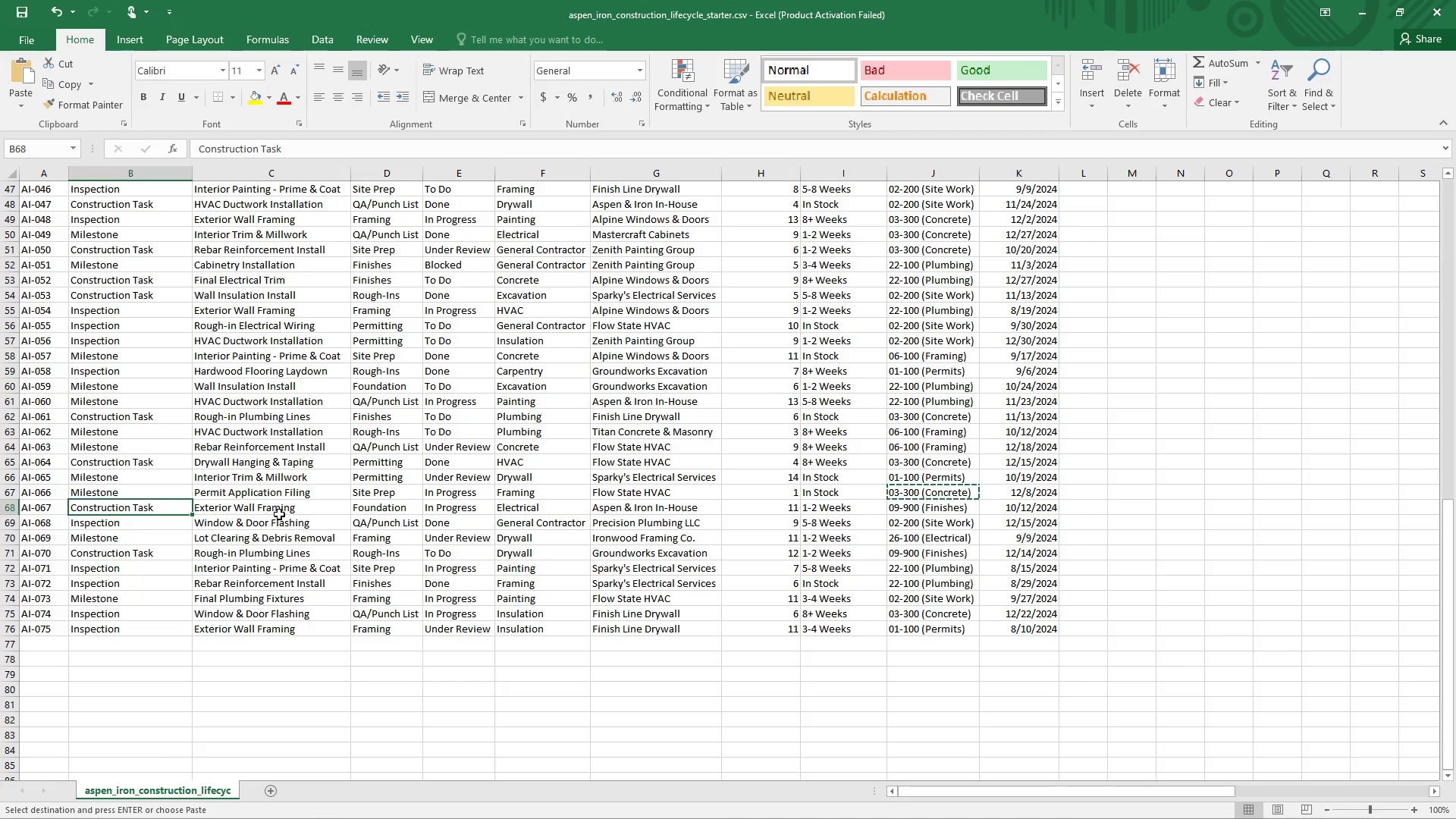 
left_click([280, 514])
 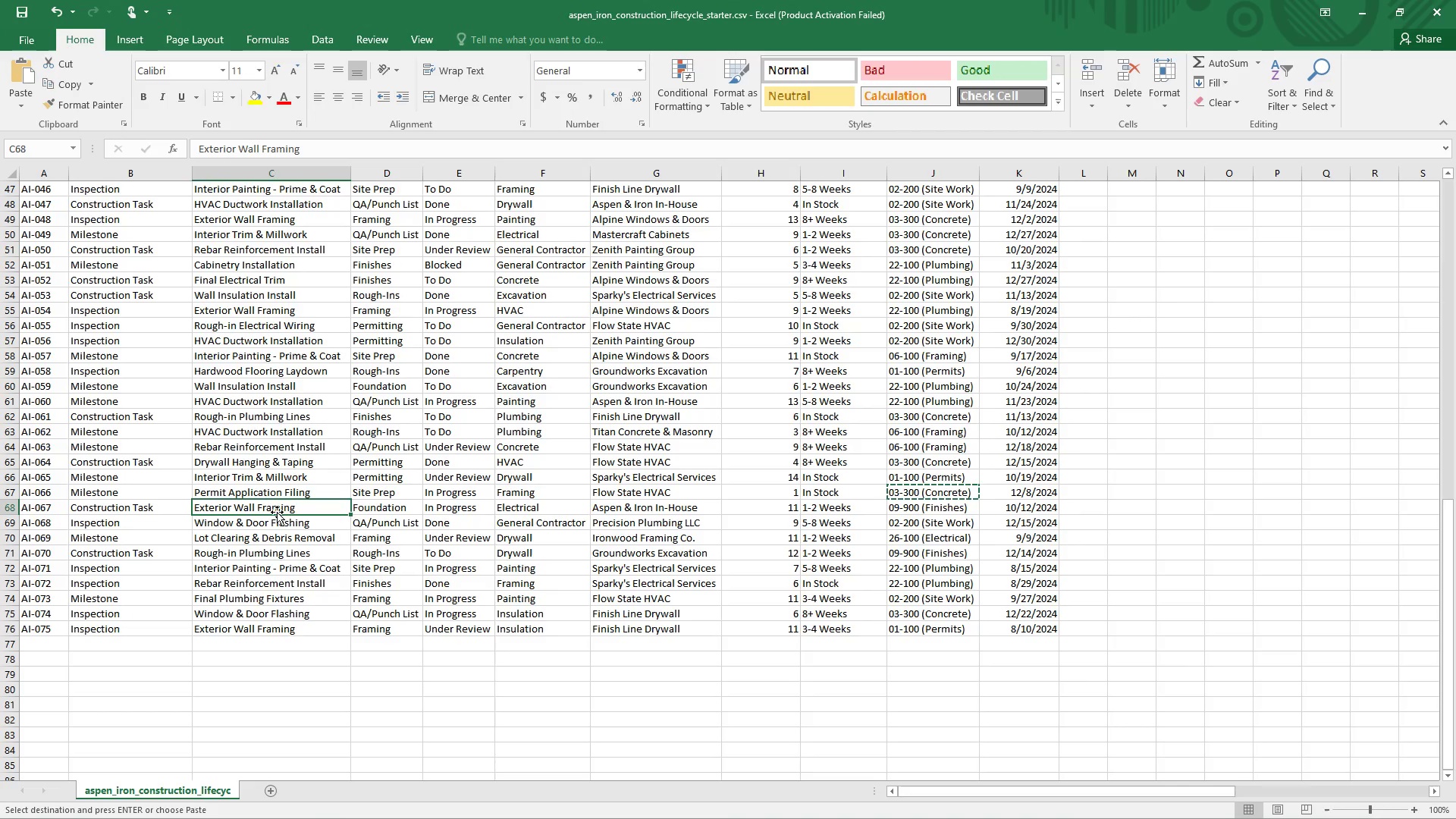 
key(Control+C)
 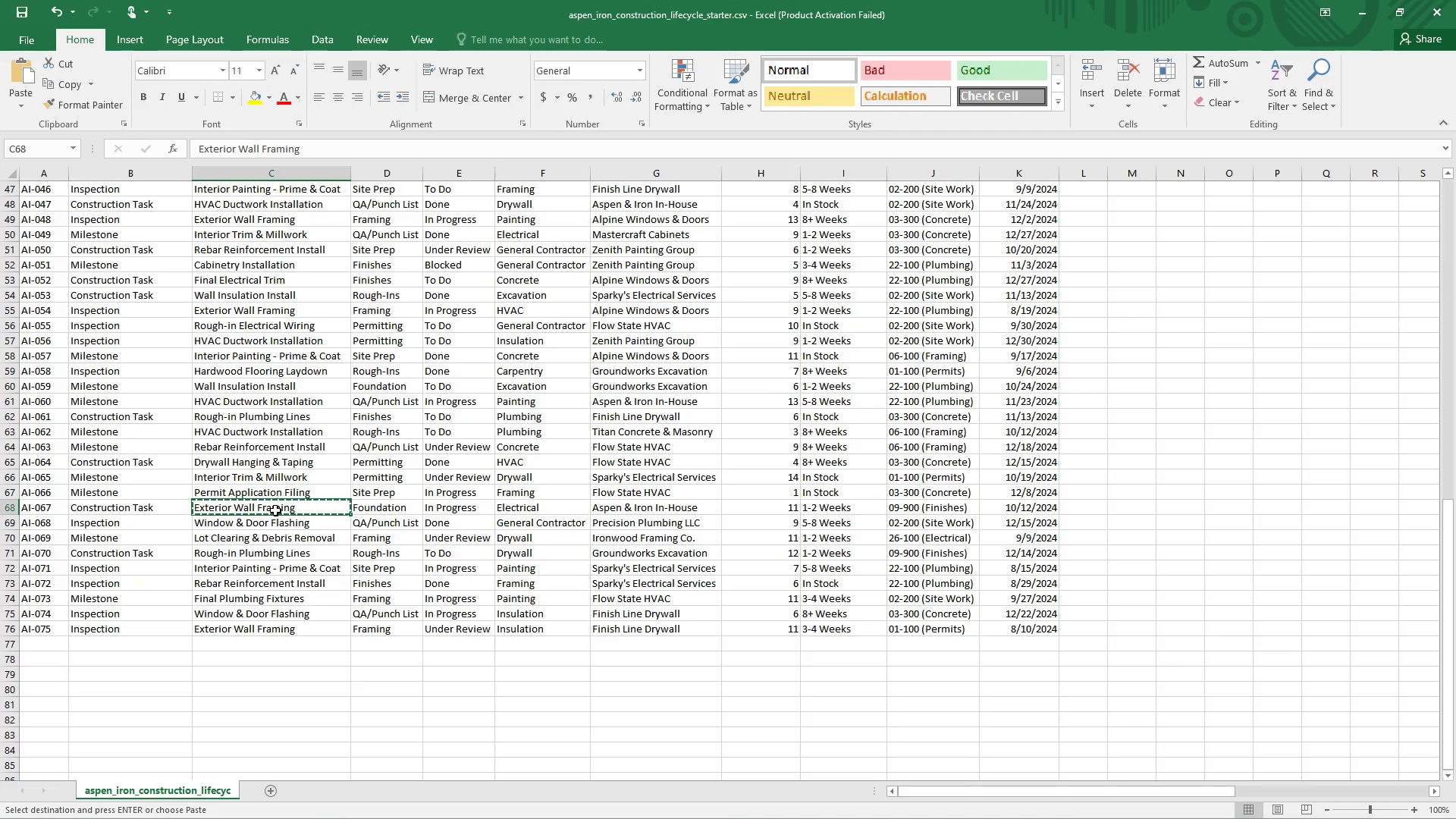 
key(Alt+Tab)
 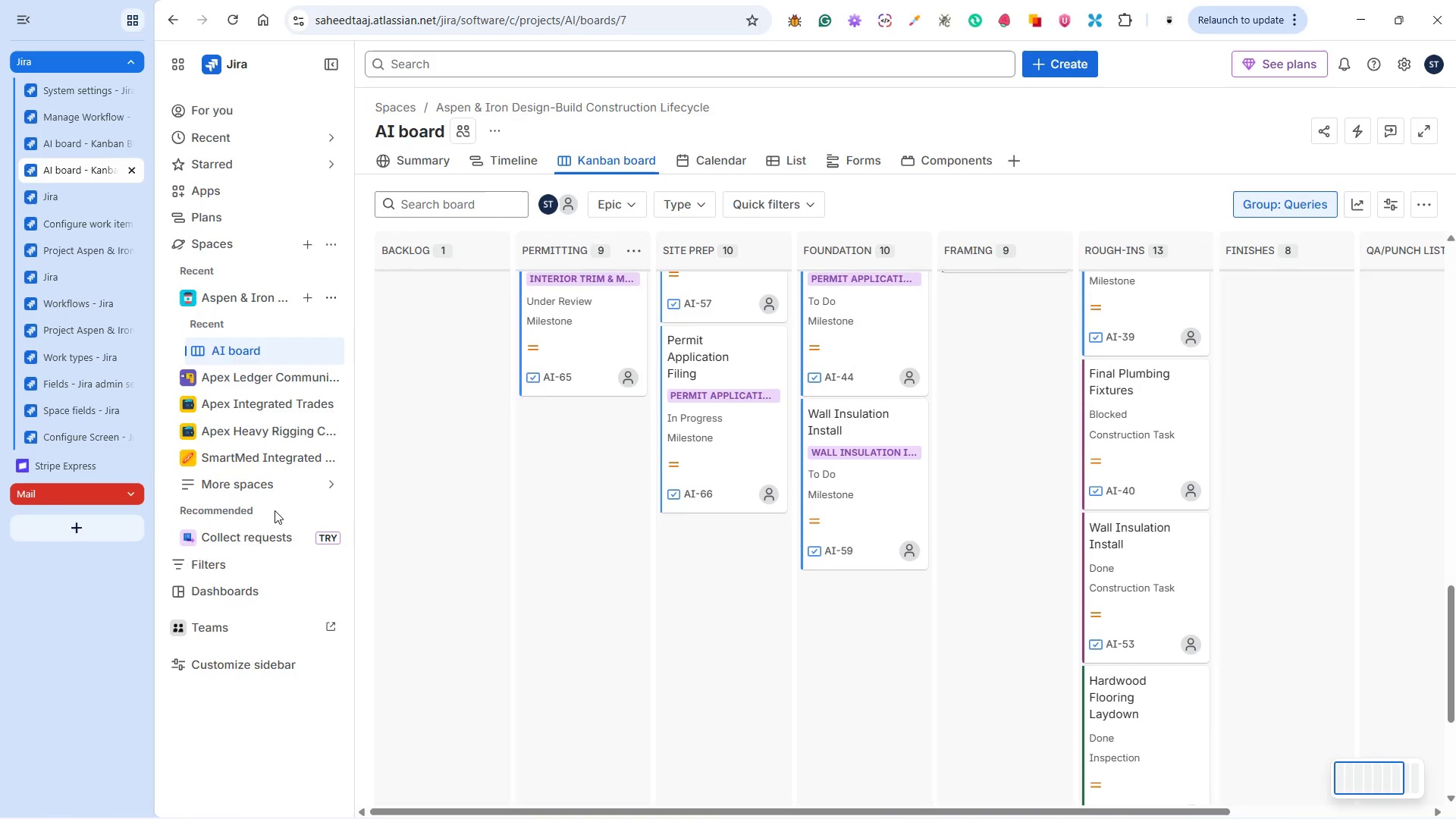 
key(Alt+AltLeft)
 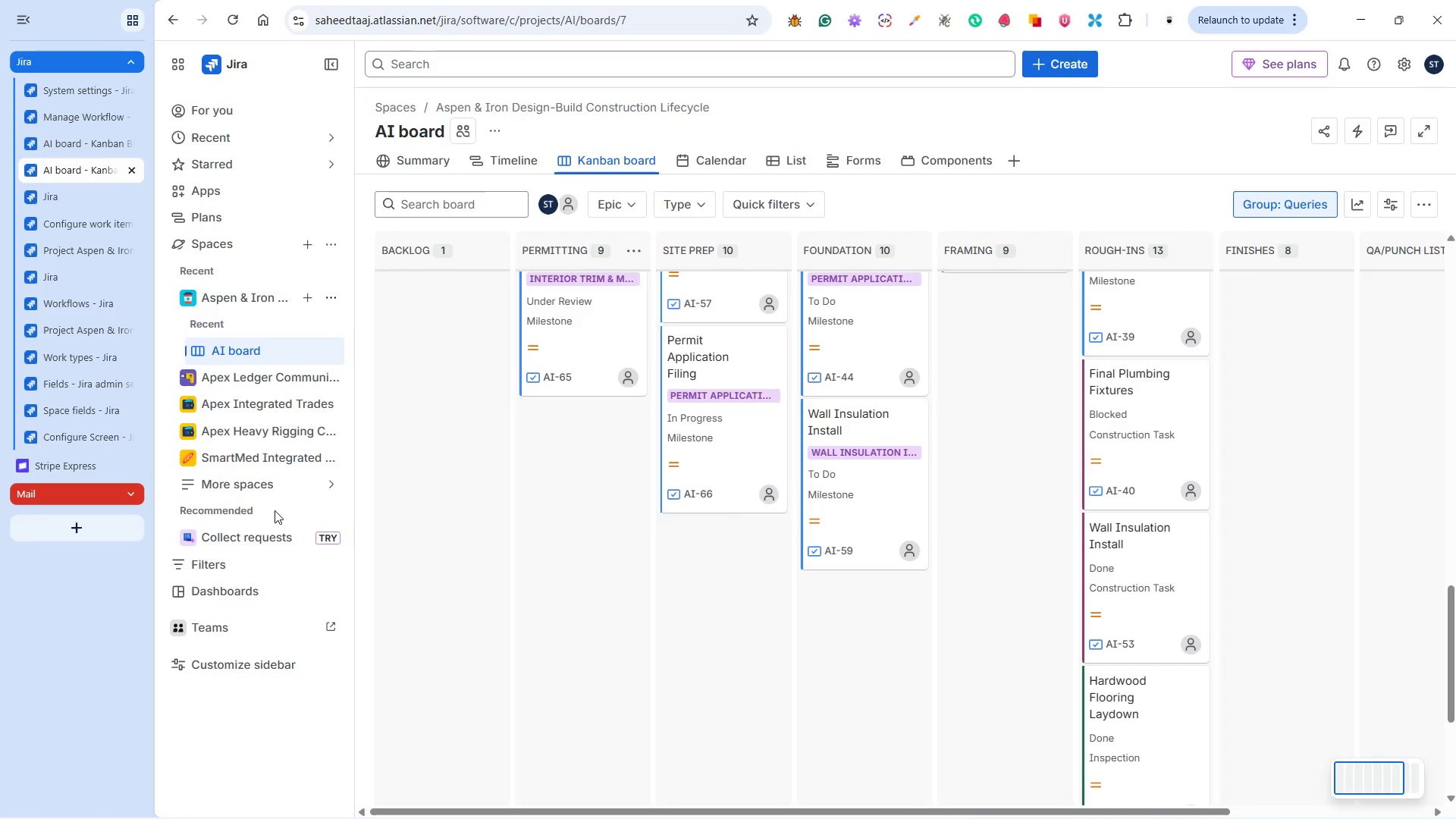 
key(Alt+Tab)
 